 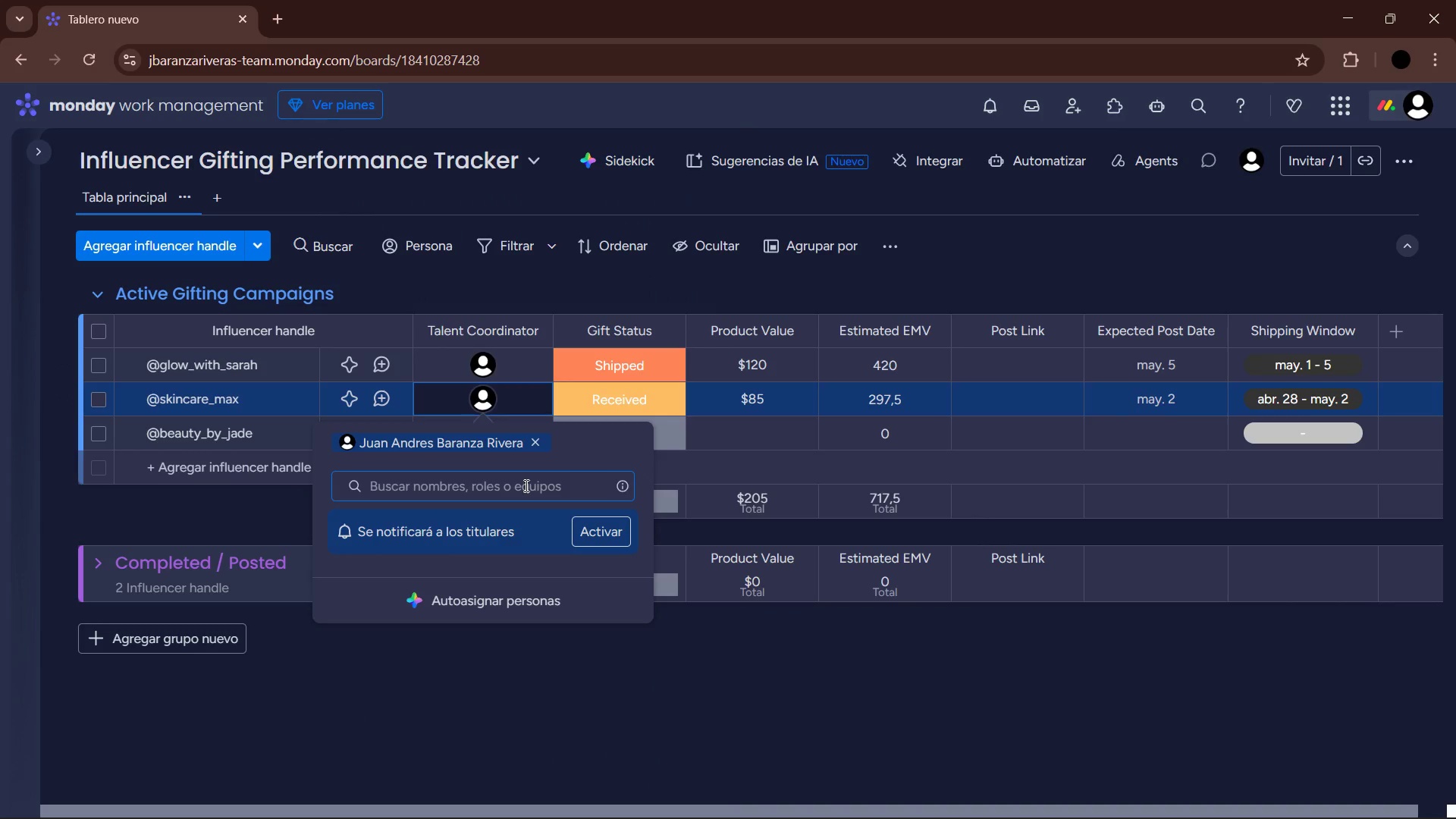 
type(ccoordinator b)
key(Backspace)
key(Backspace)
type(2)
 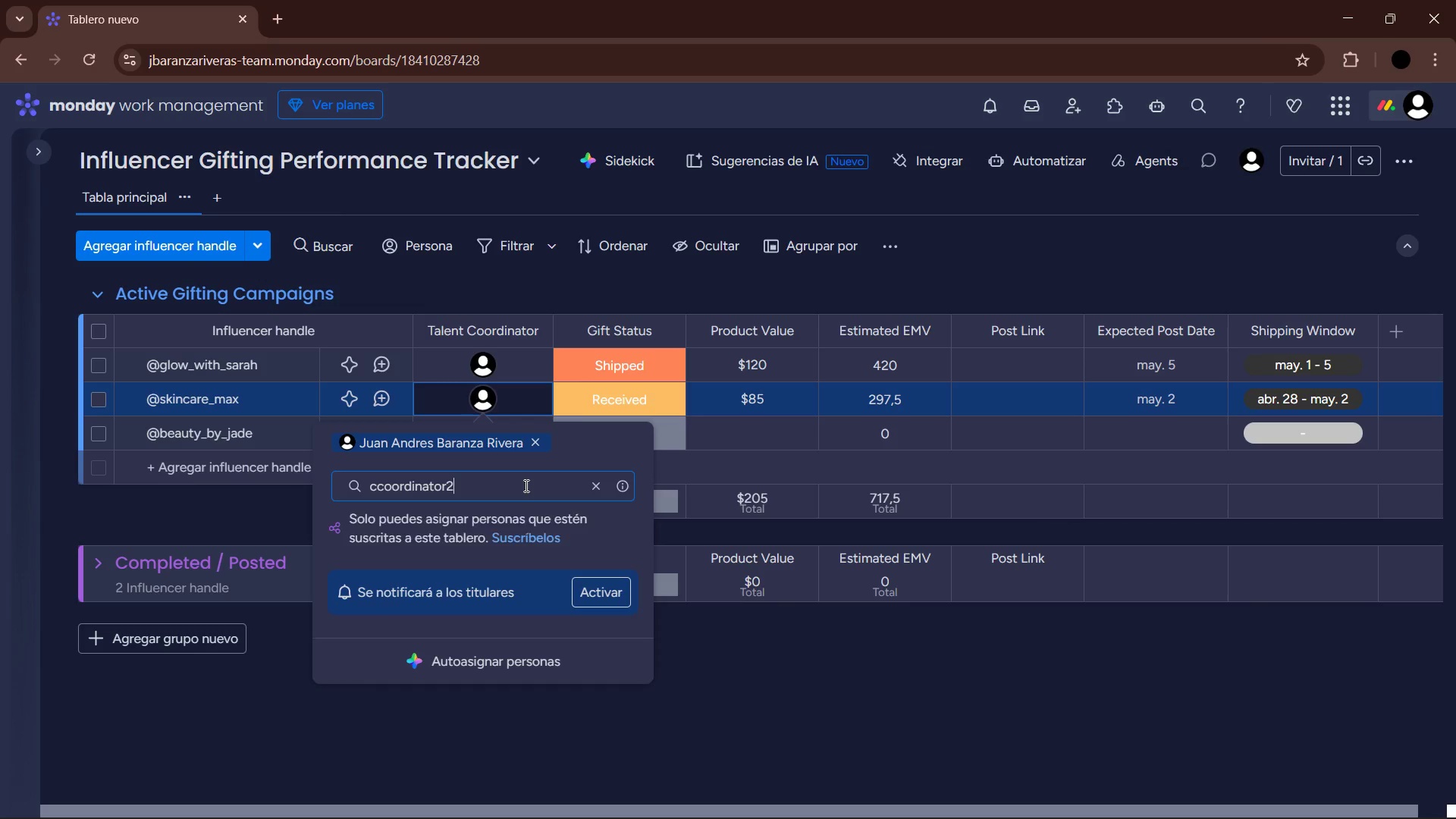 
key(Alt+Control+Q)
 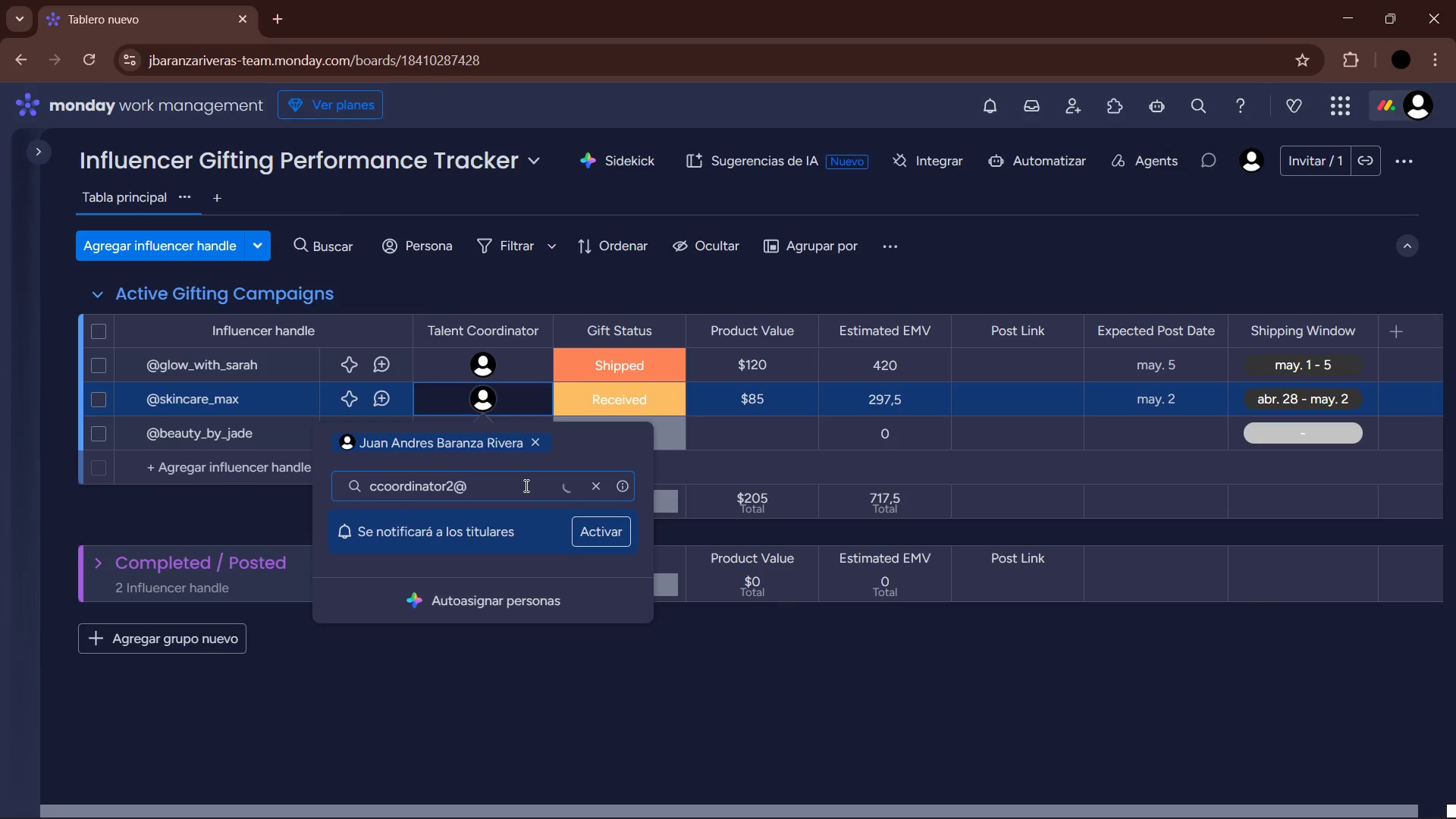 
type(email.com)
 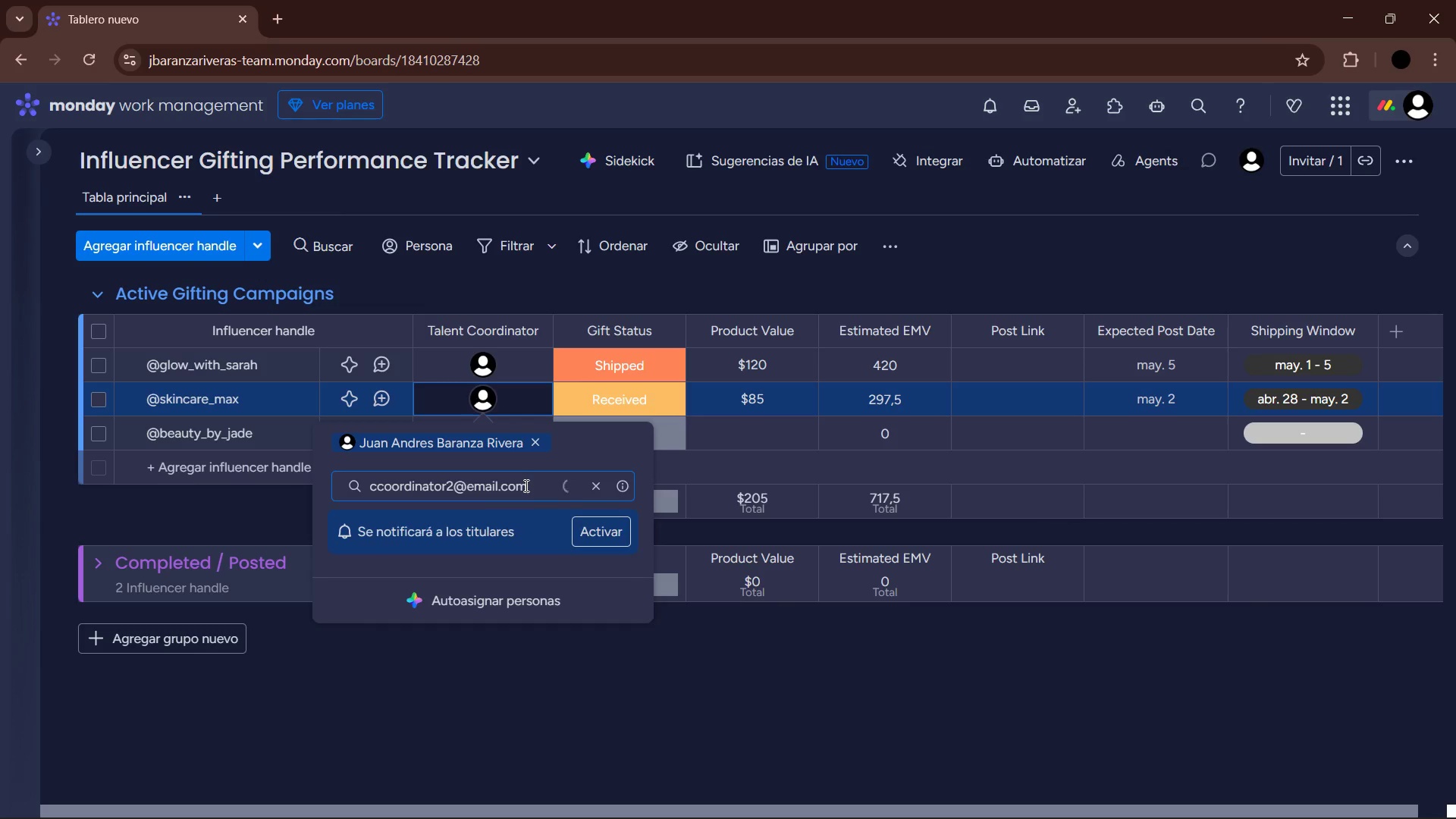 
key(Enter)
 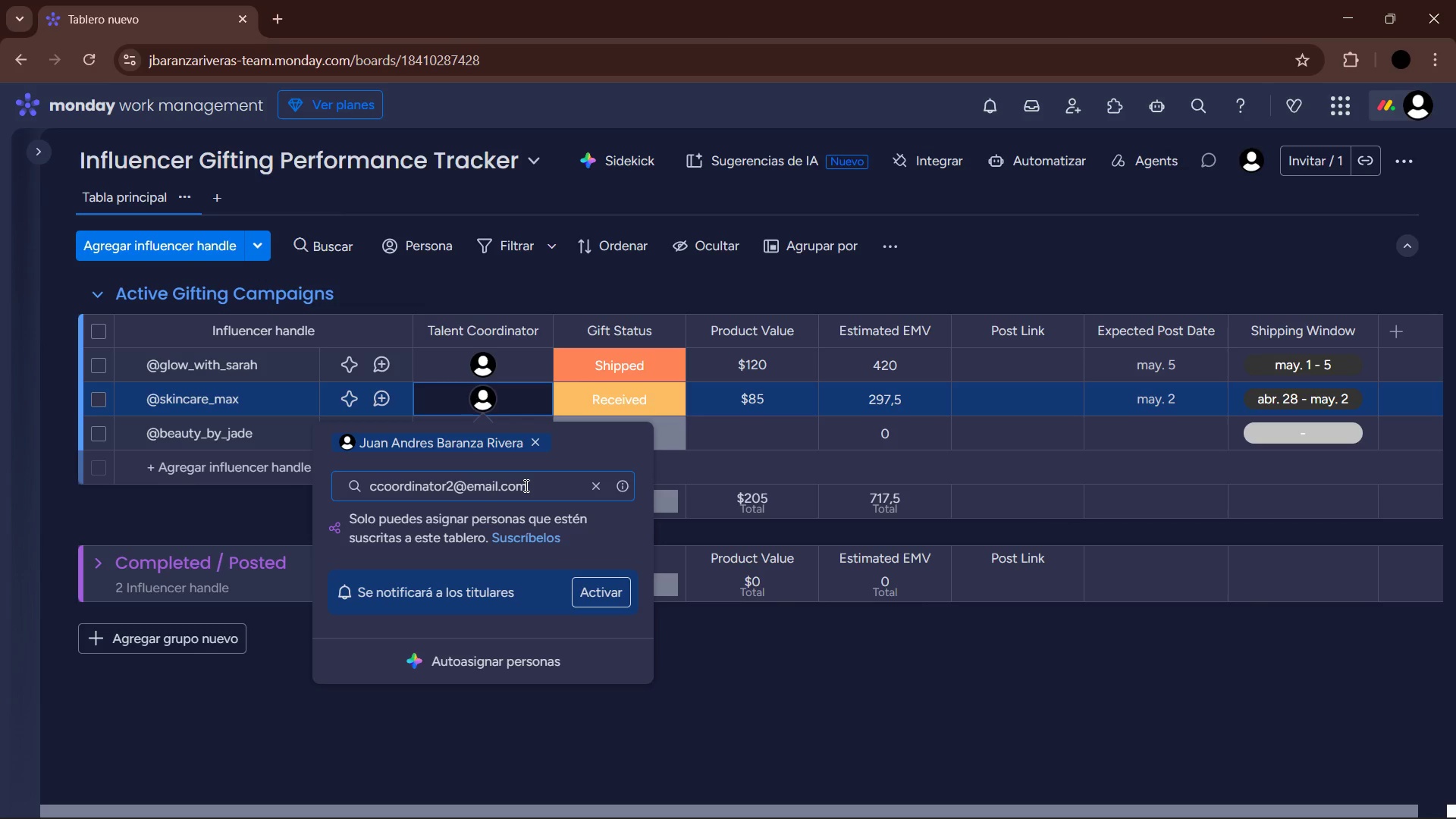 
key(Enter)
 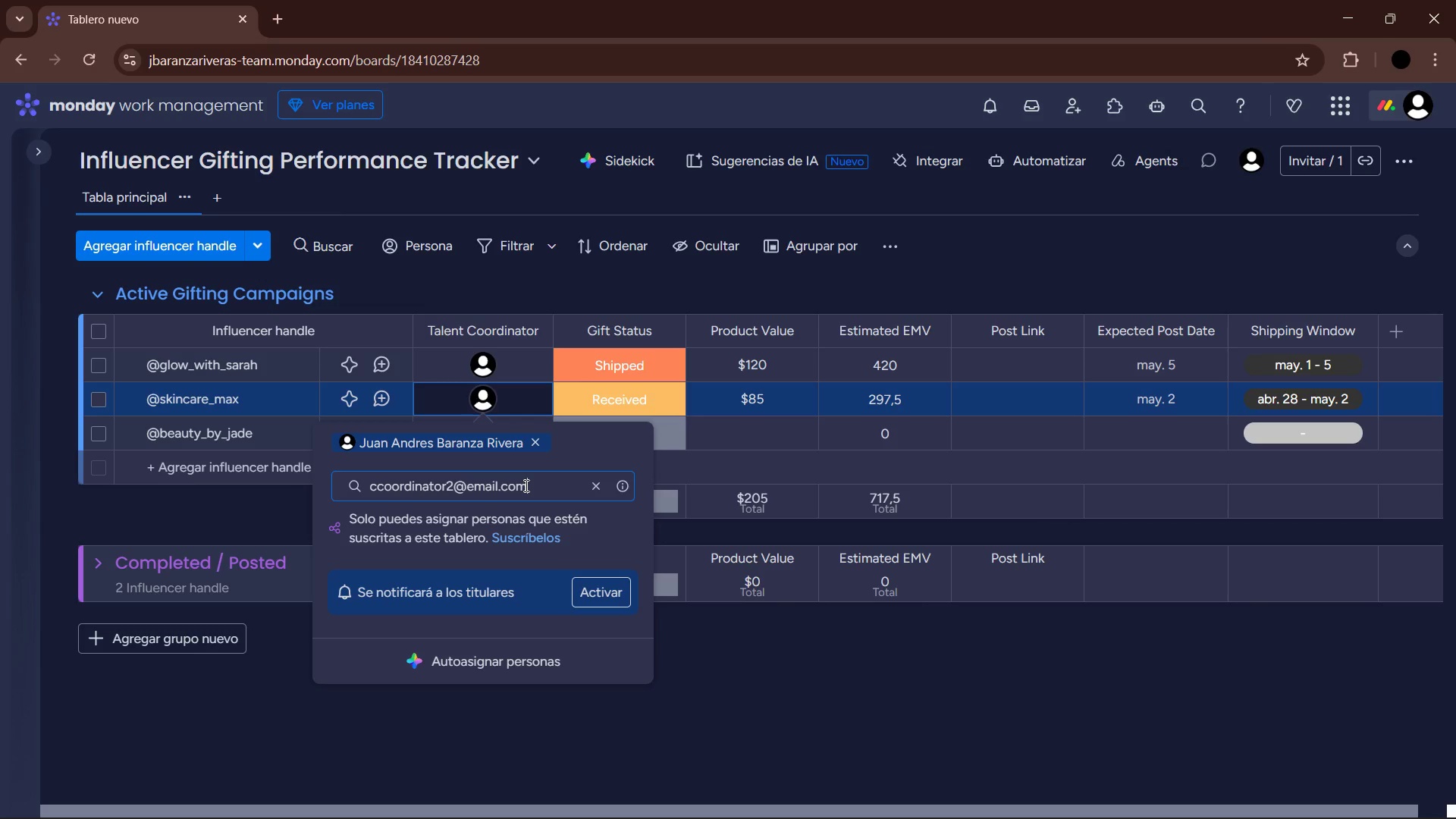 
key(Enter)
 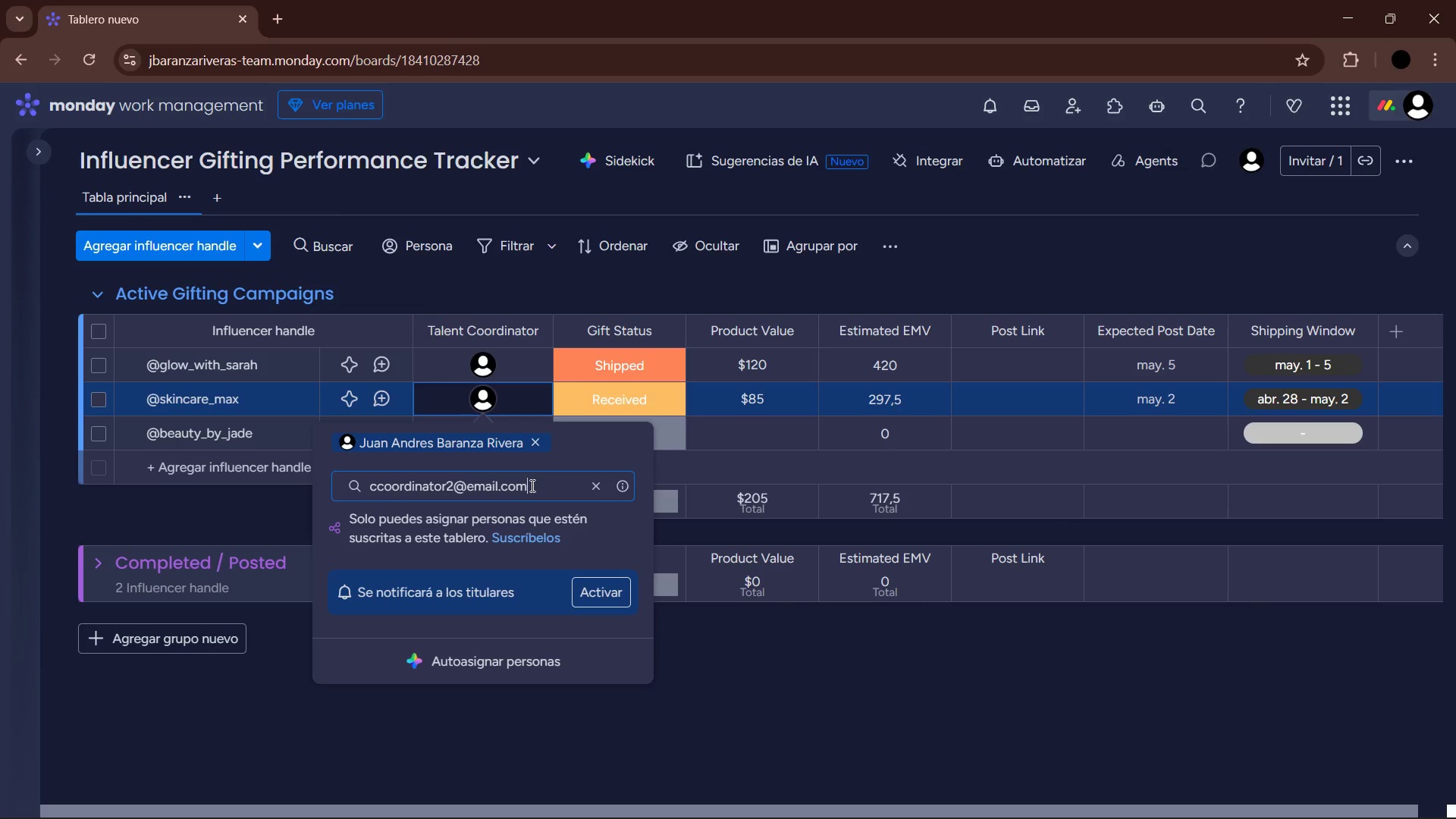 
left_click_drag(start_coordinate=[540, 485], to_coordinate=[350, 474])
 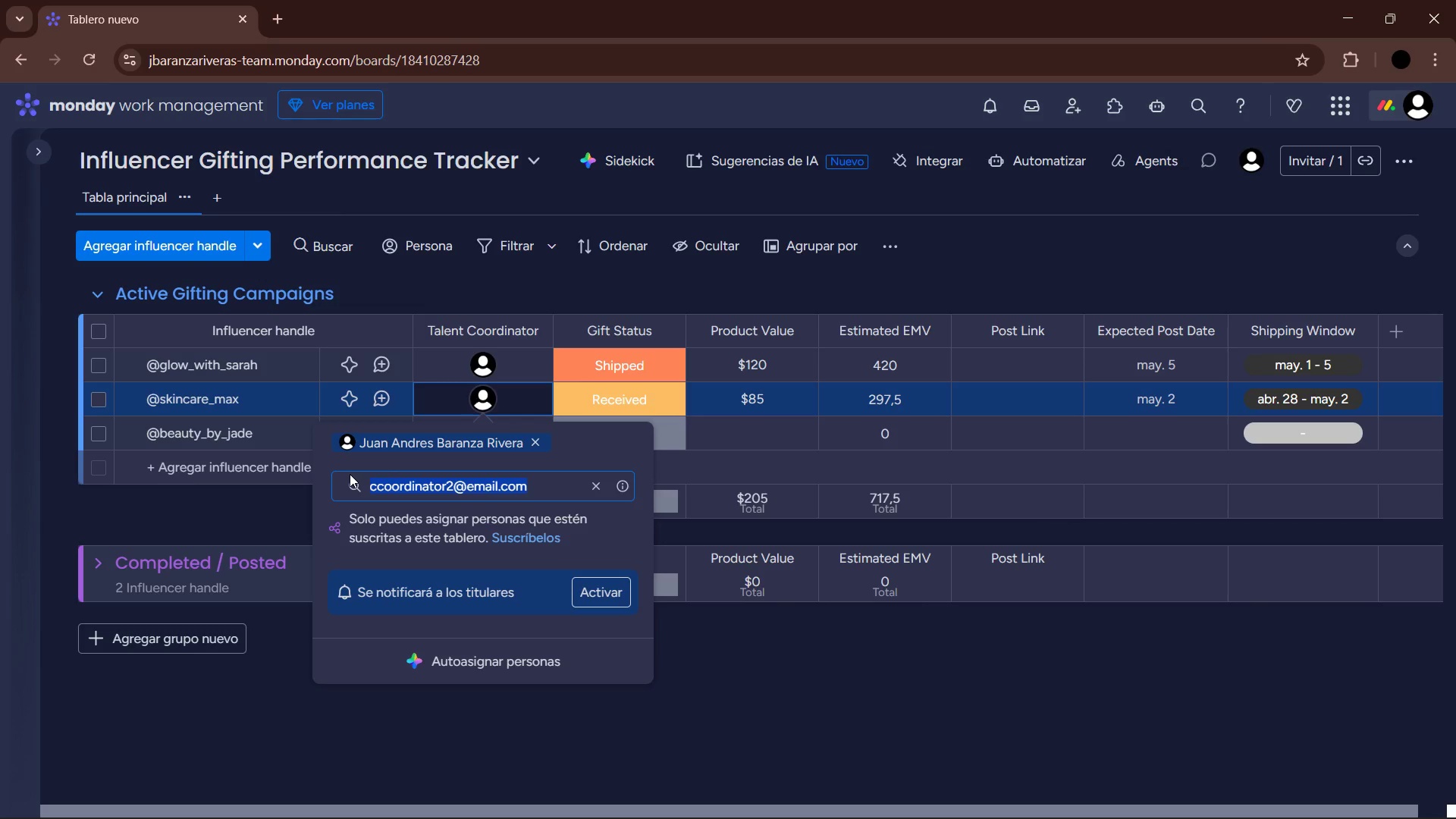 
key(Control+C)
 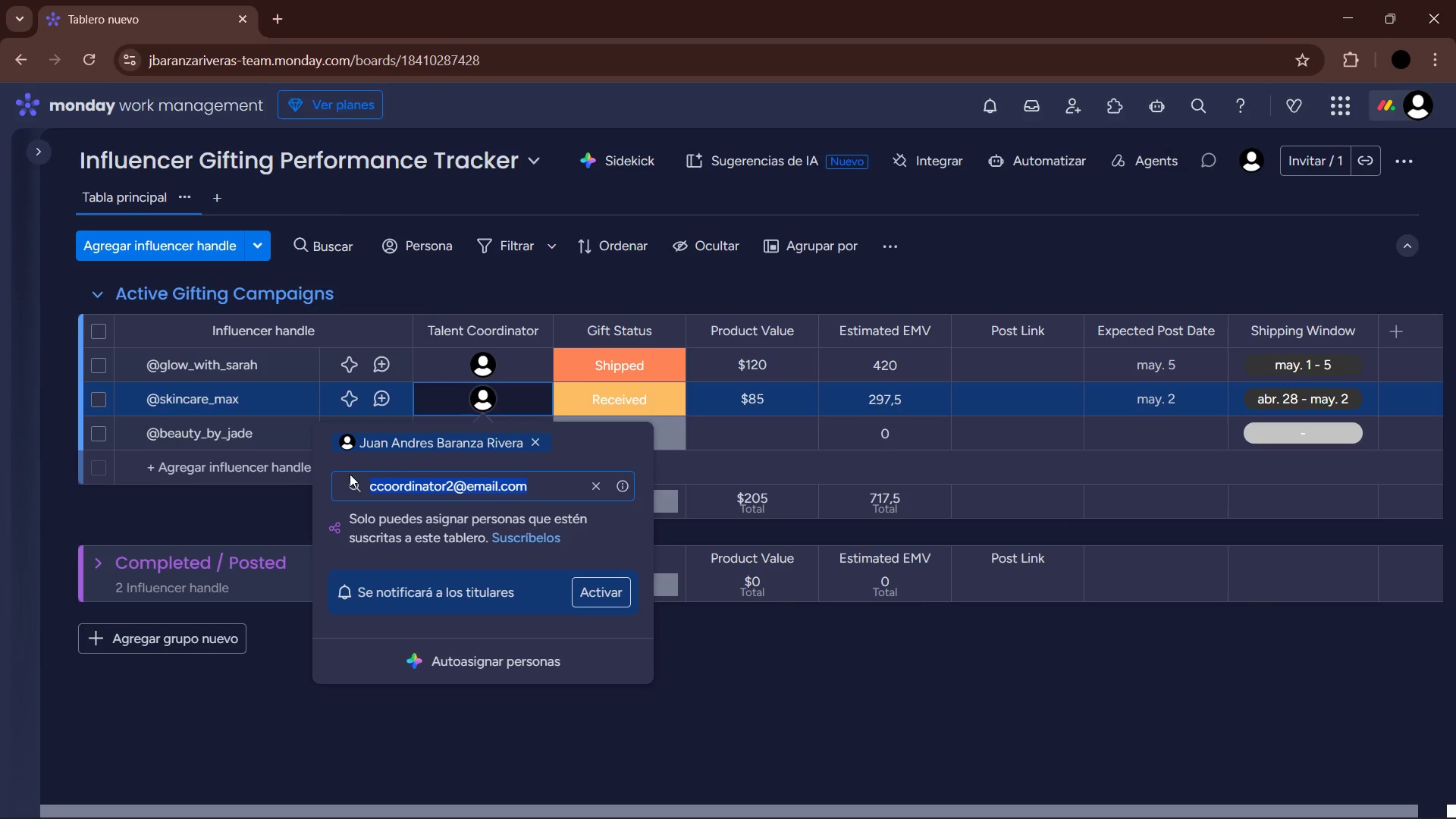 
key(Control+C)
 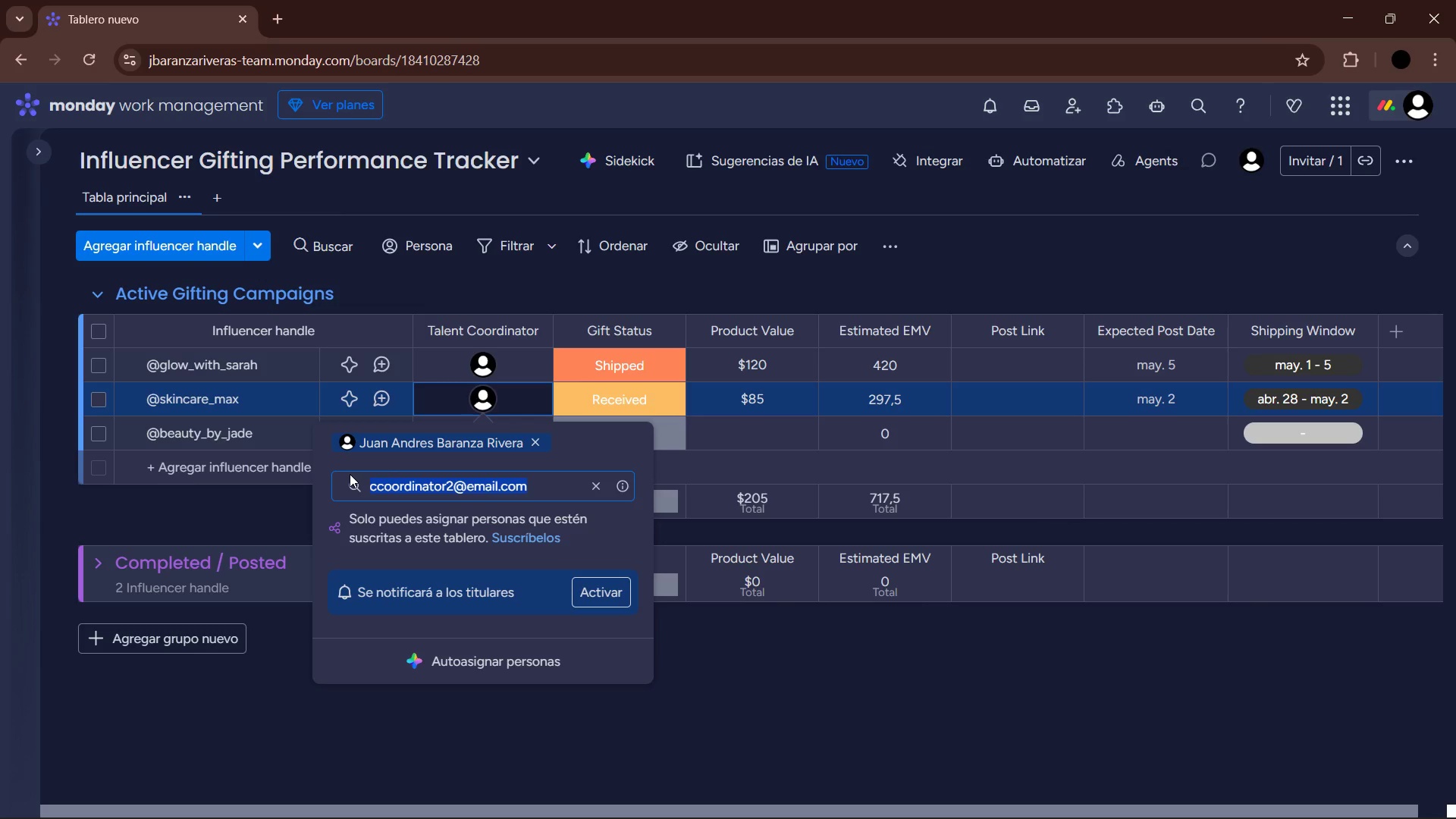 
key(Control+C)
 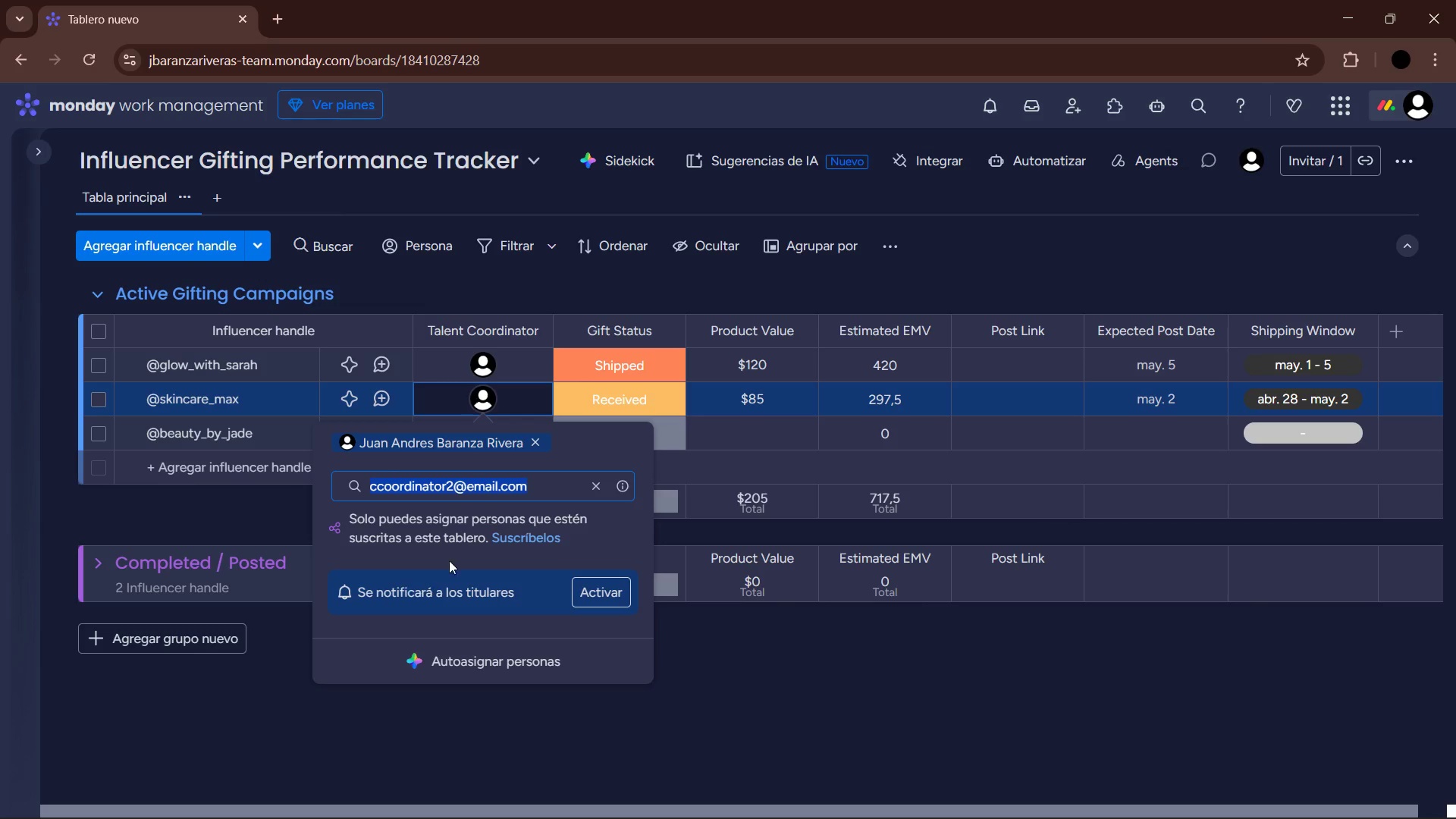 
left_click([522, 542])
 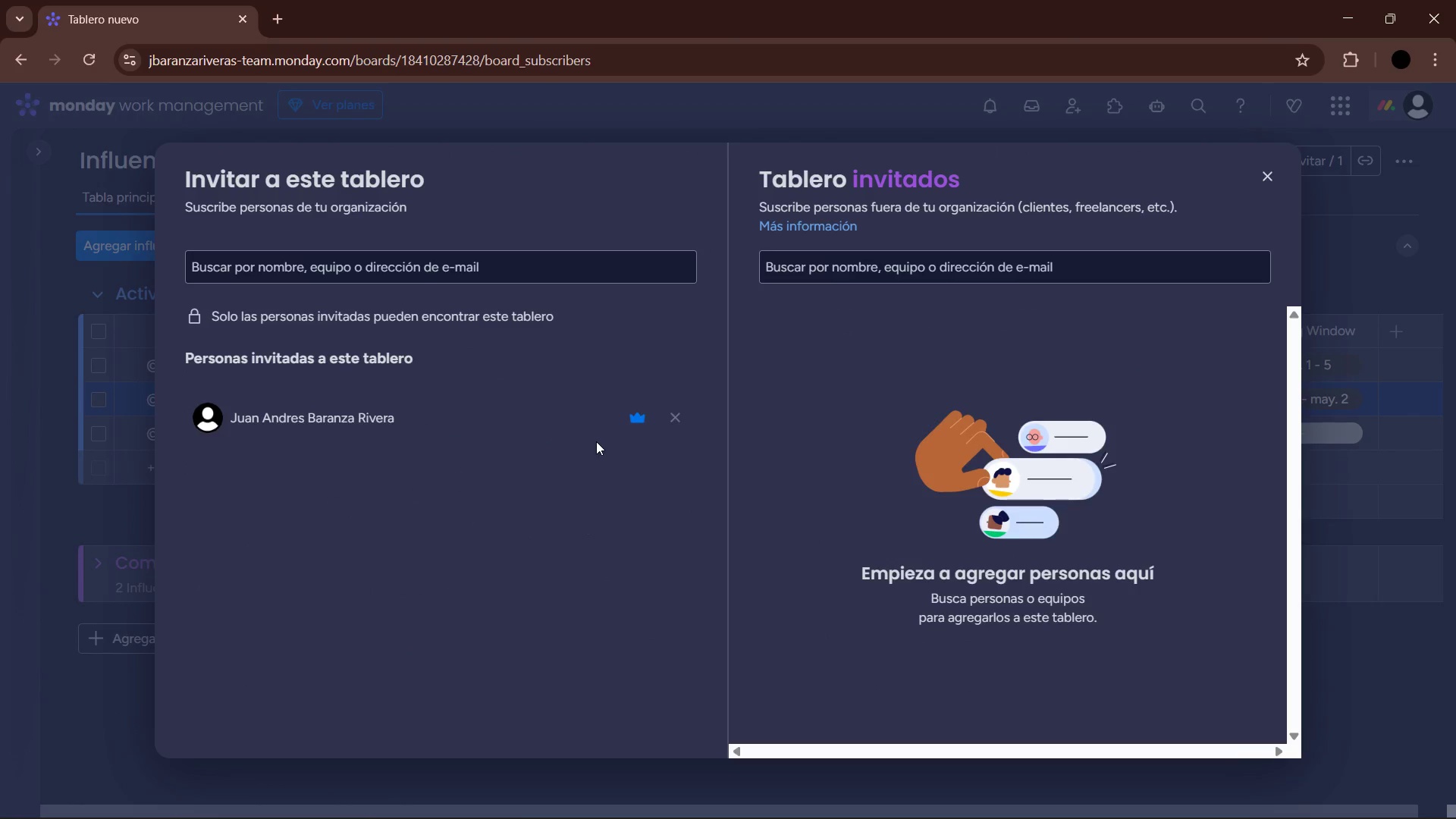 
left_click([356, 261])
 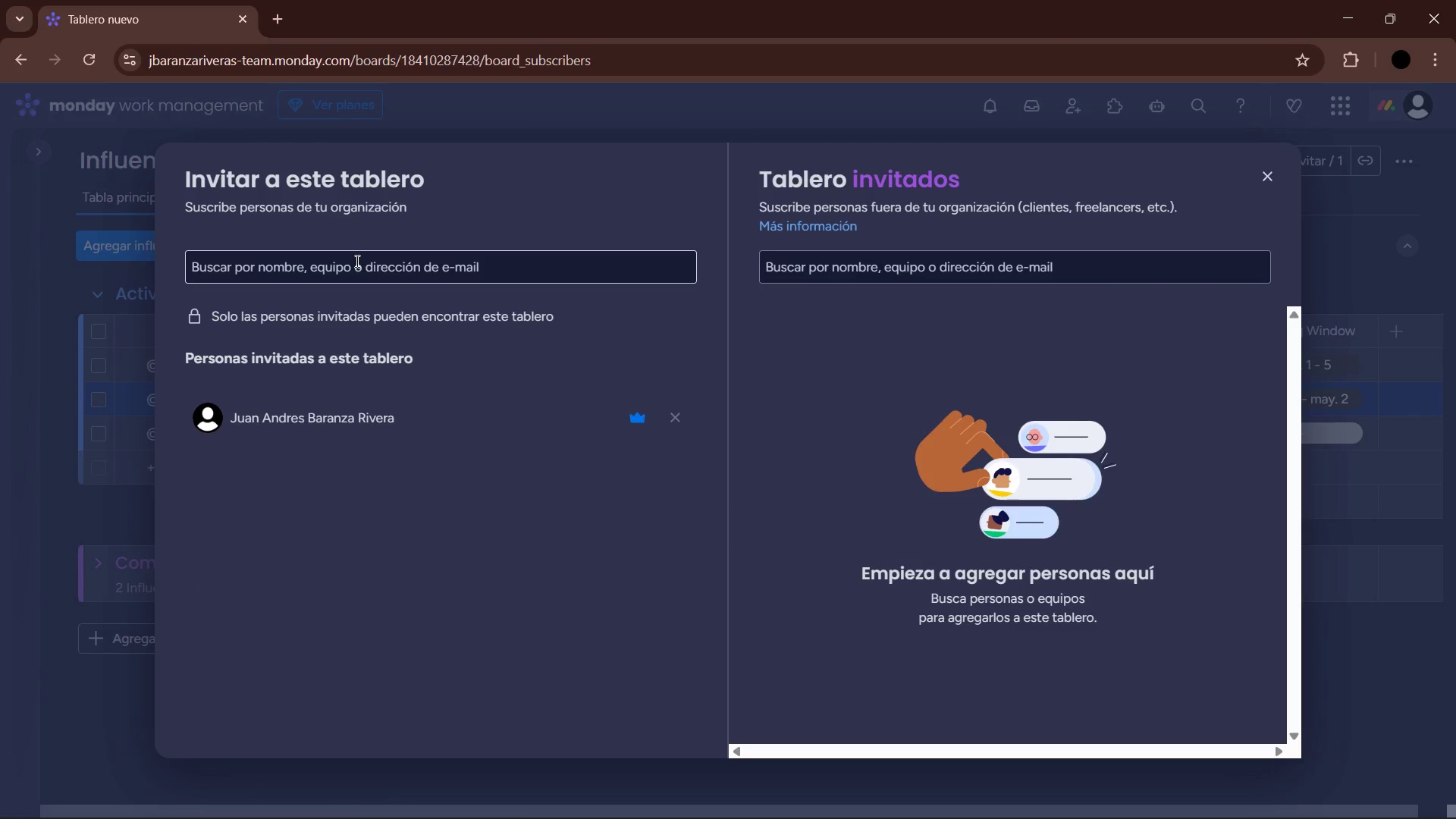 
key(Control+ControlLeft)
 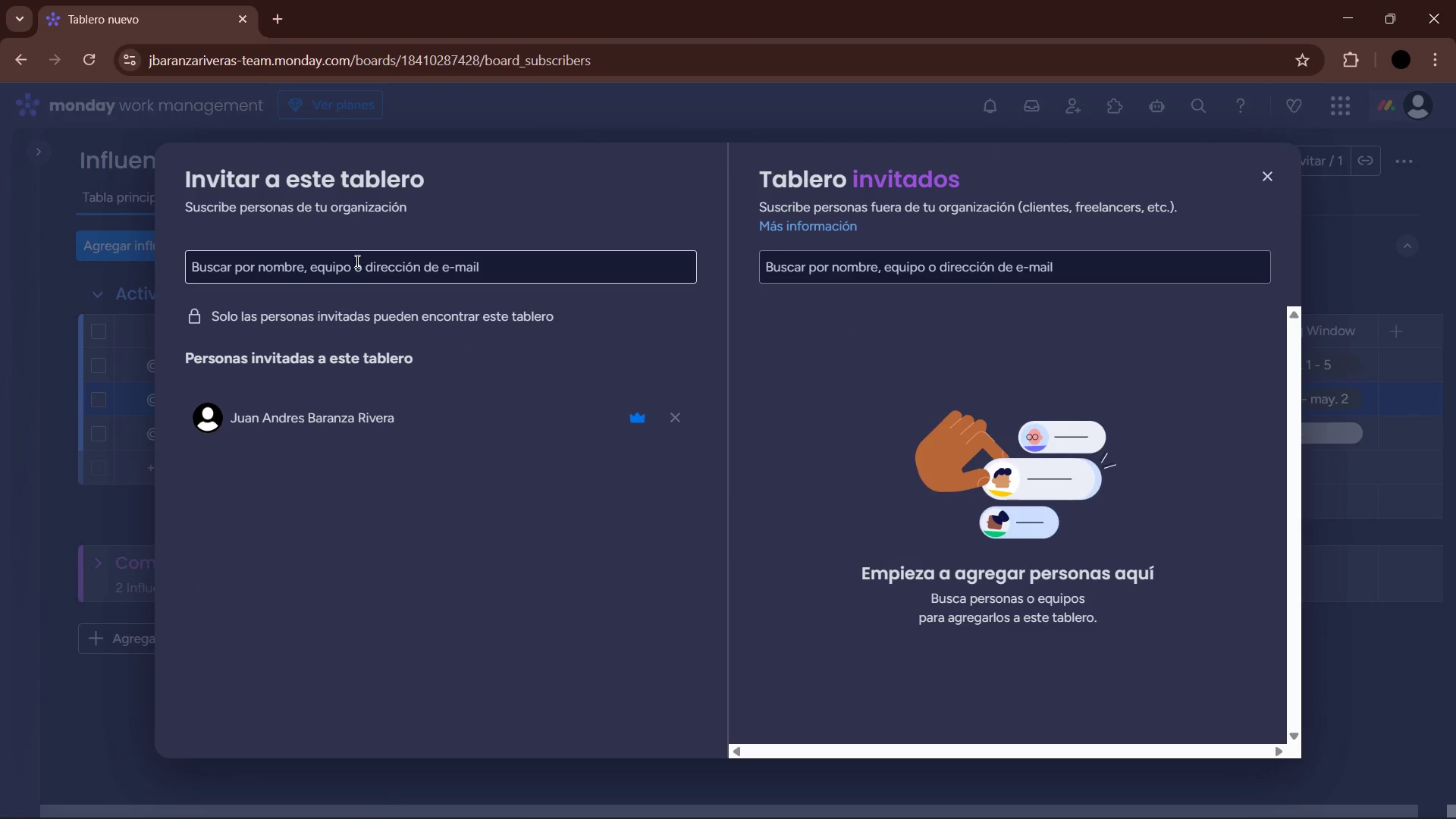 
key(Control+V)
 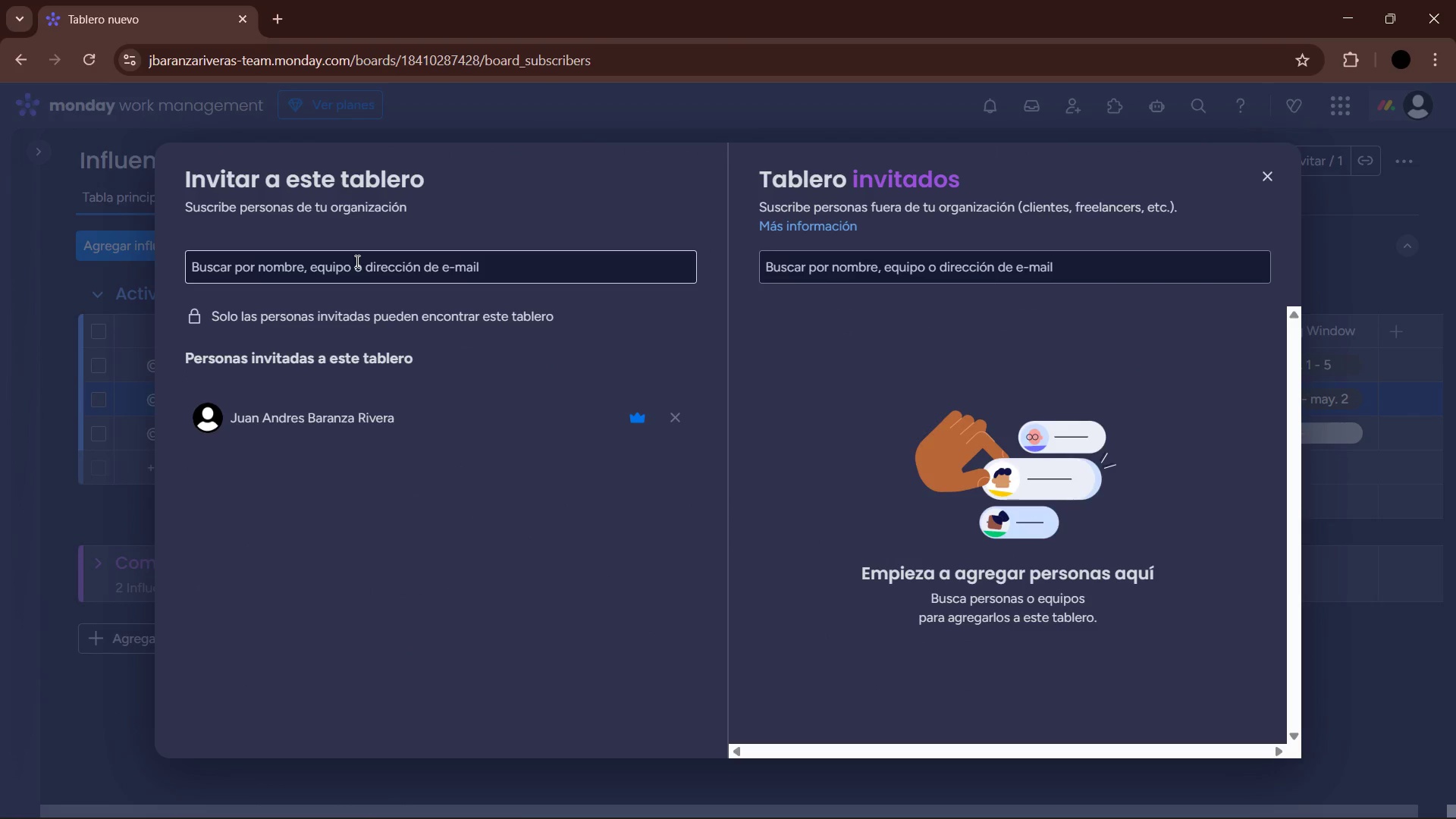 
left_click([356, 261])
 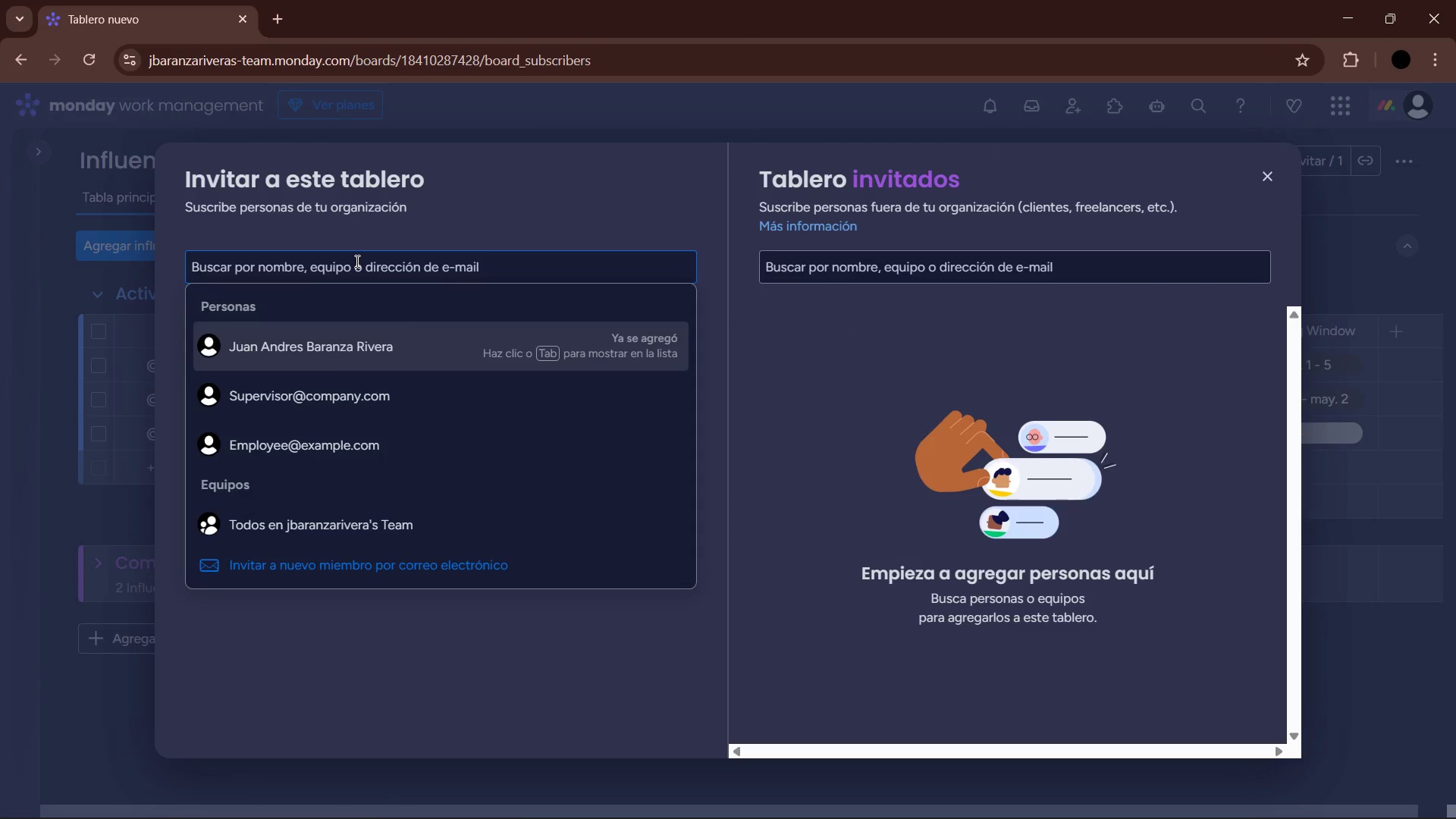 
key(Control+V)
 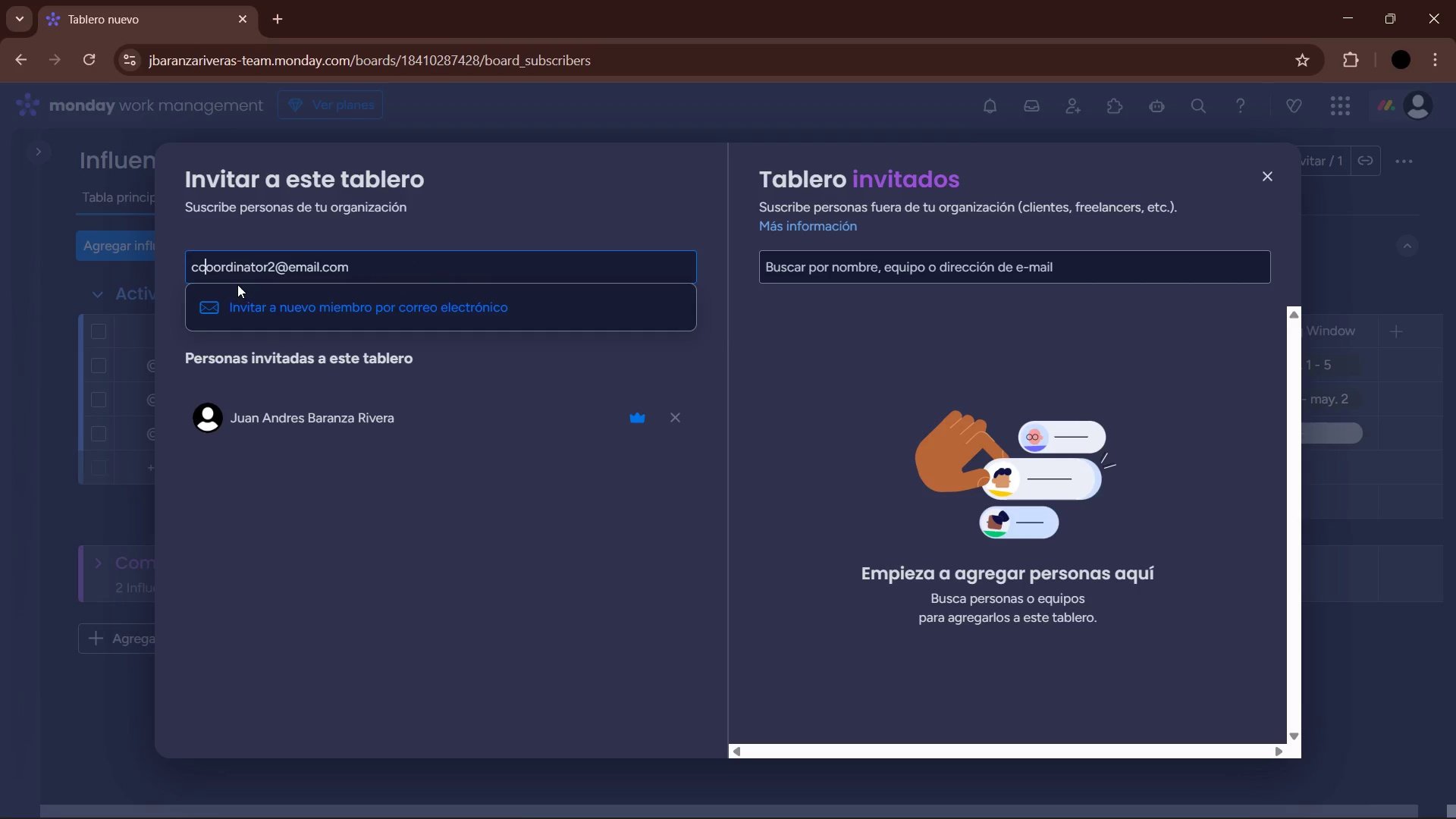 
key(Backspace)
 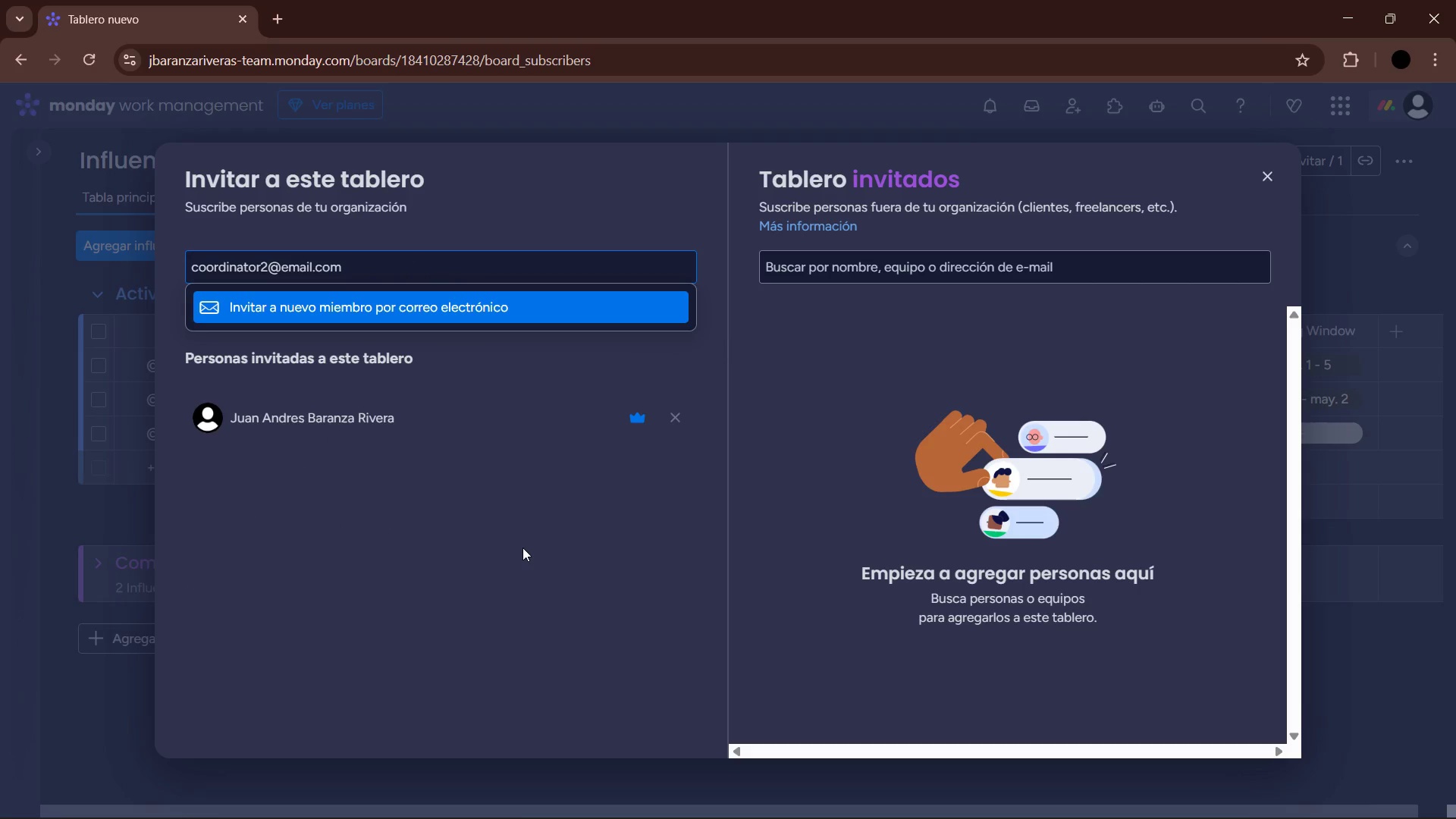 
key(Enter)
 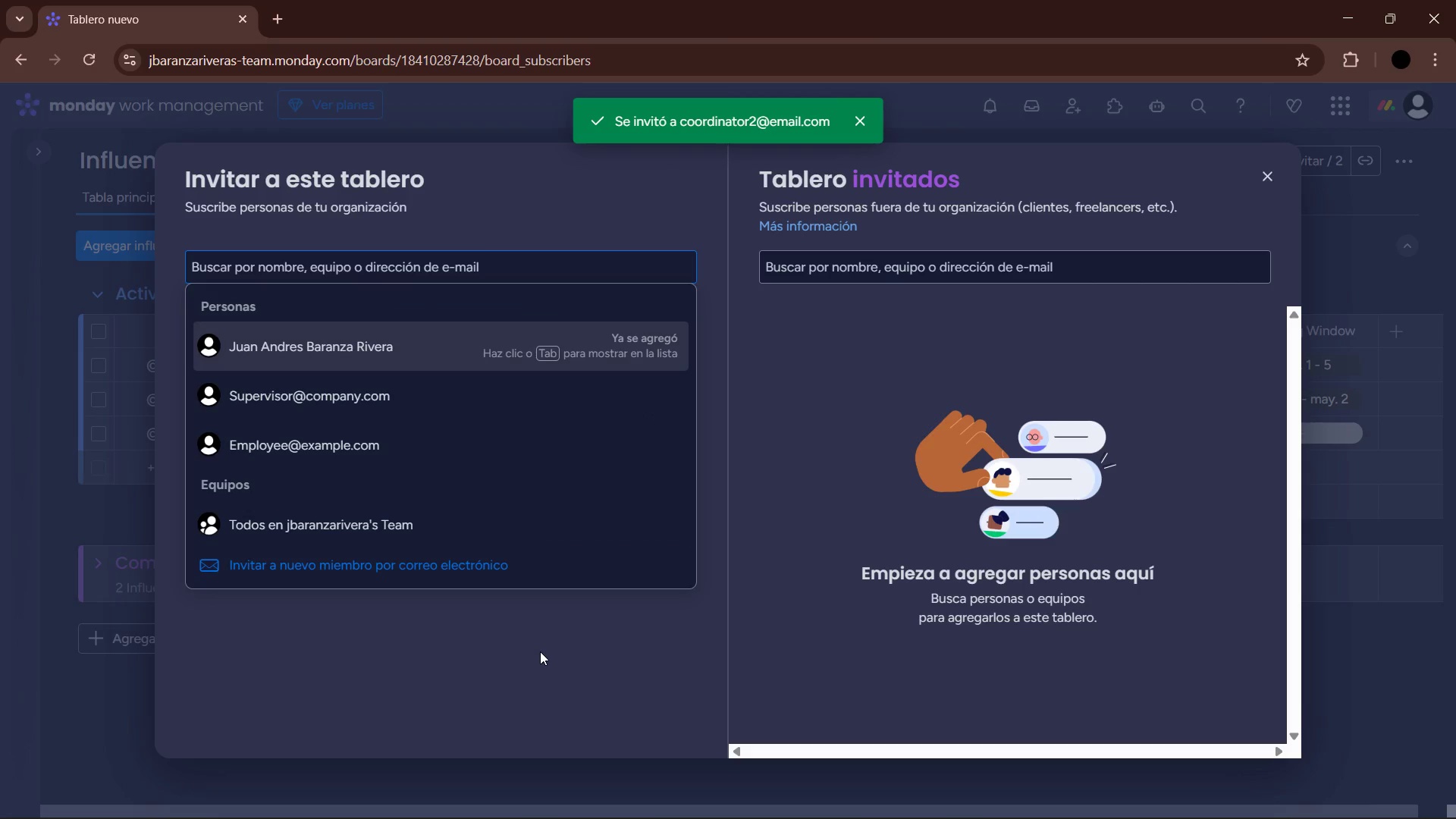 
left_click([540, 650])
 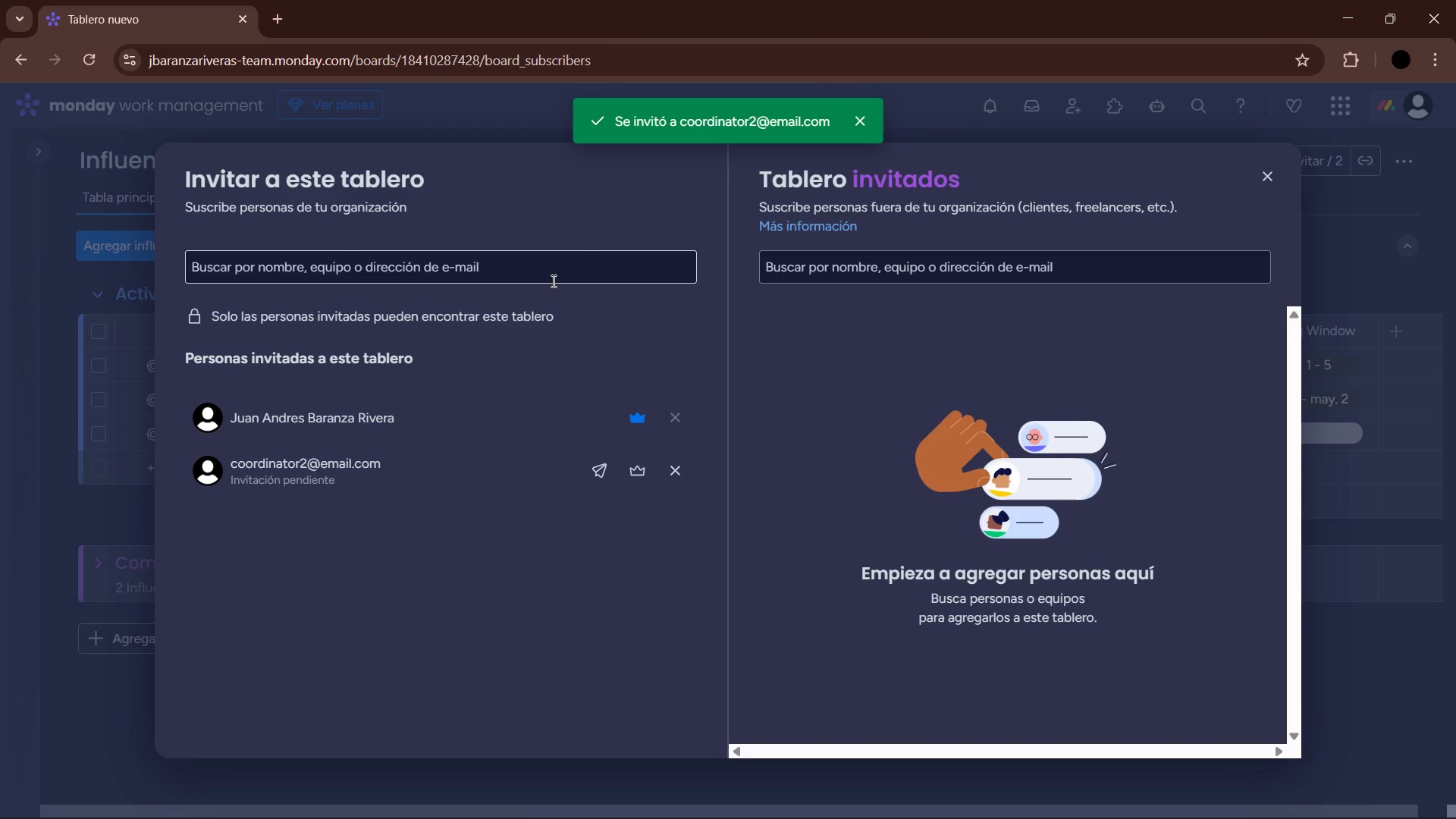 
left_click([552, 281])
 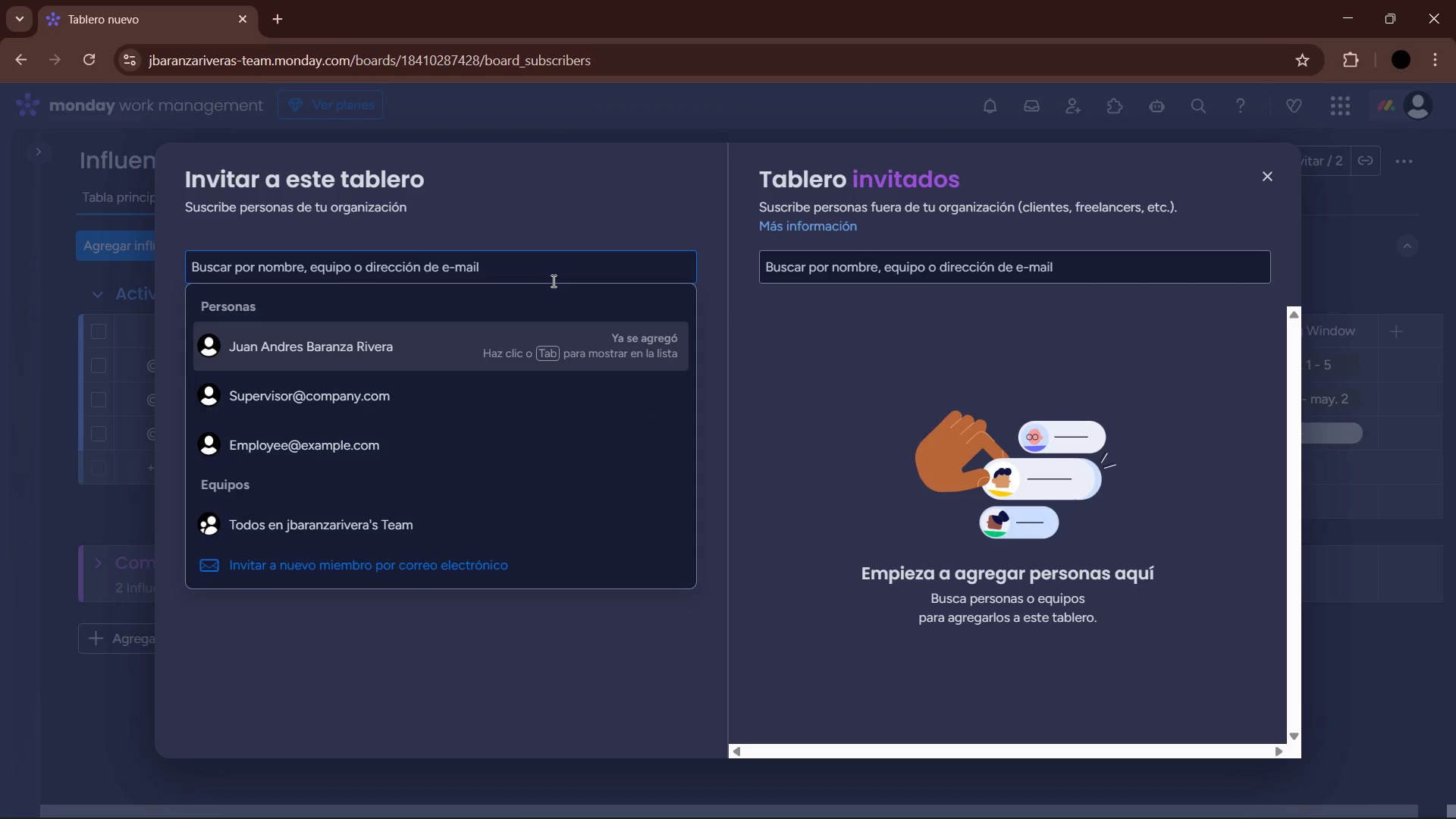 
type(coordinator3)
 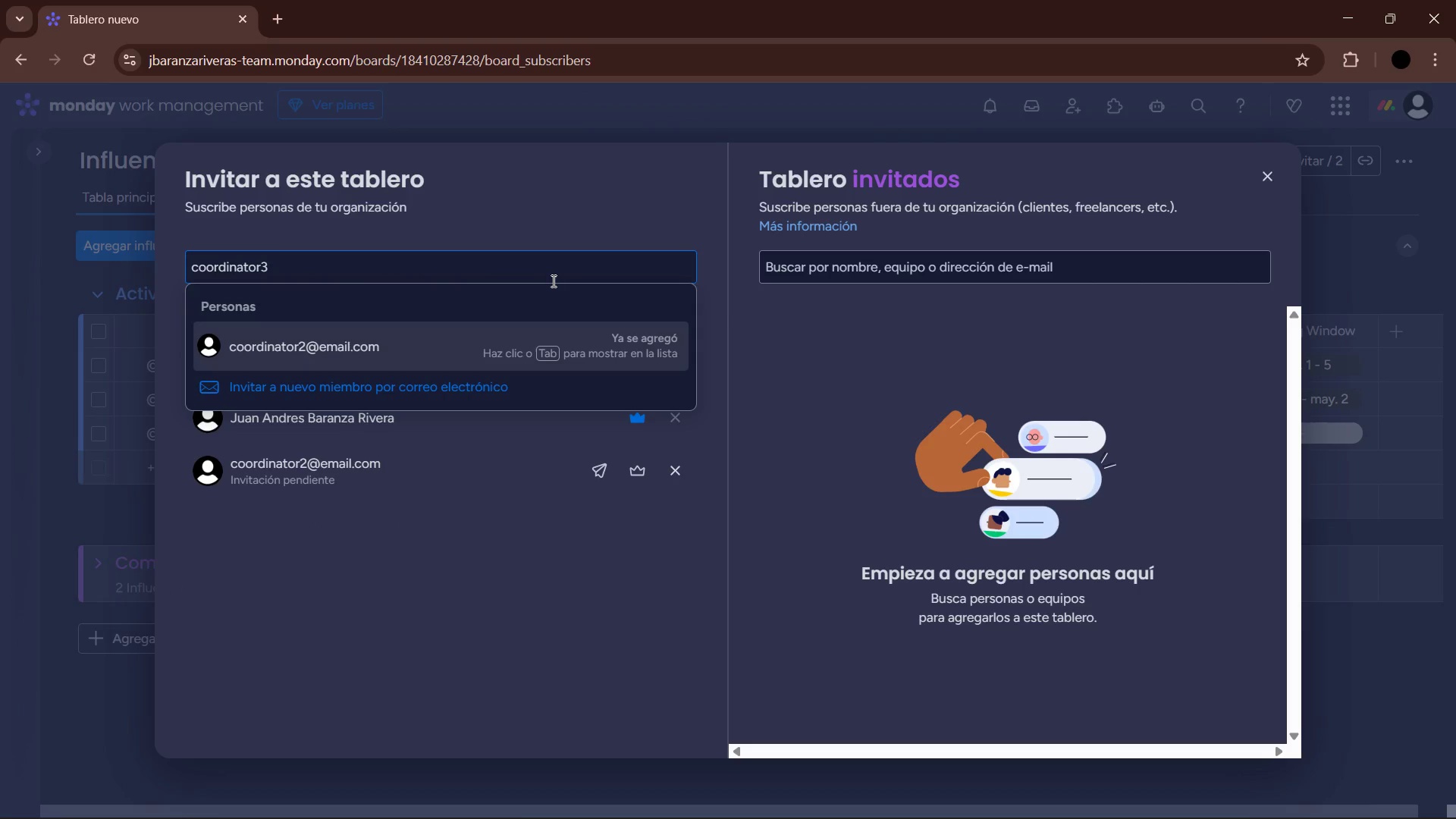 
key(Enter)
 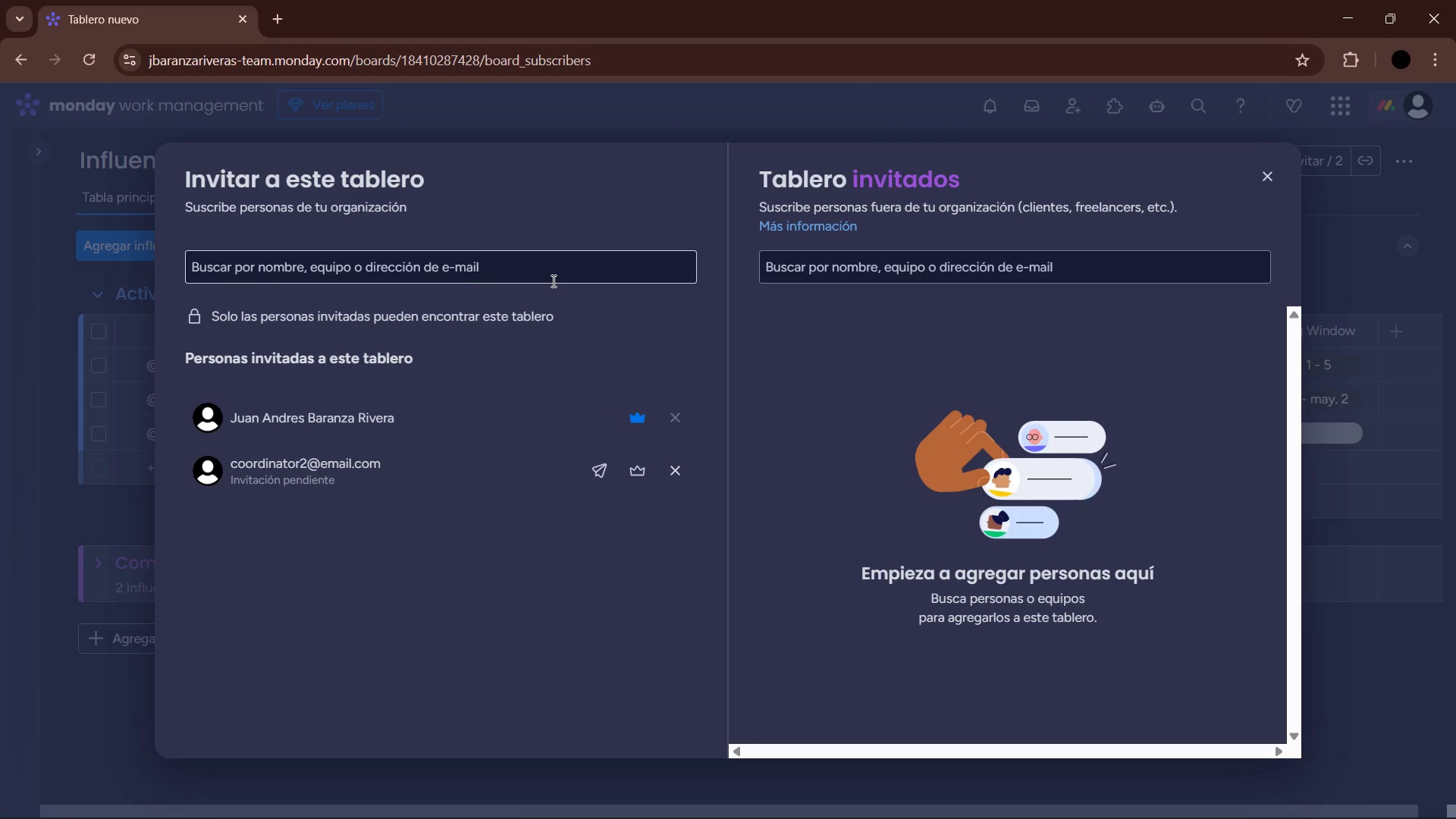 
left_click([552, 281])
 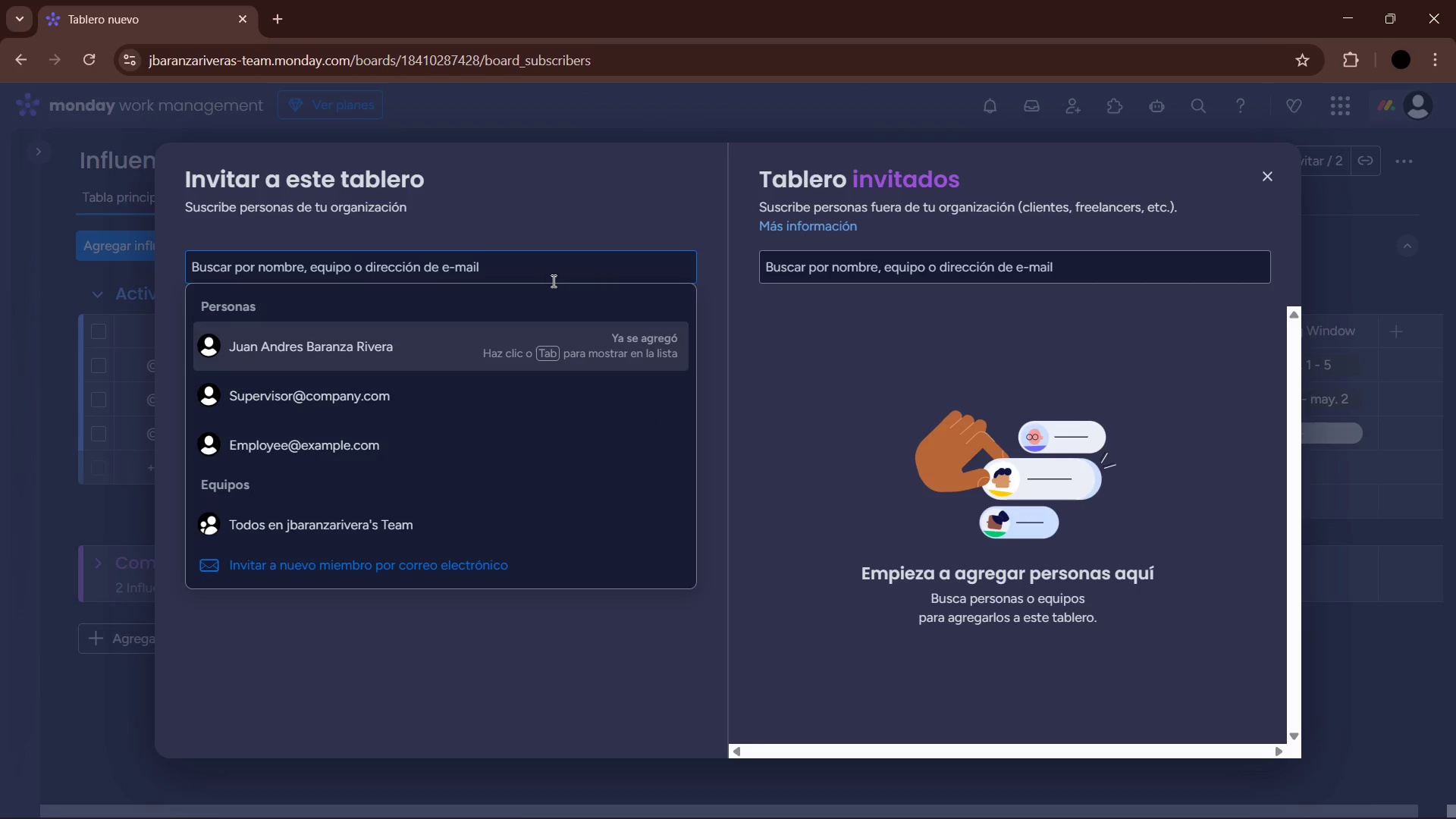 
type(cc)
key(Backspace)
key(Backspace)
type(oordinator3)
 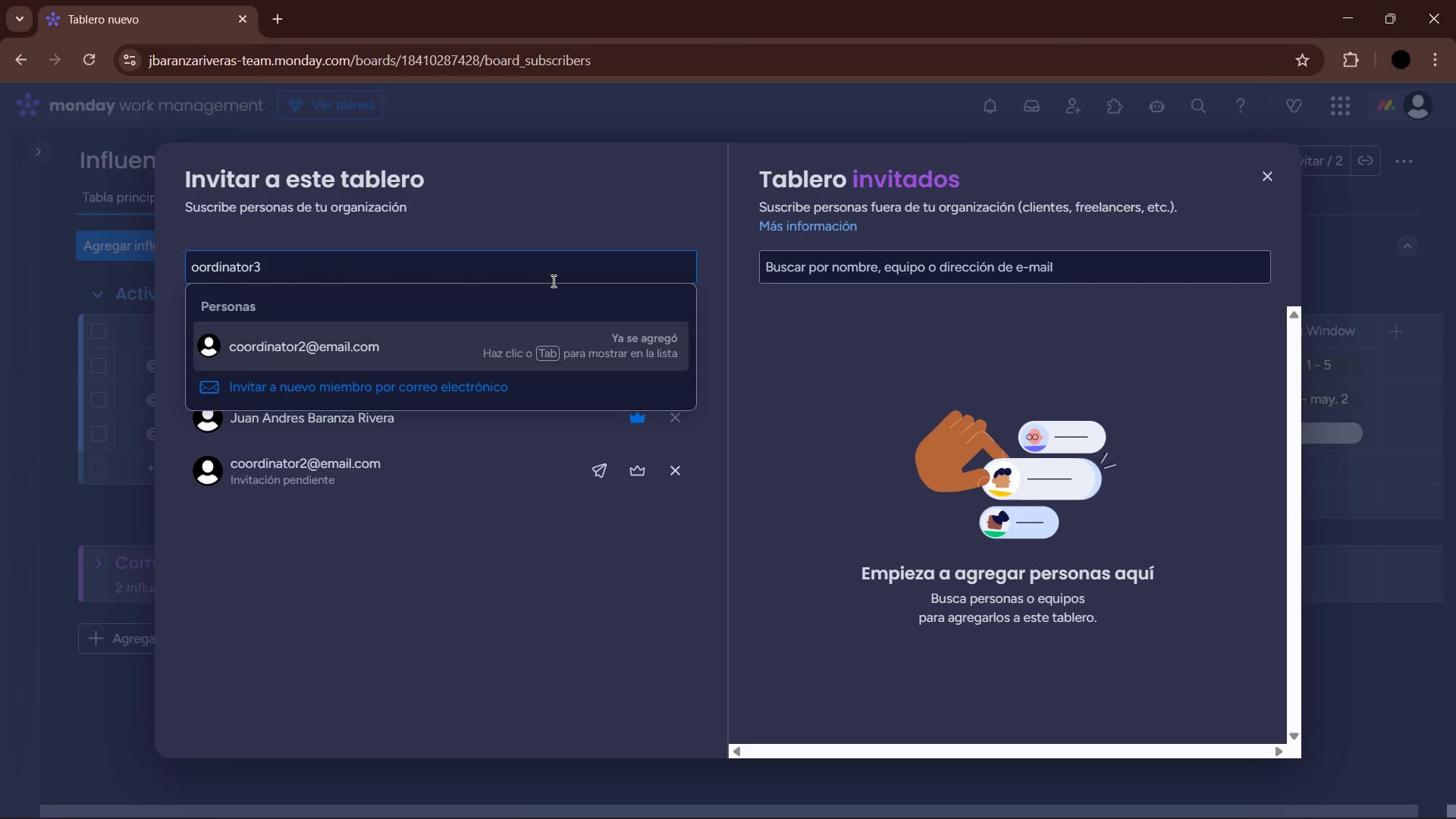 
key(Alt+Control+Q)
 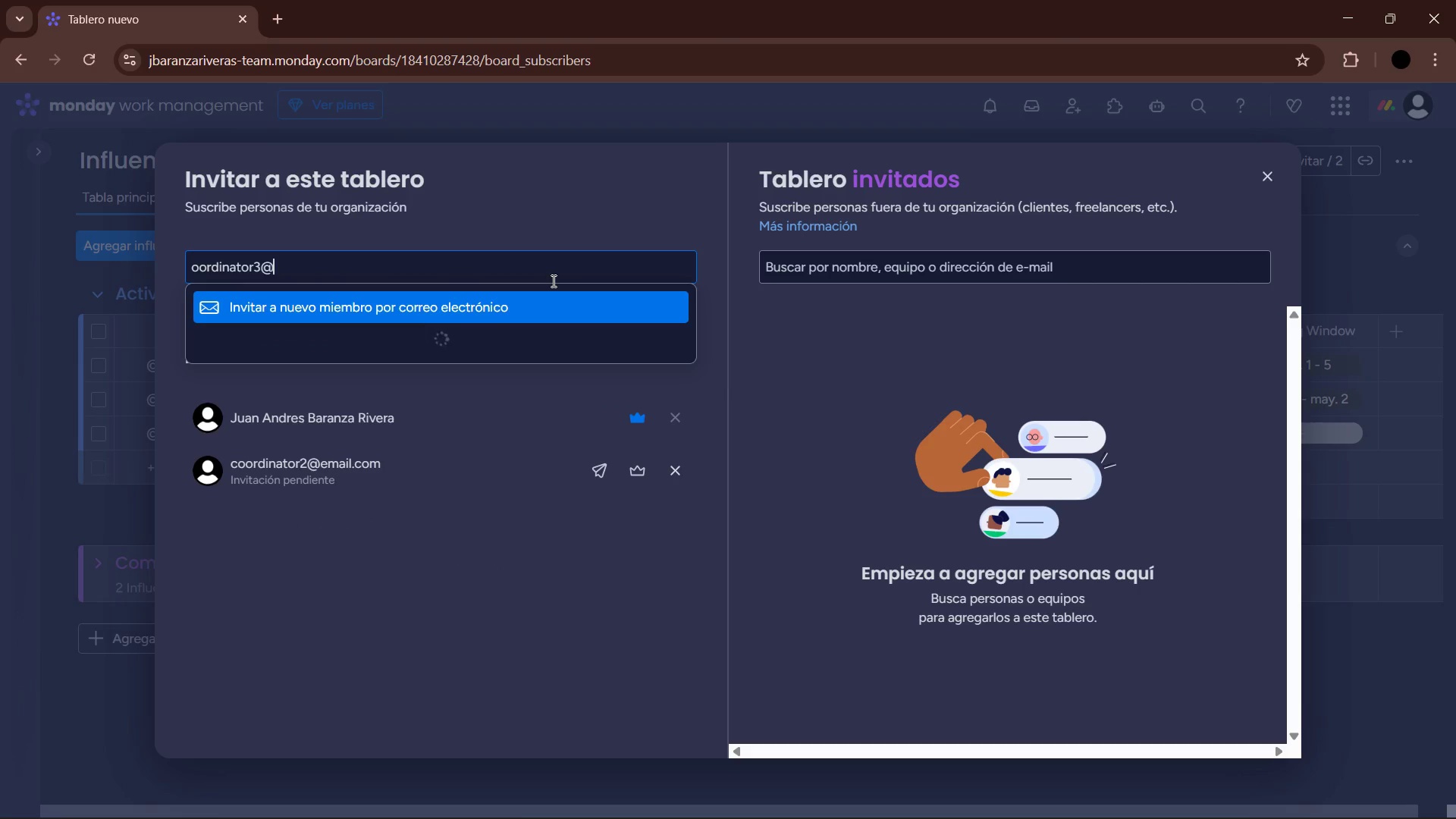 
type(email.com)
key(Backspace)
key(Backspace)
key(Backspace)
key(Backspace)
key(Backspace)
key(Backspace)
key(Backspace)
key(Backspace)
key(Backspace)
 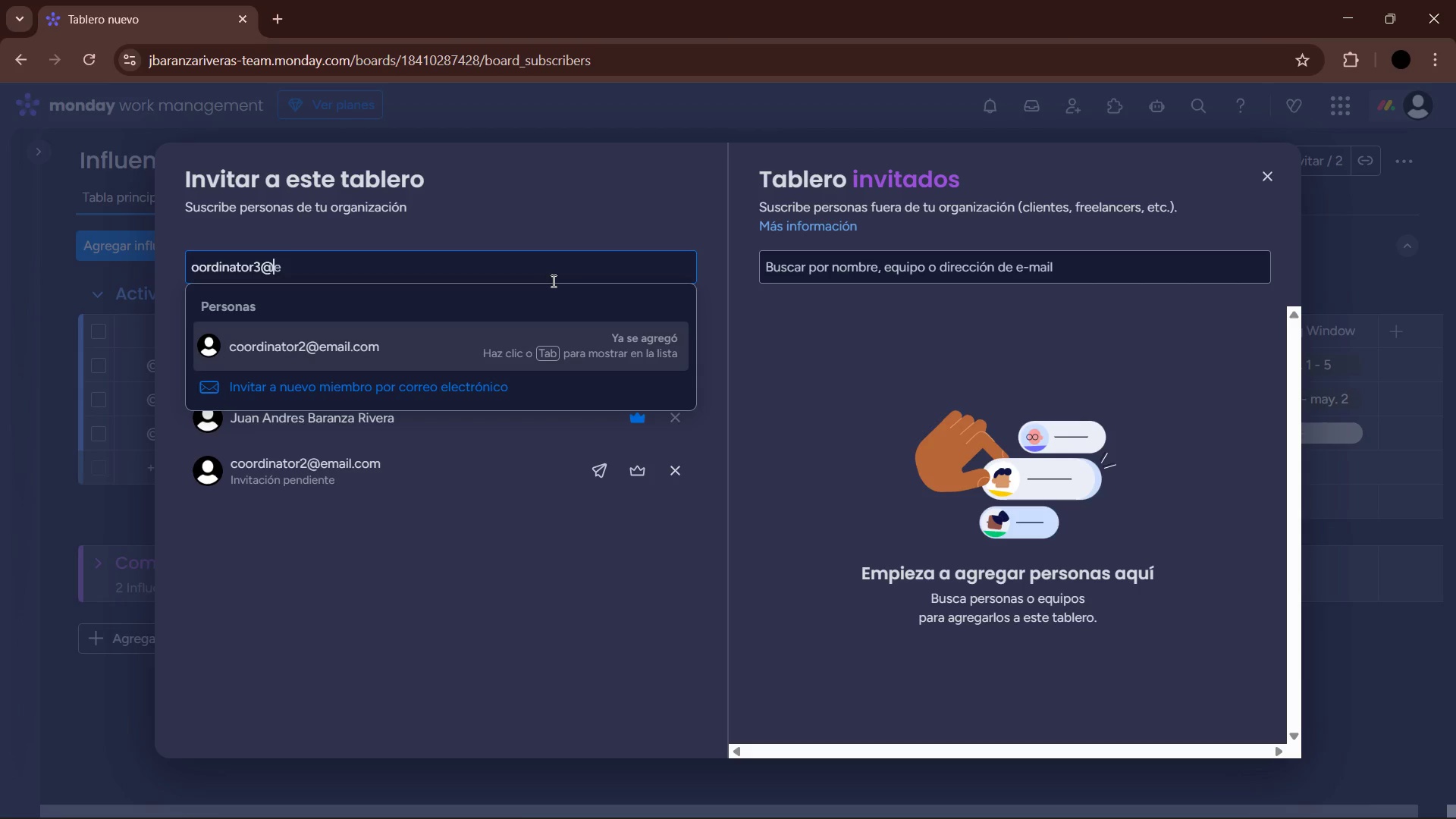 
key(ArrowRight)
 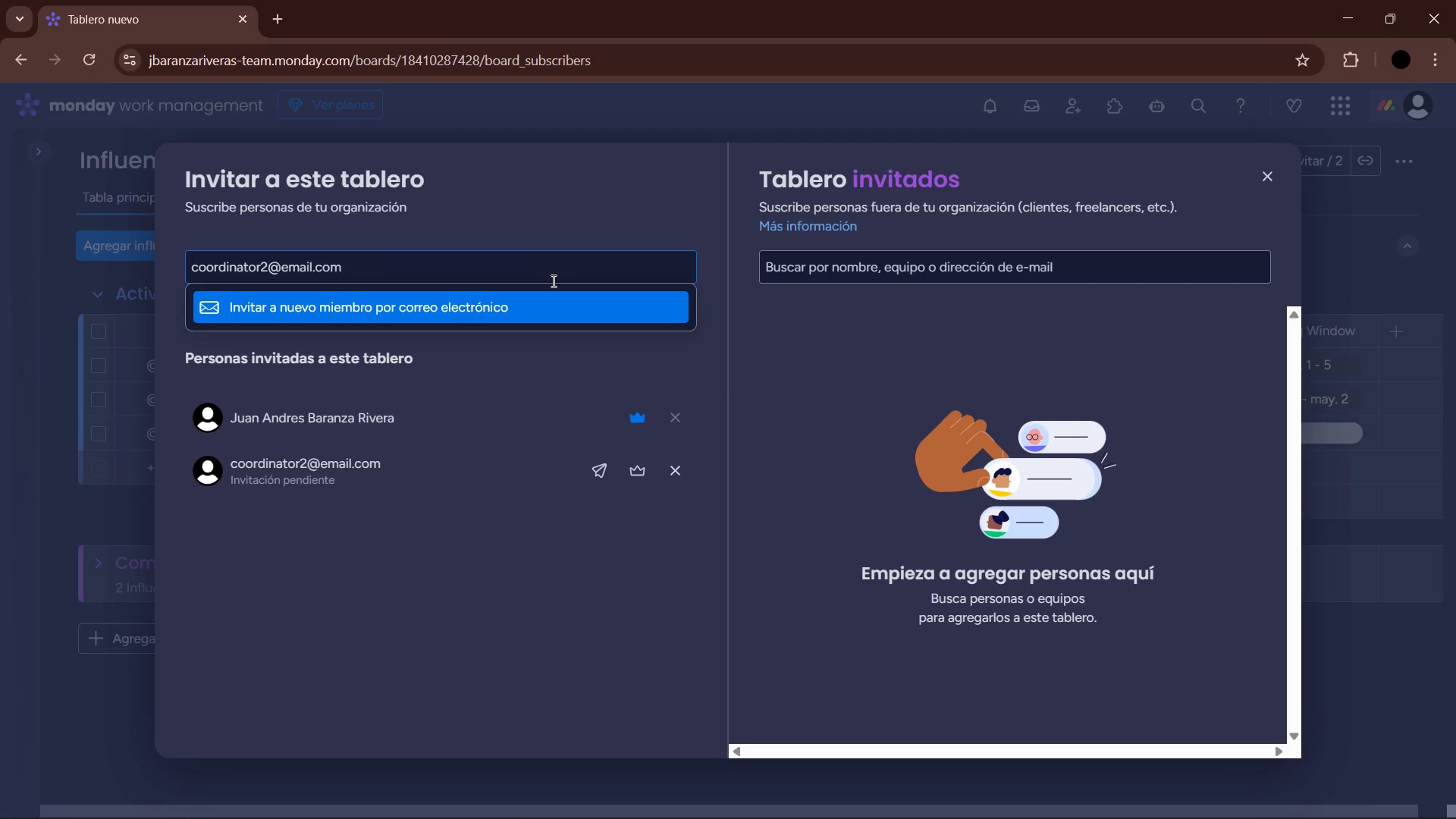 
key(Backspace)
key(Backspace)
key(Backspace)
key(Backspace)
key(Backspace)
key(Backspace)
key(Backspace)
key(Backspace)
key(Backspace)
key(Backspace)
key(Backspace)
type(3example-.com)
key(Backspace)
key(Backspace)
key(Backspace)
key(Backspace)
key(Backspace)
type(.com)
 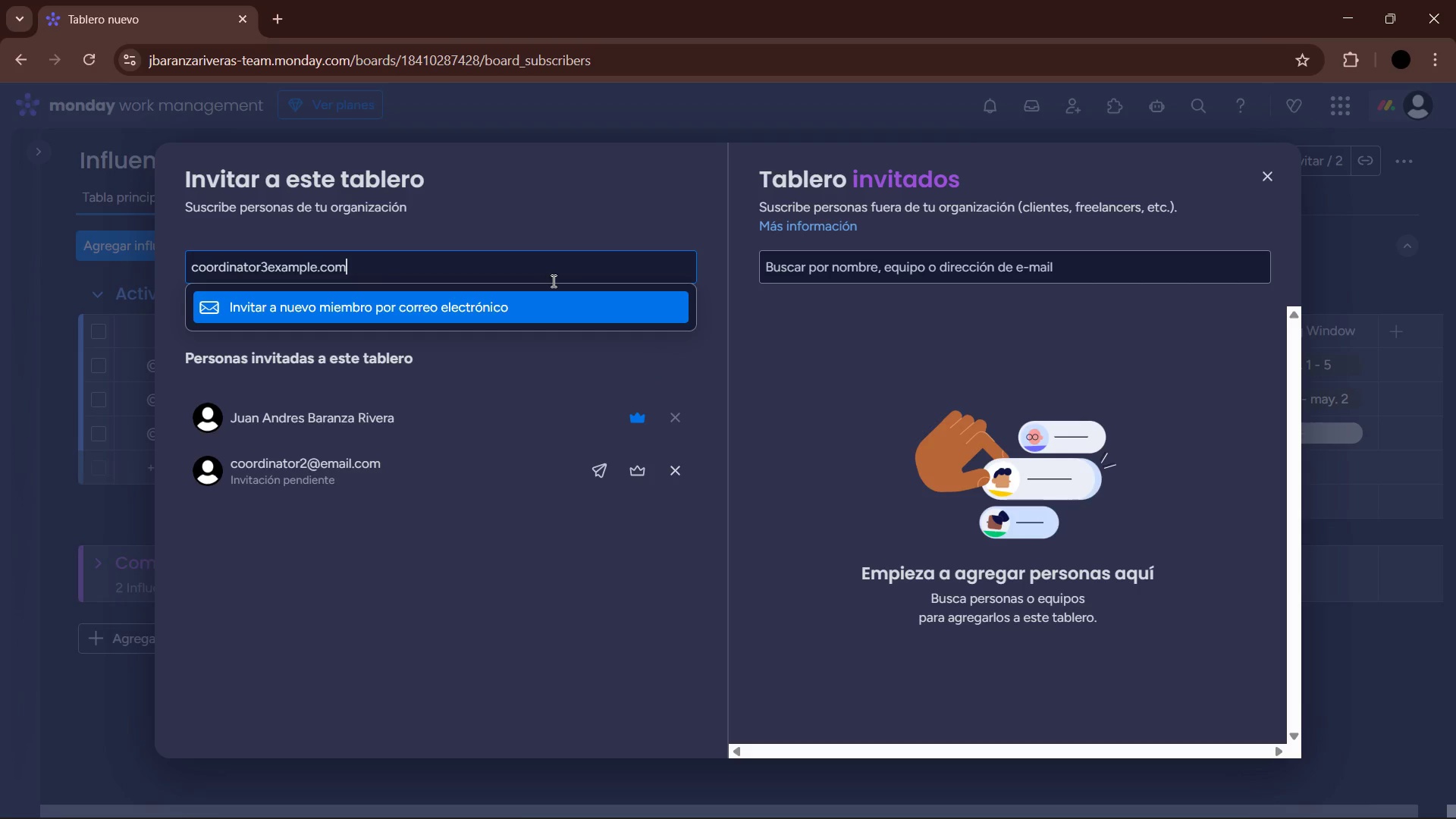 
key(Enter)
 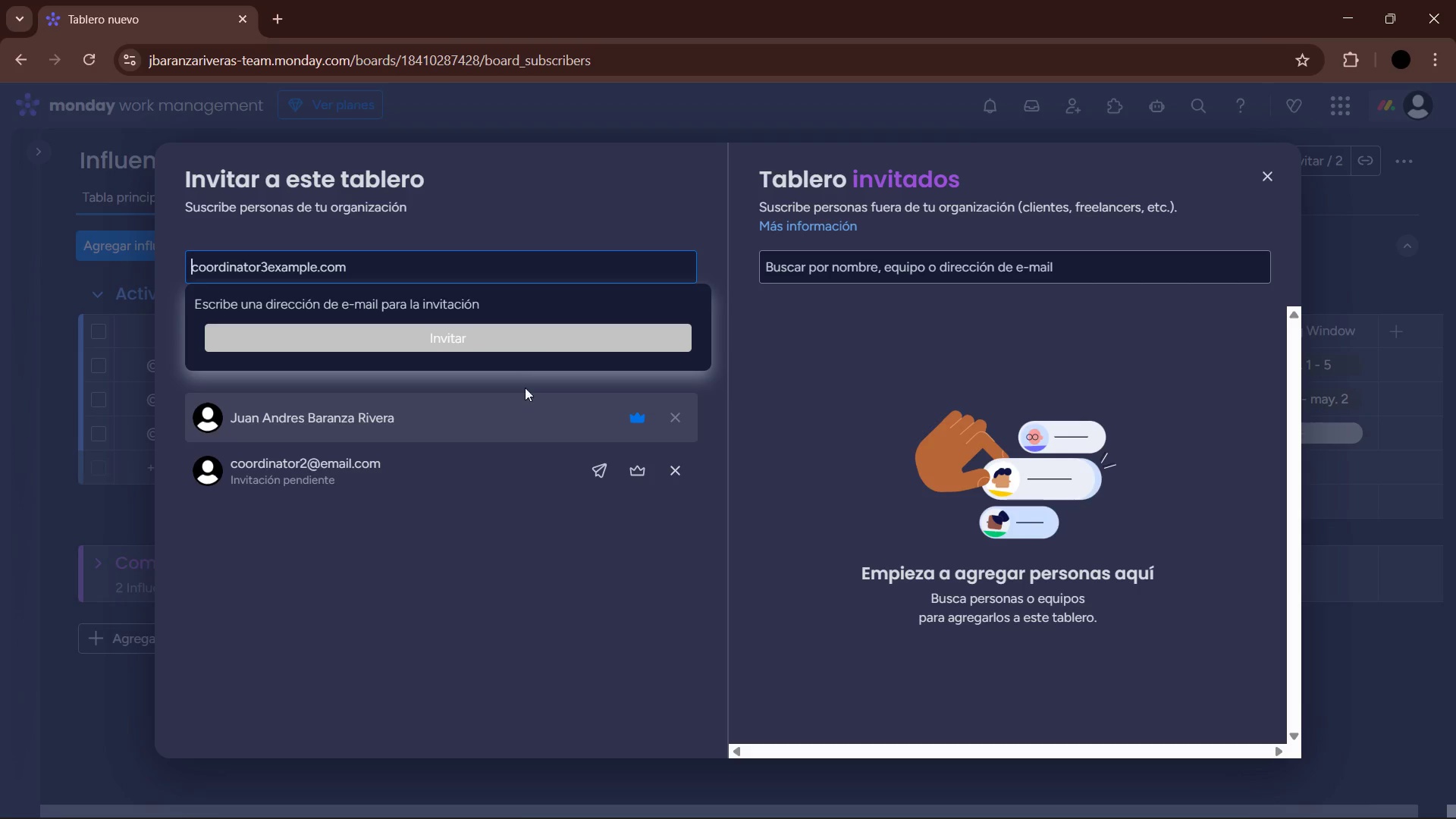 
left_click([395, 275])
 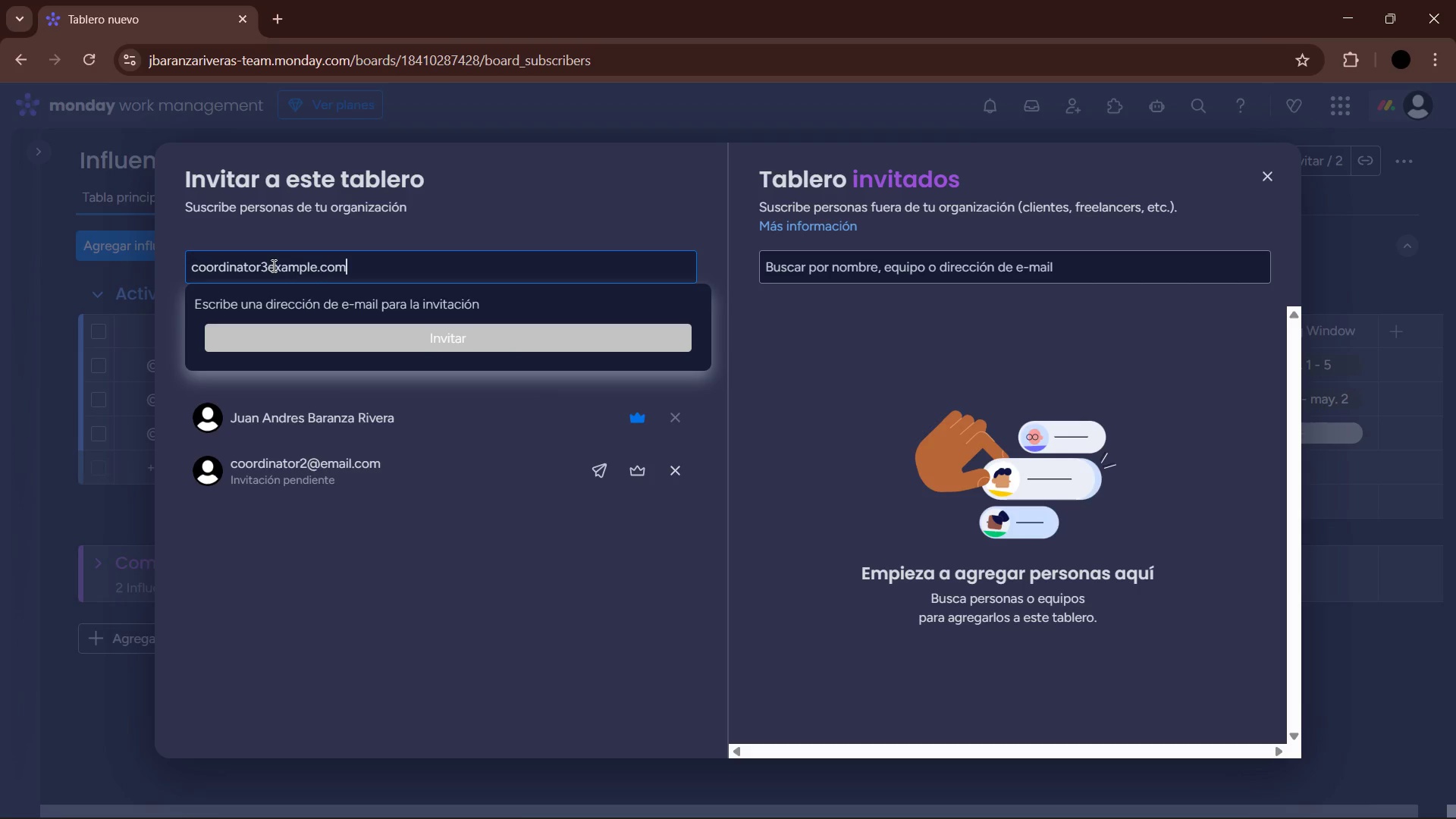 
left_click([268, 264])
 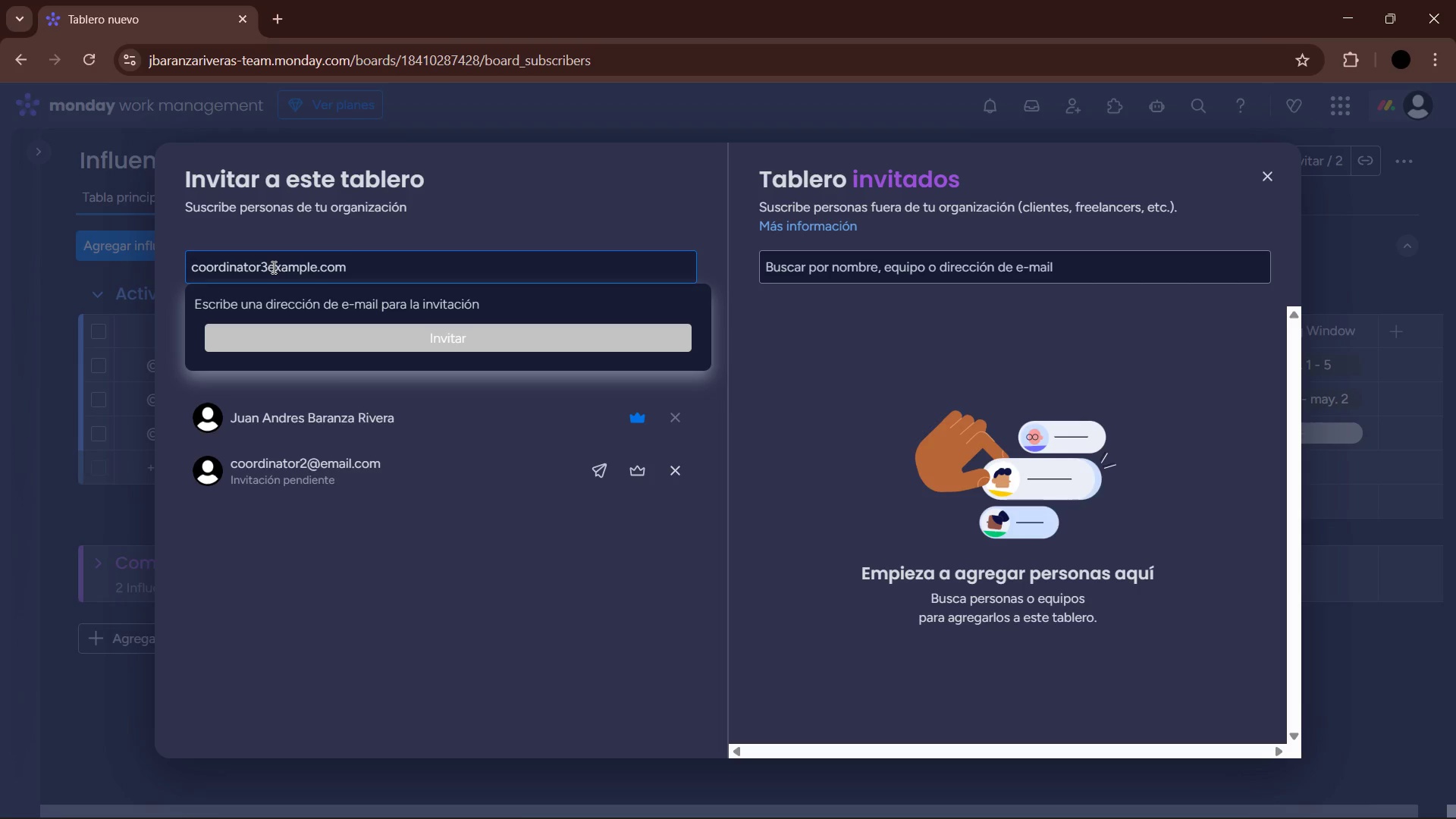 
key(Alt+Control+Q)
 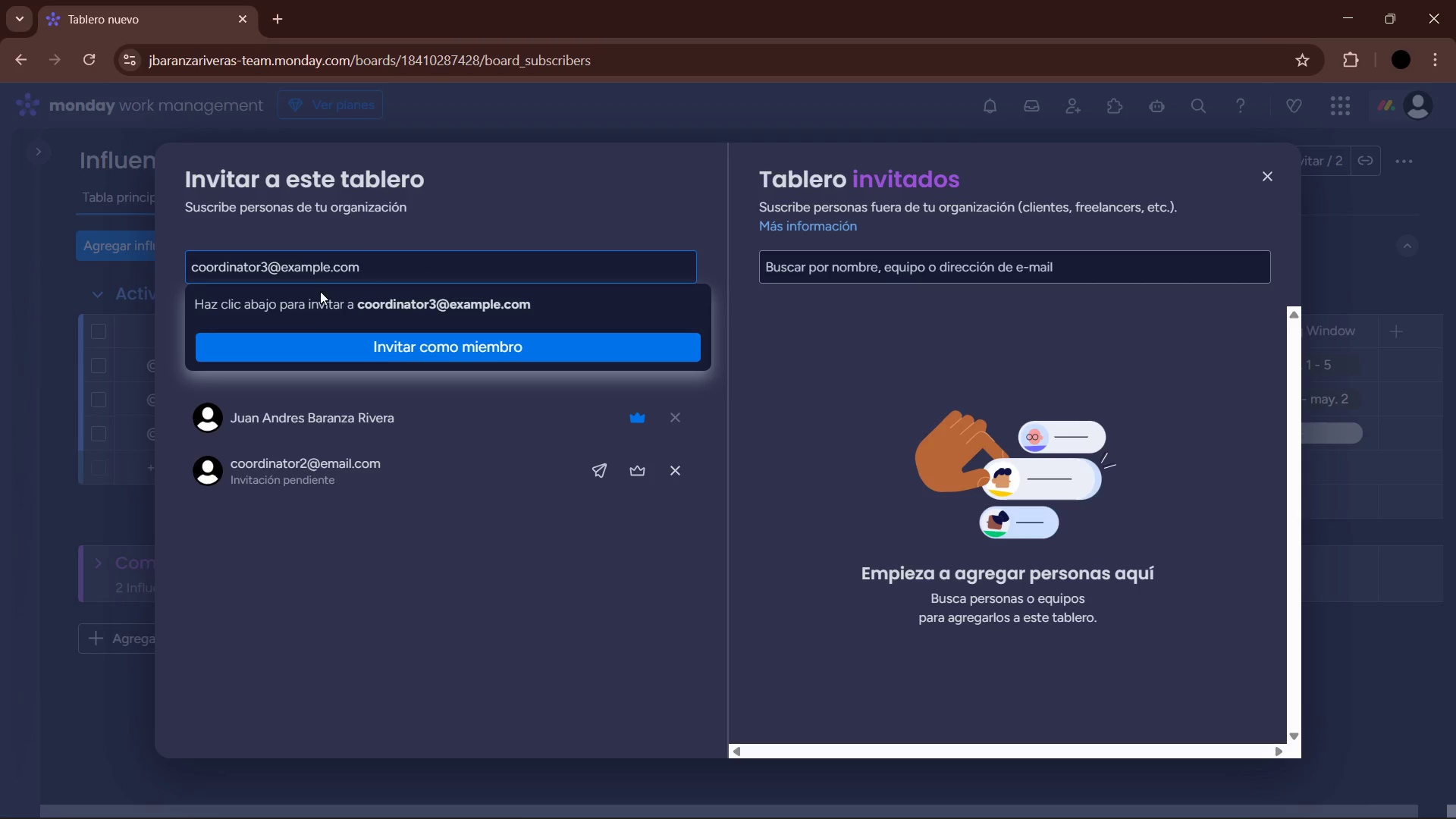 
left_click([419, 262])
 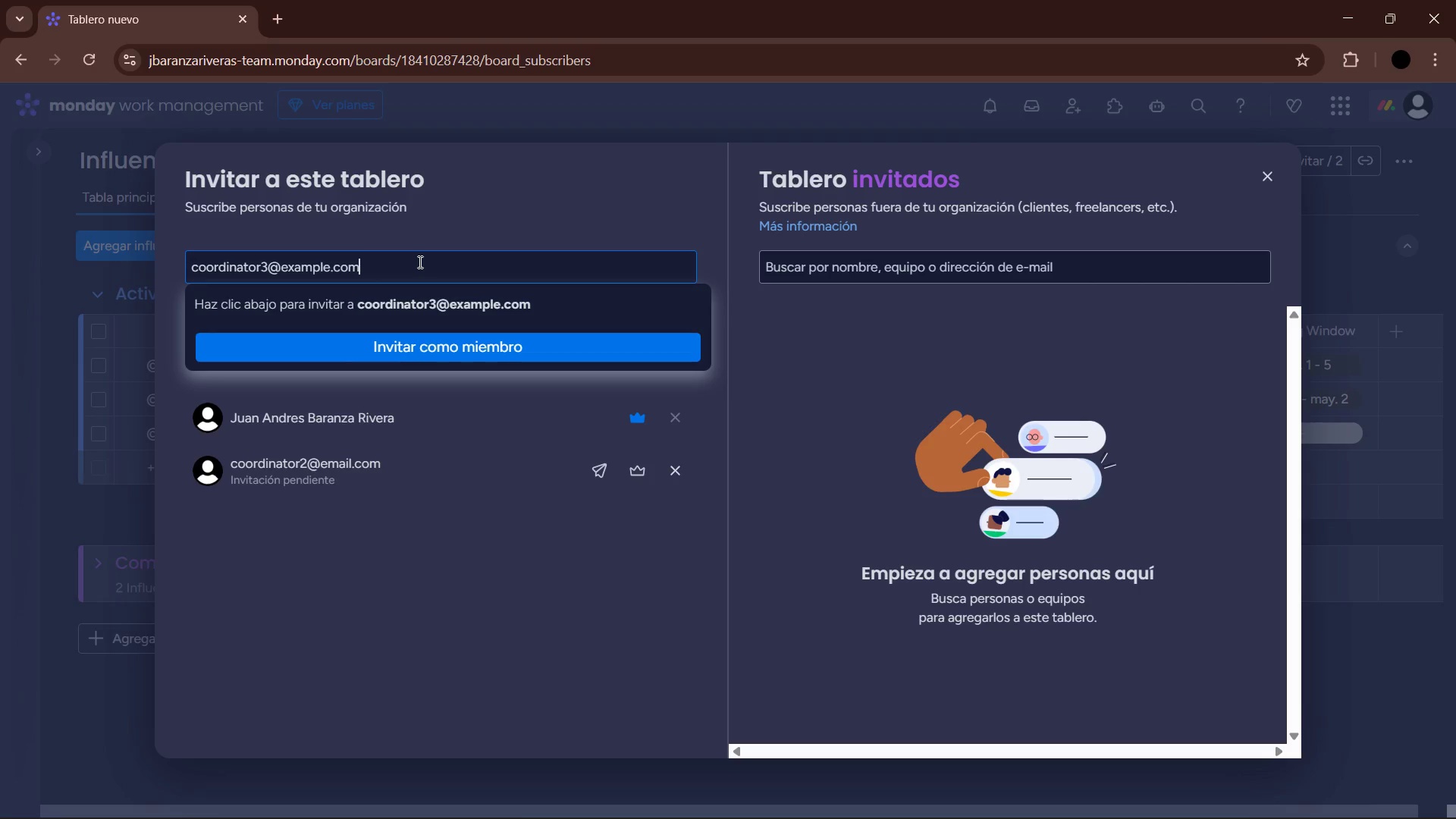 
key(Enter)
 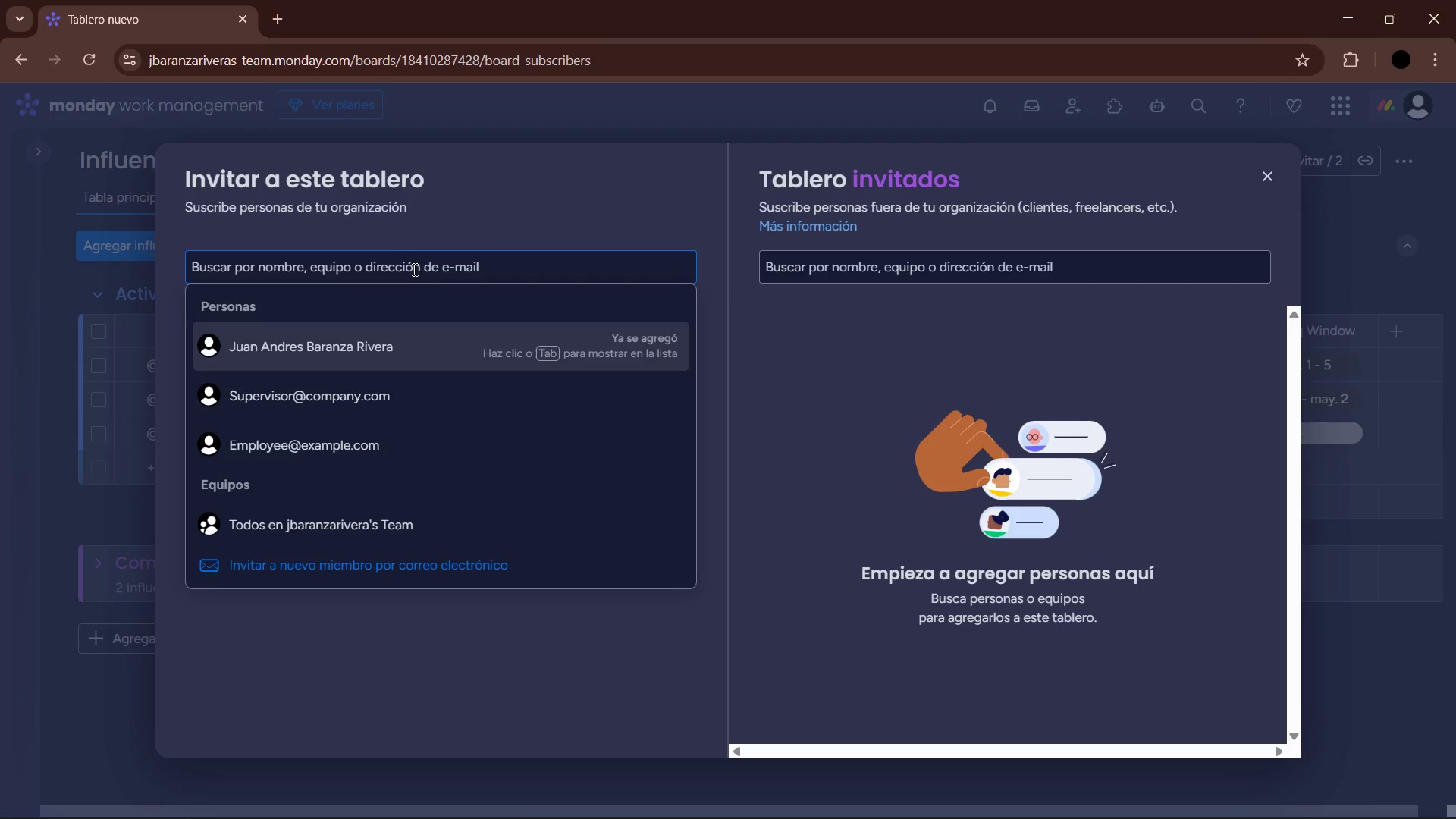 
mouse_move([582, 625])
 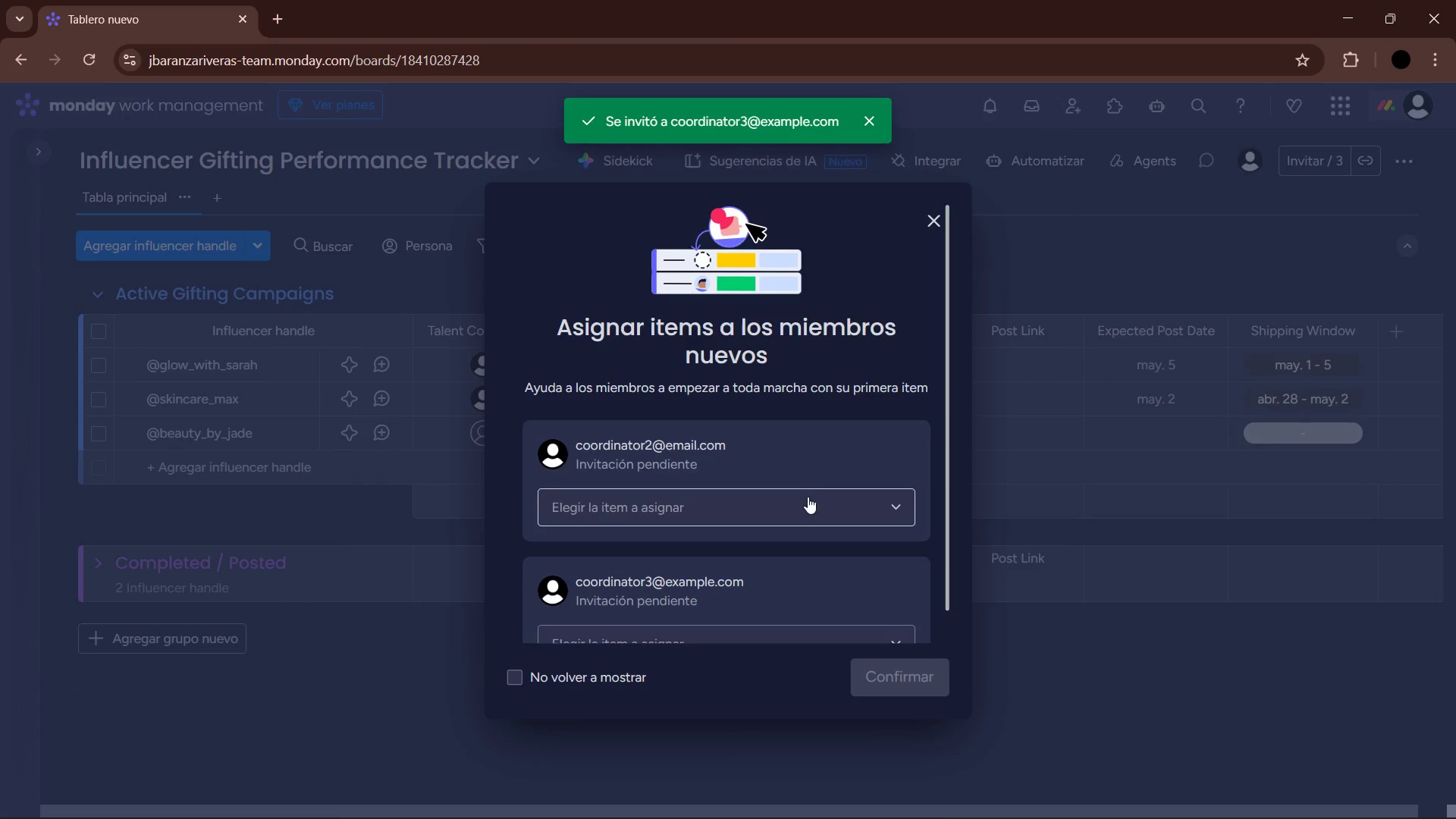 
scroll: coordinate [846, 454], scroll_direction: down, amount: 3.0
 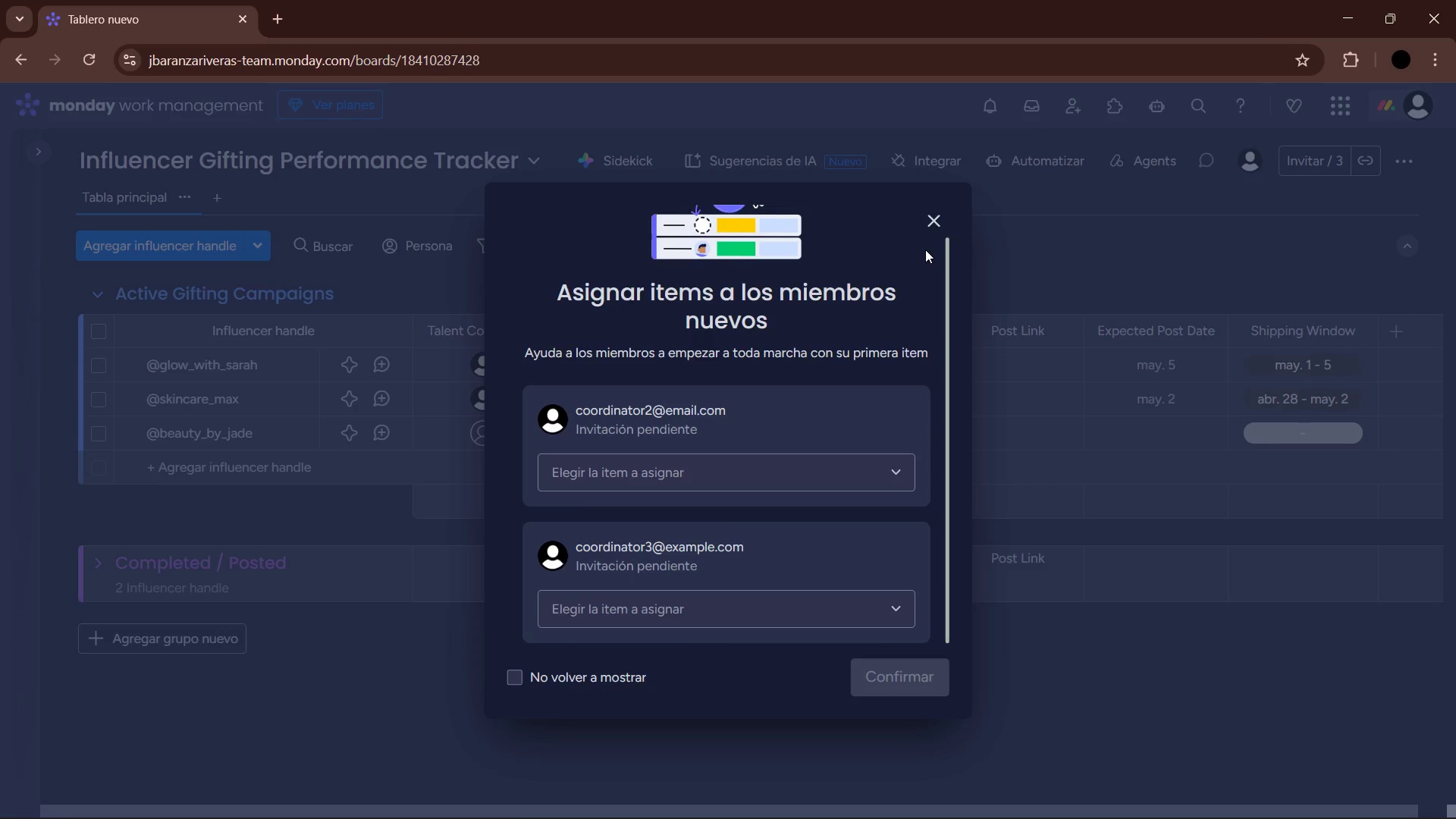 
left_click([928, 229])
 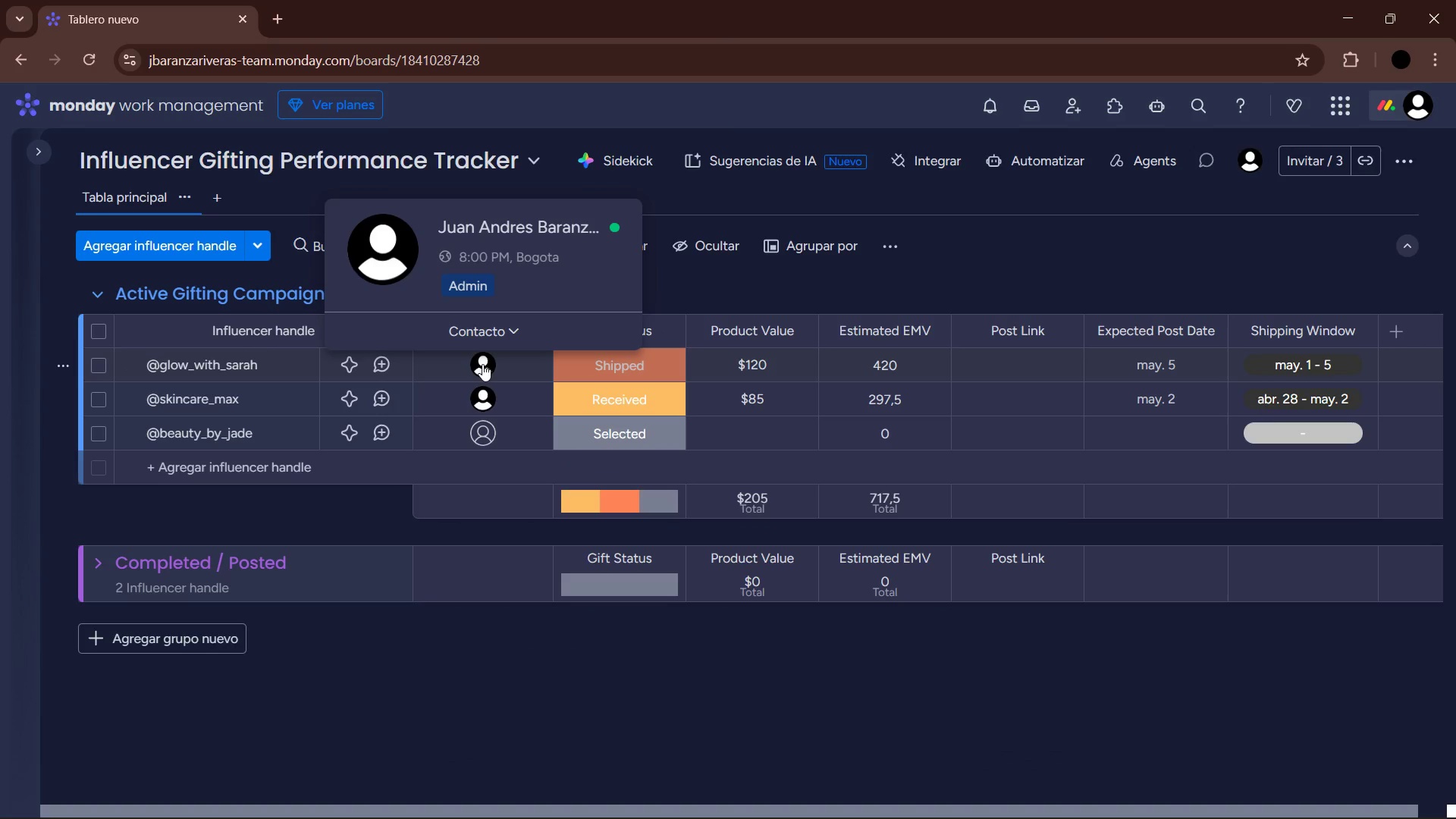 
left_click([487, 402])
 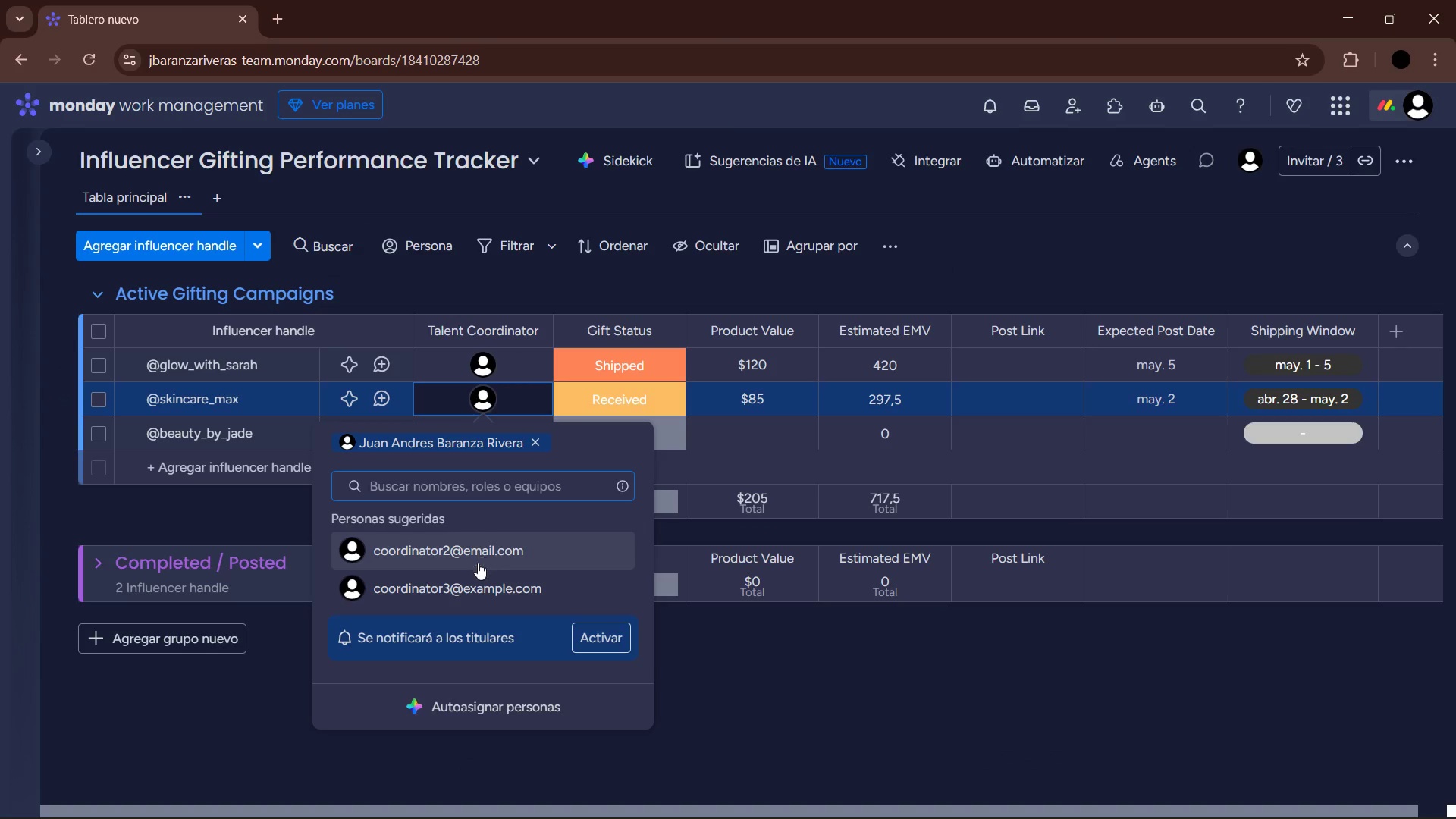 
left_click([478, 555])
 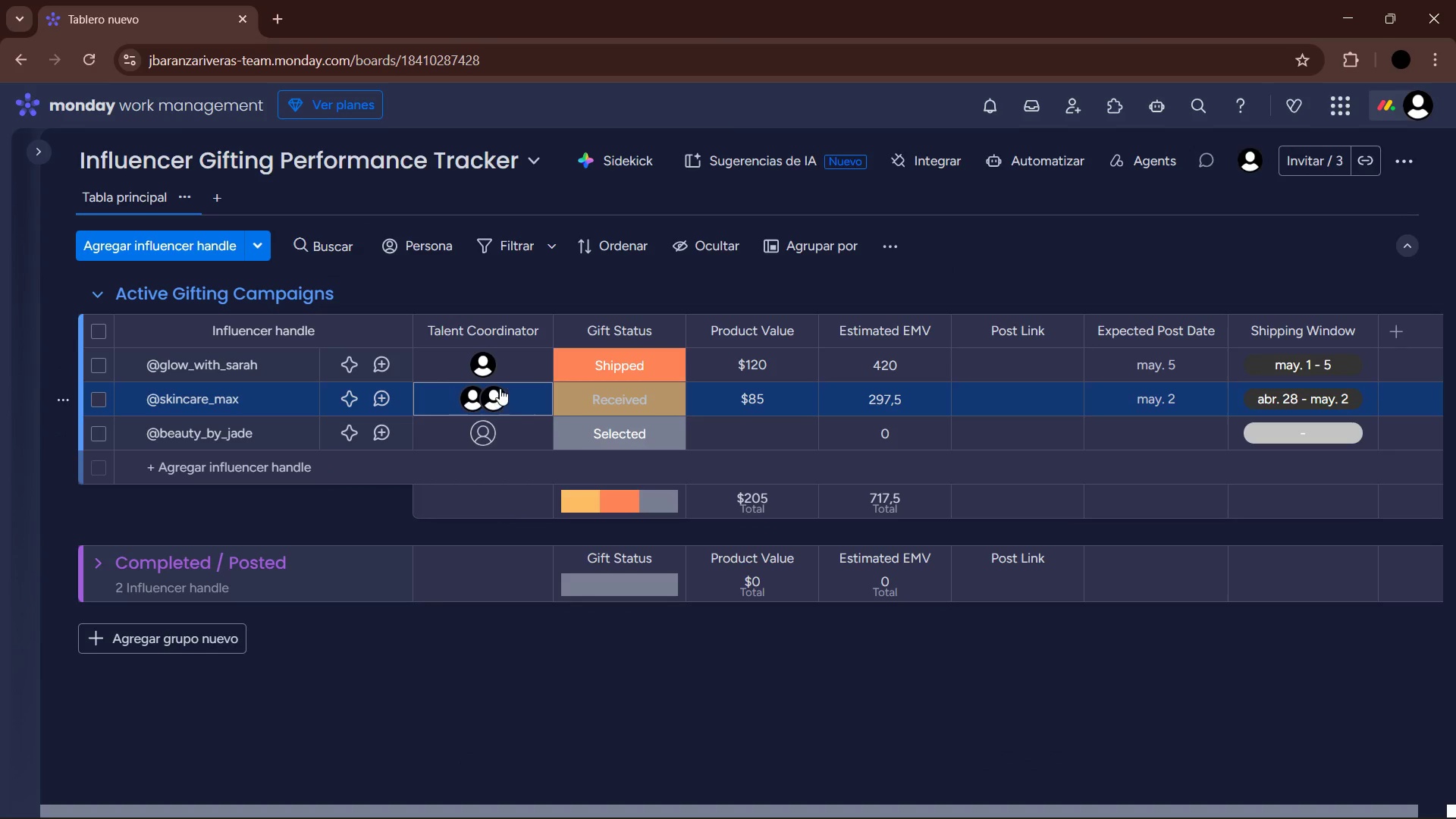 
left_click([510, 396])
 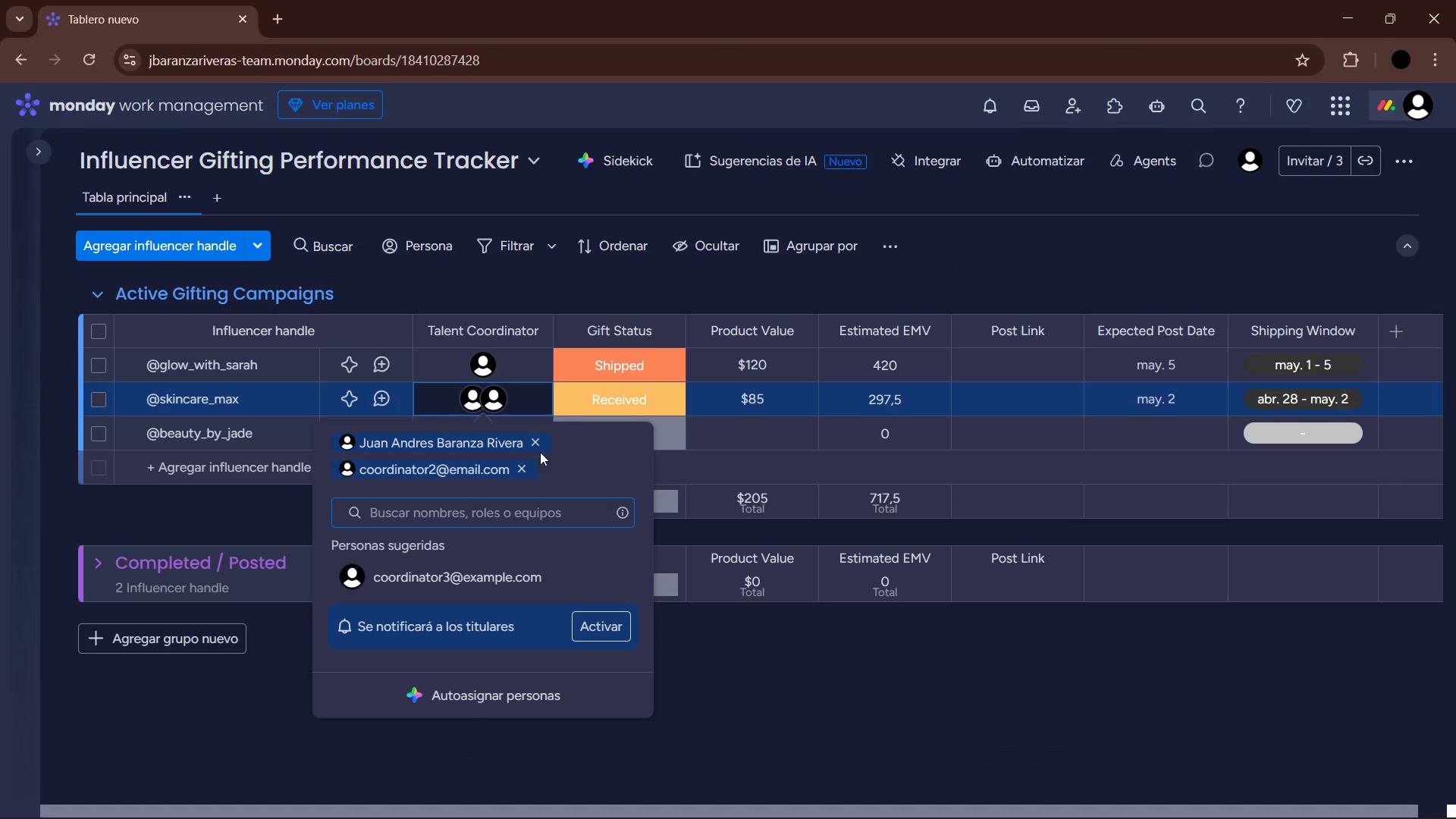 
left_click([538, 444])
 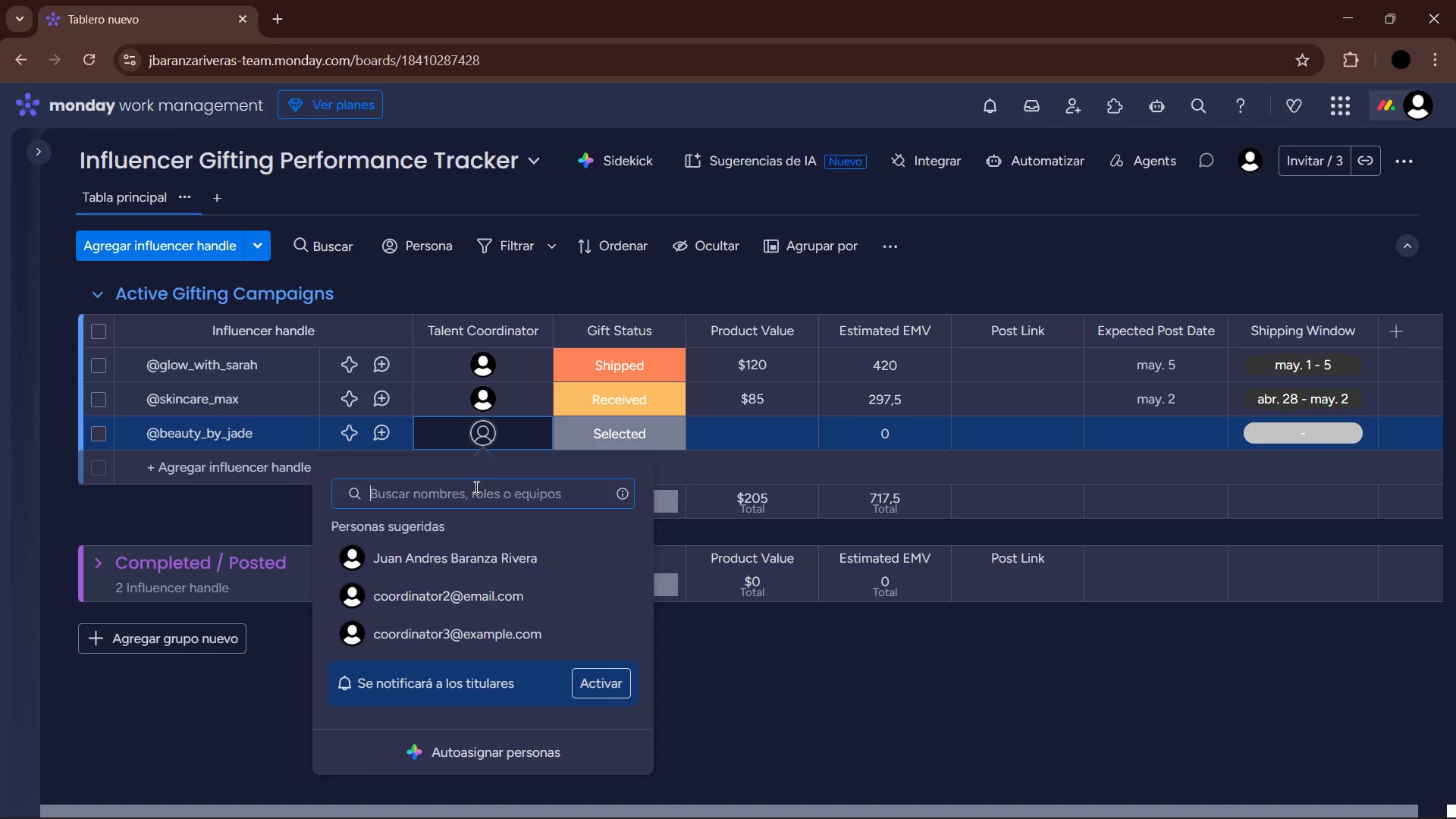 
left_click([488, 631])
 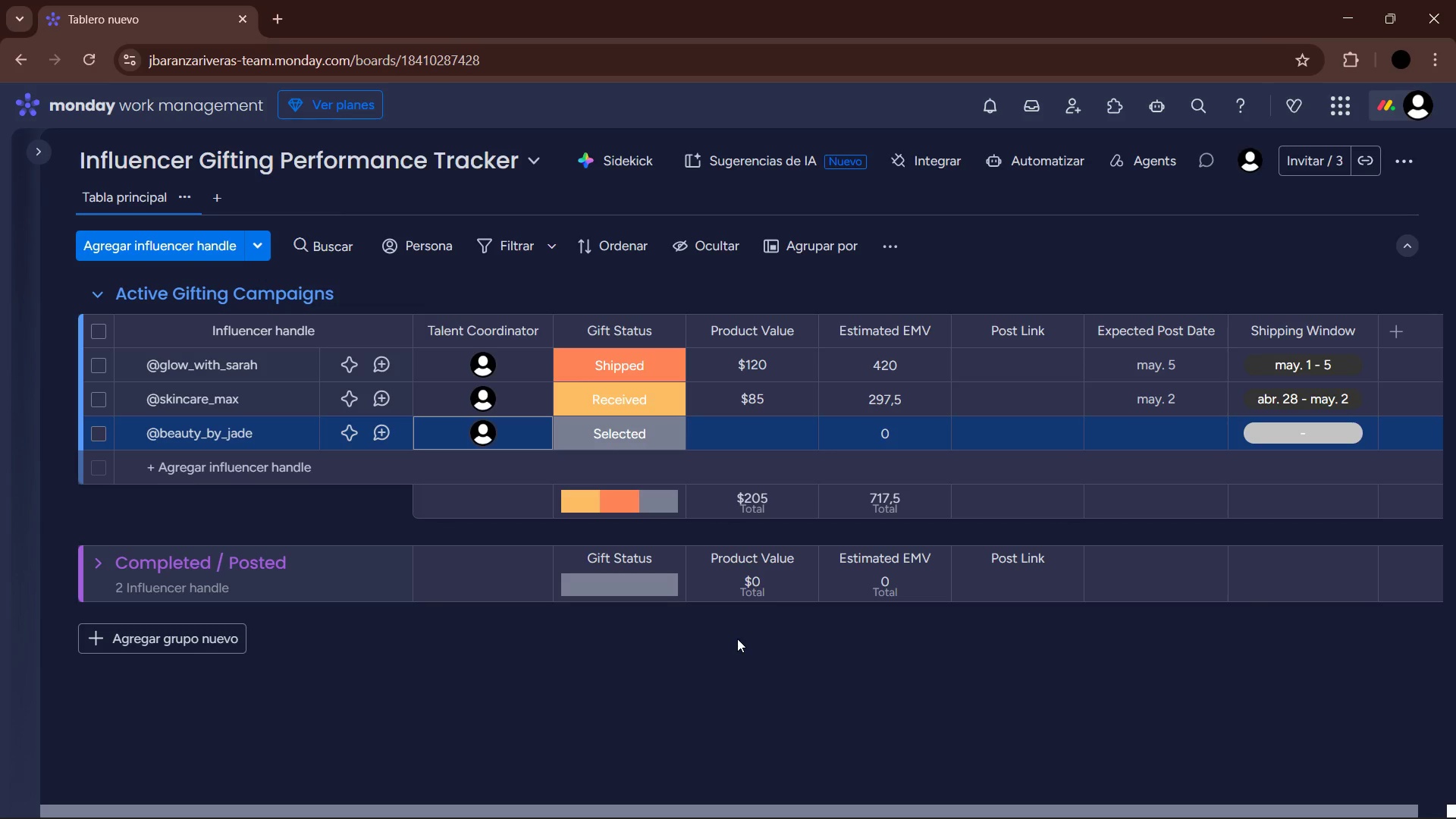 
wait(13.45)
 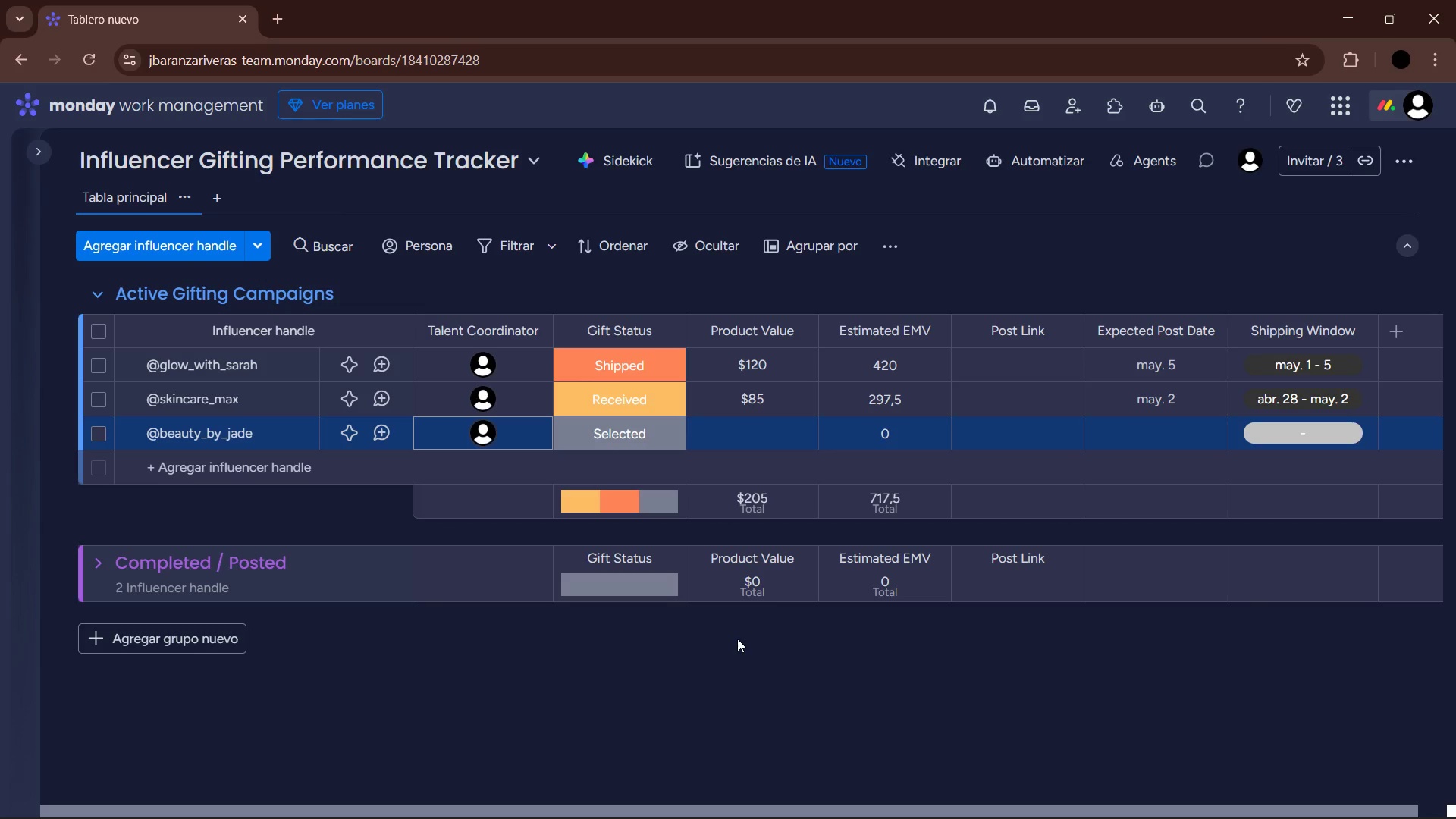 
left_click([645, 434])
 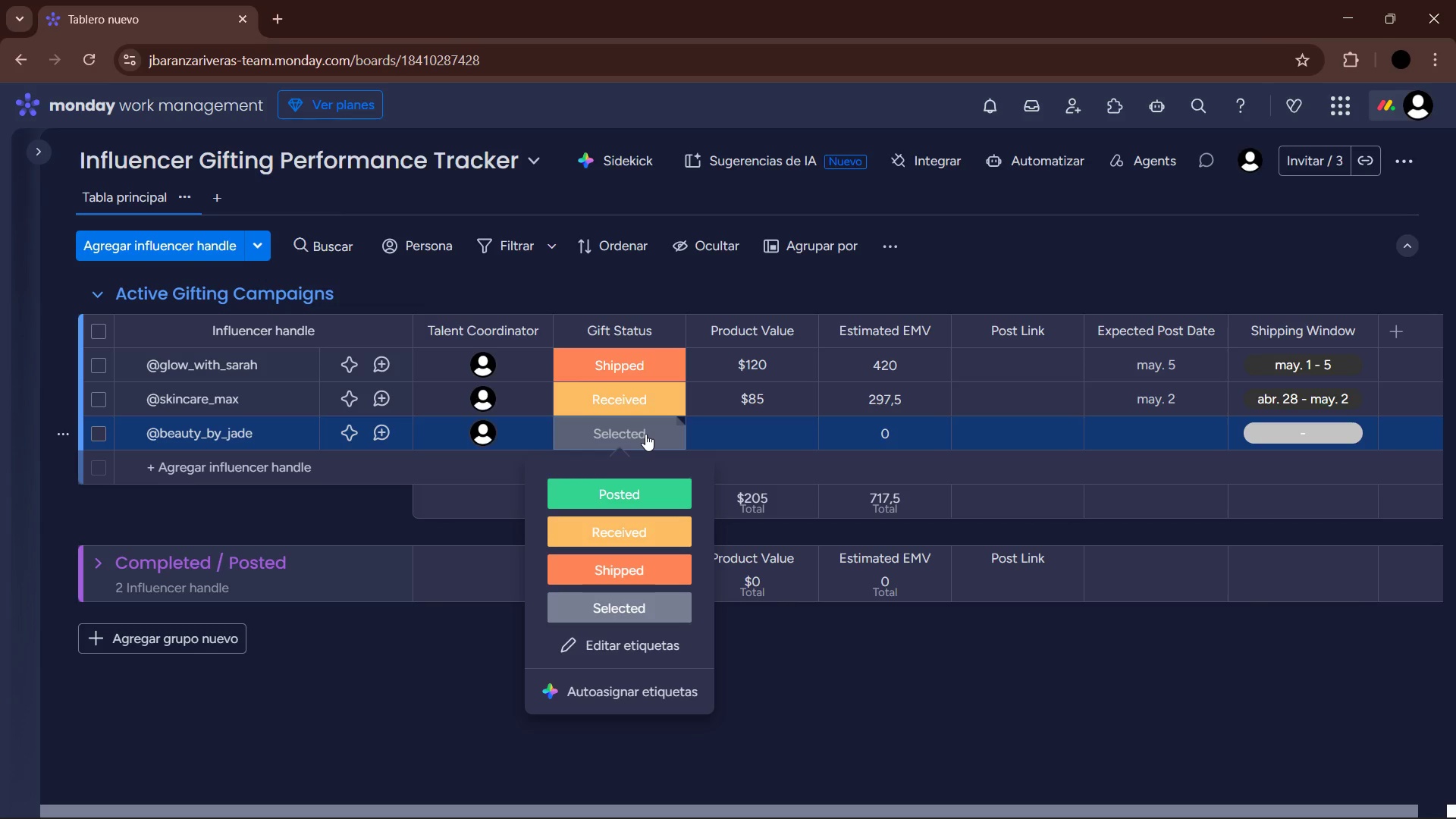 
left_click([739, 424])
 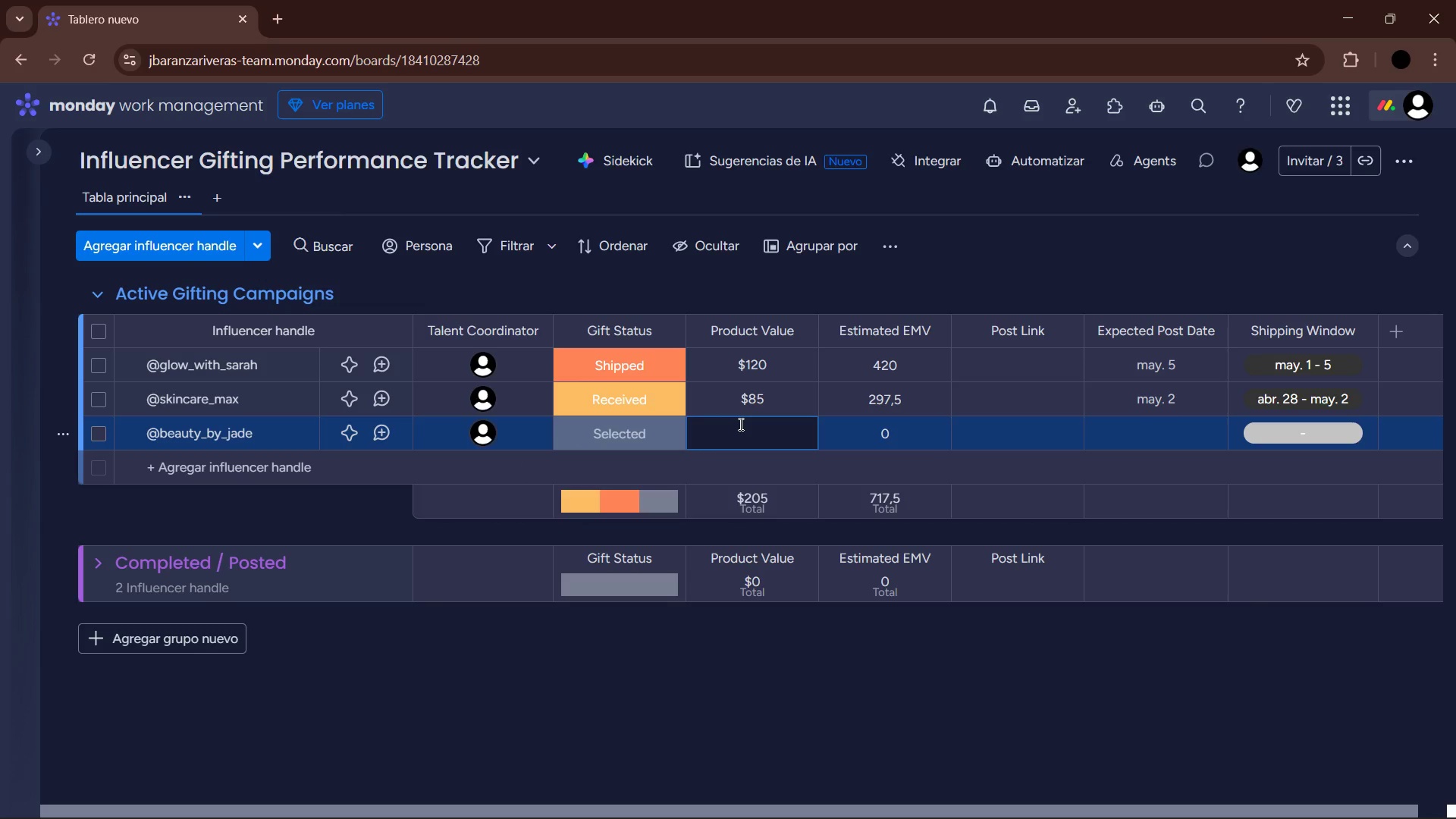 
key(Numpad1)
 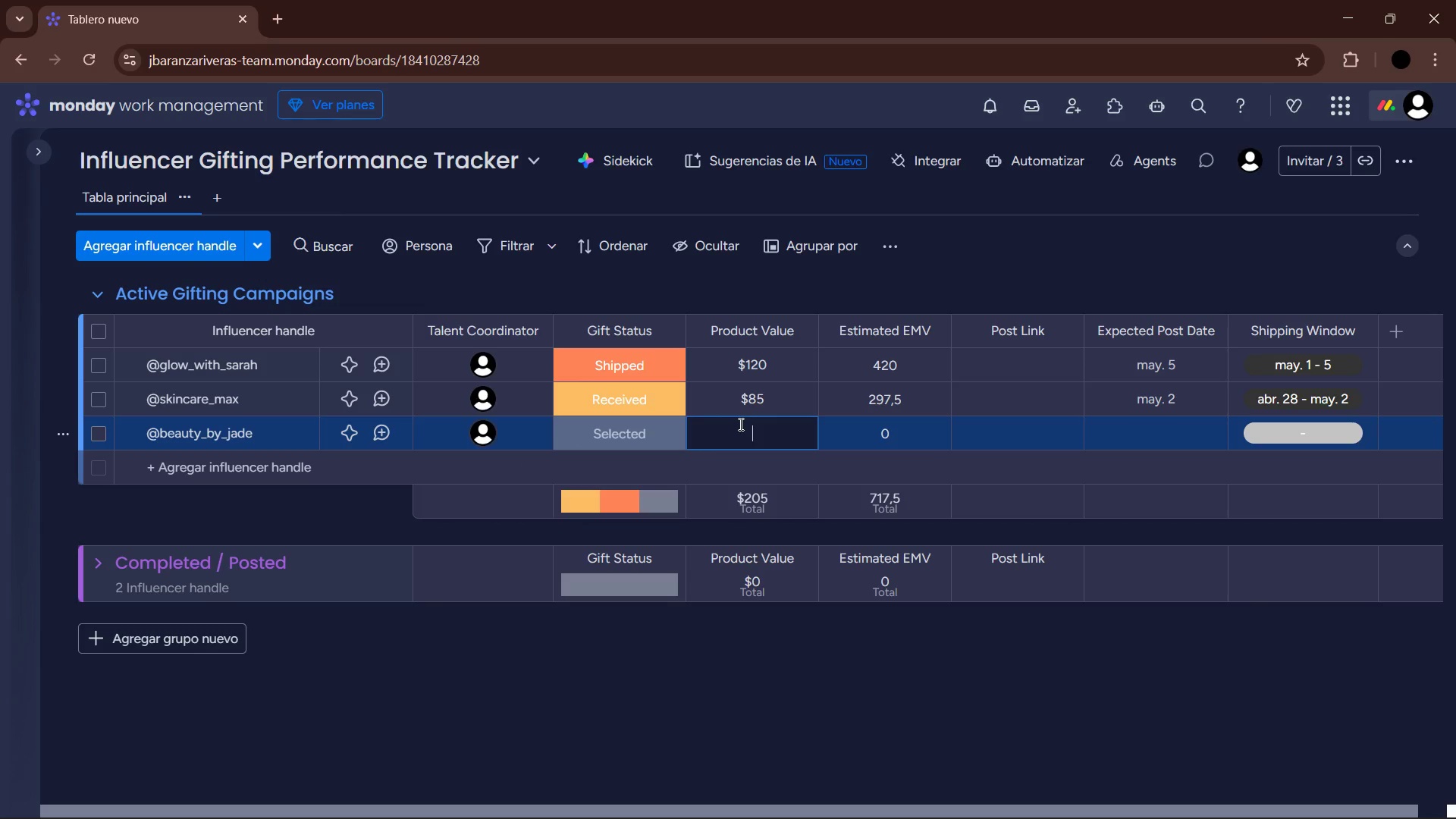 
key(Numpad5)
 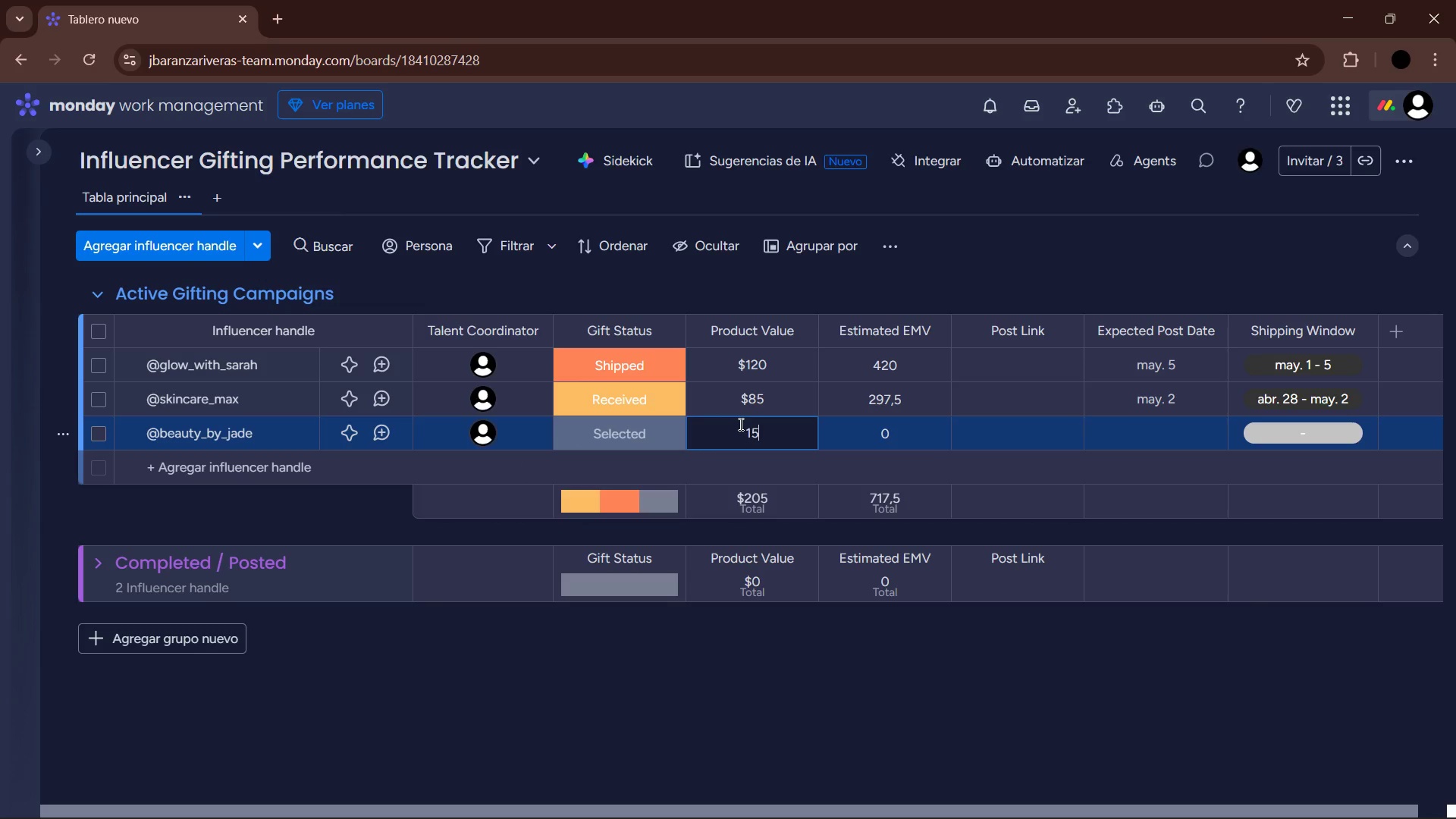 
key(Numpad0)
 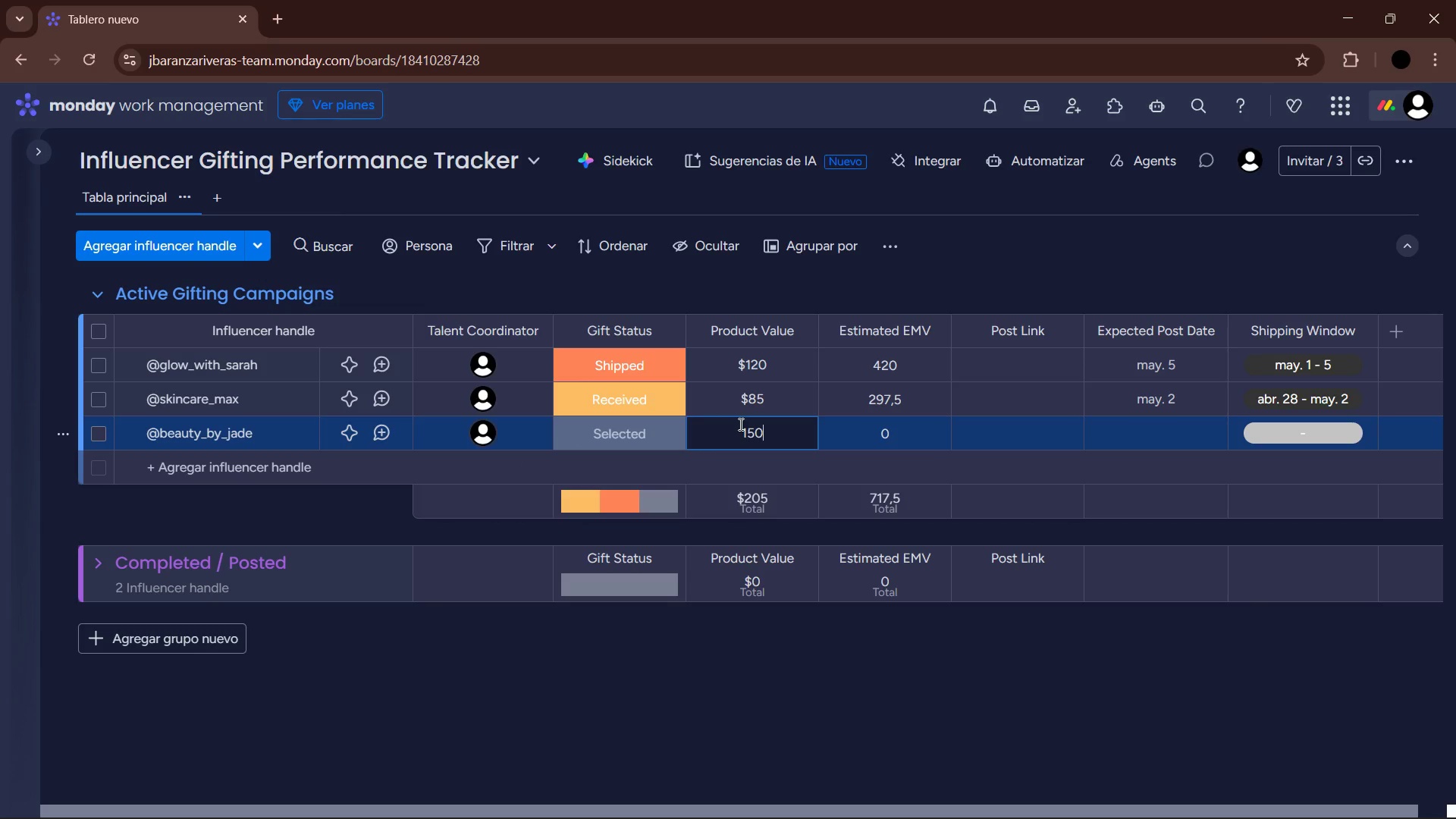 
key(Enter)
 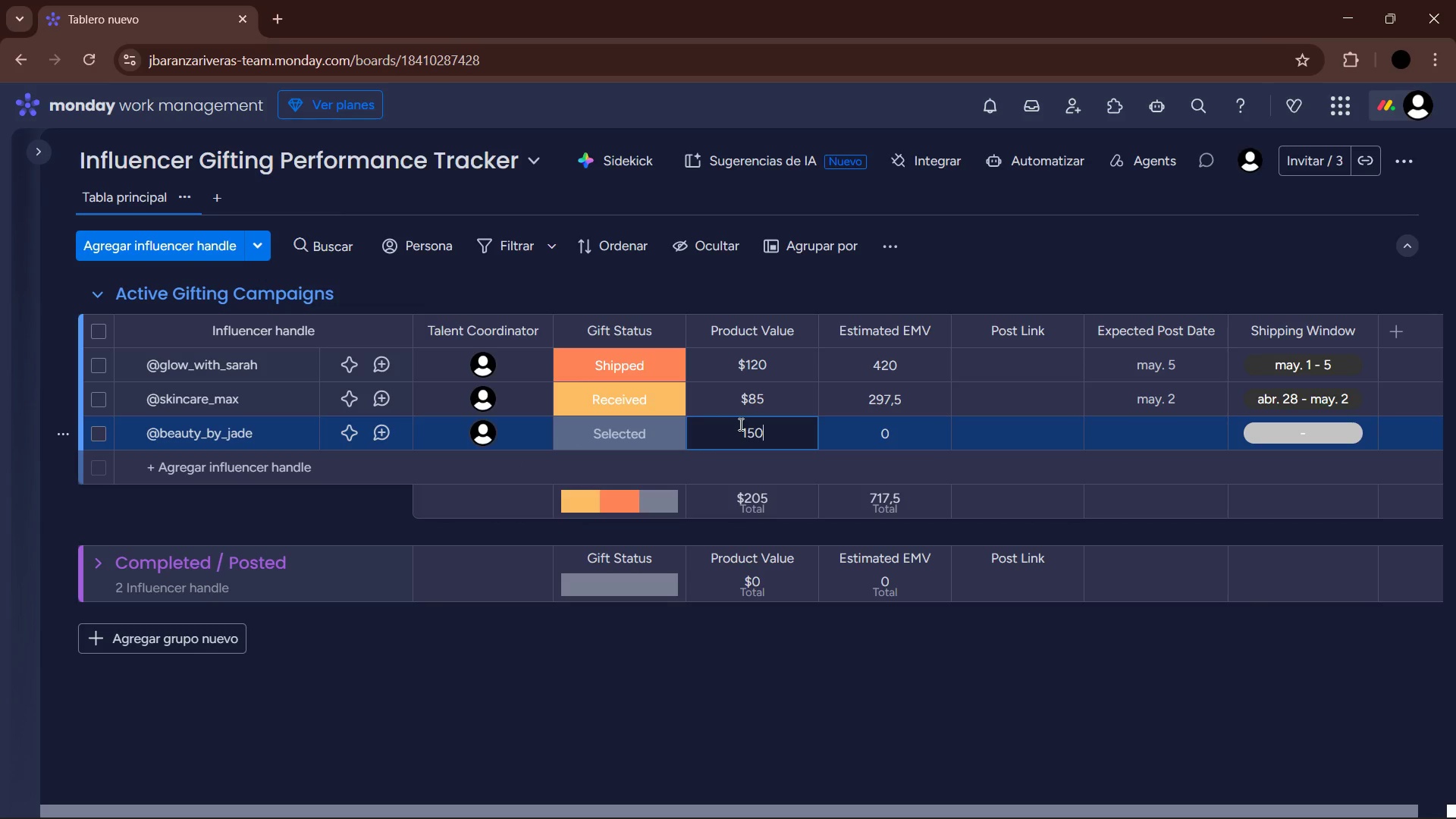 
key(Slash)
 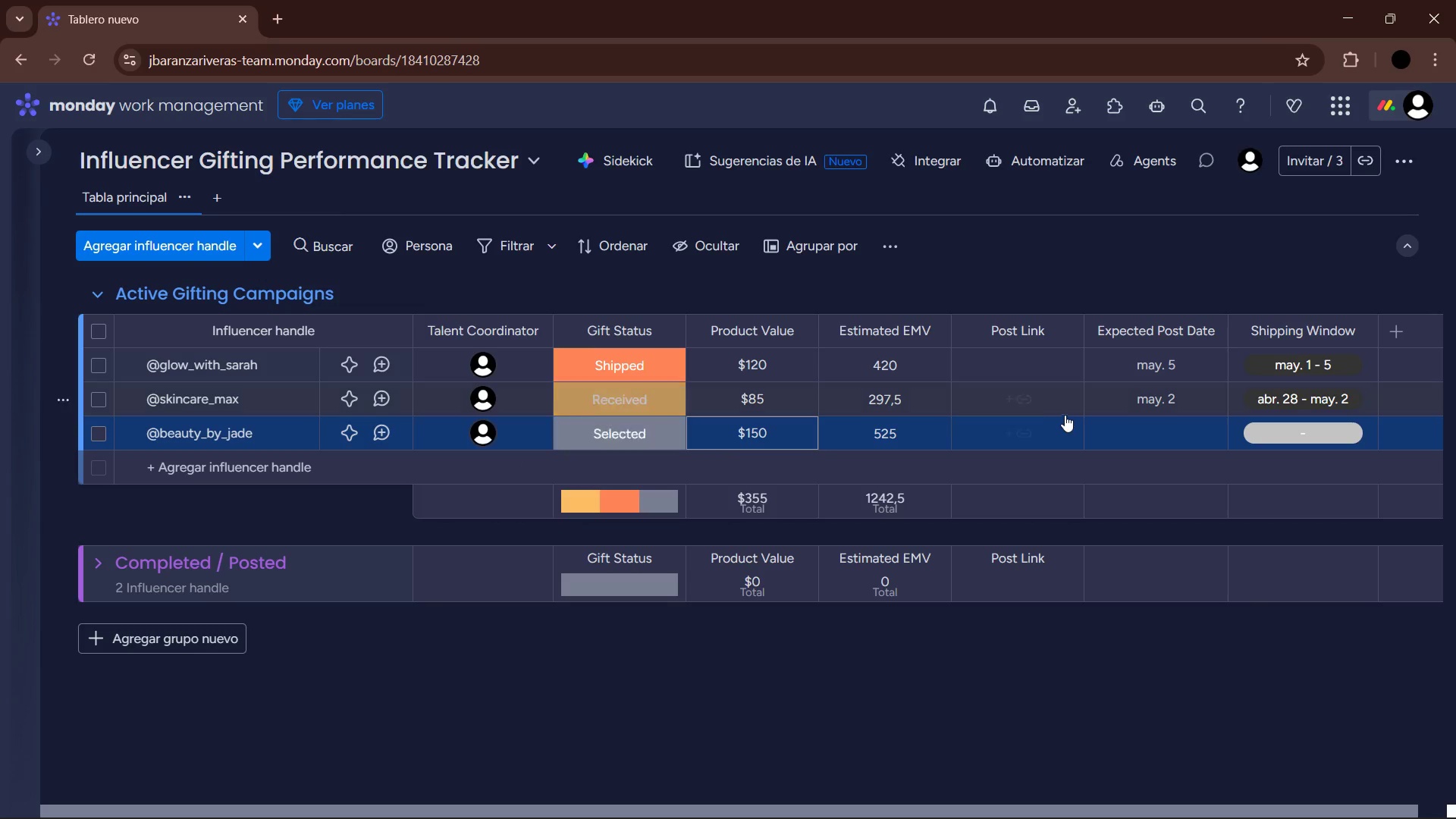 
left_click([1153, 425])
 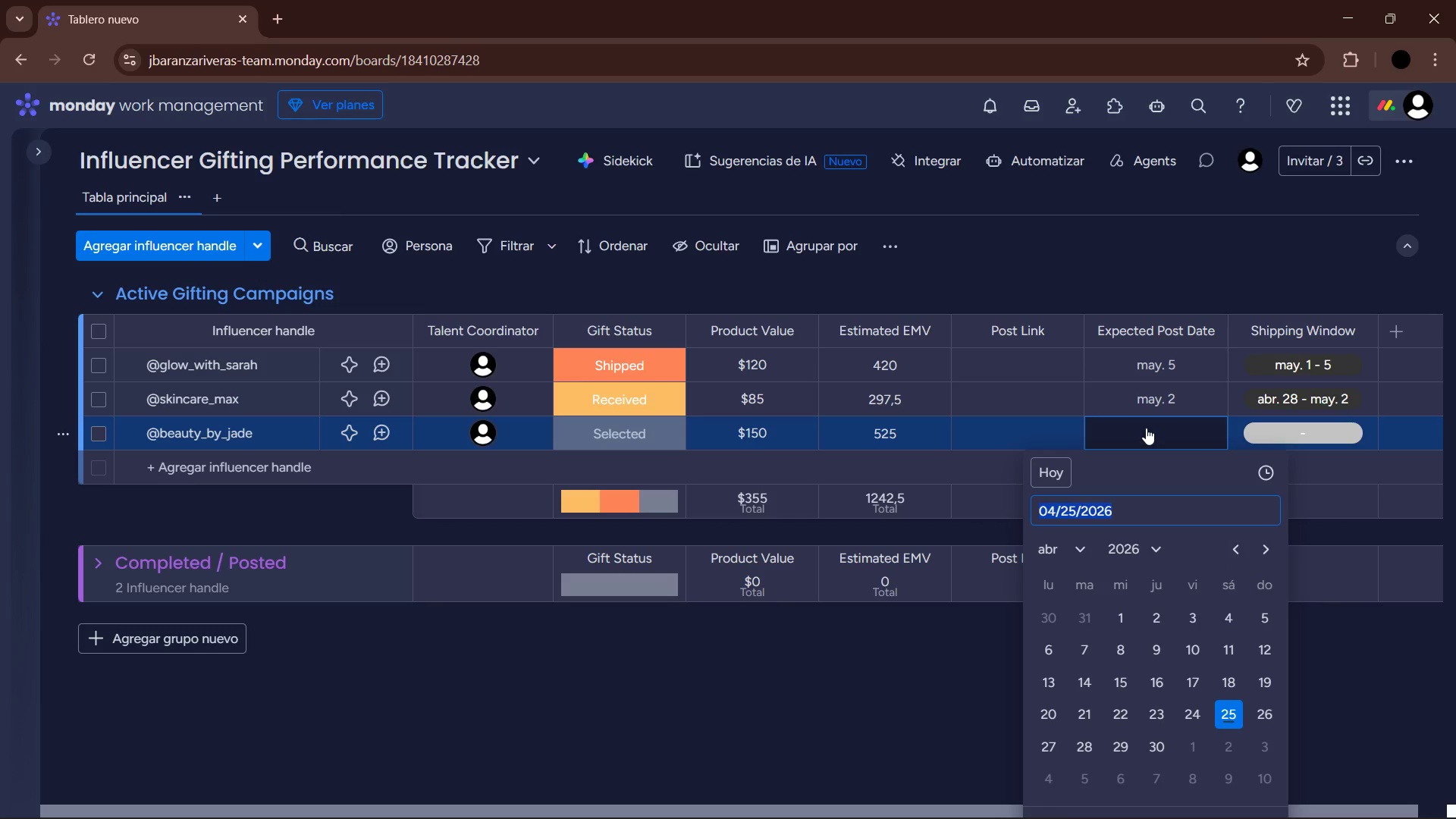 
left_click([1084, 536])
 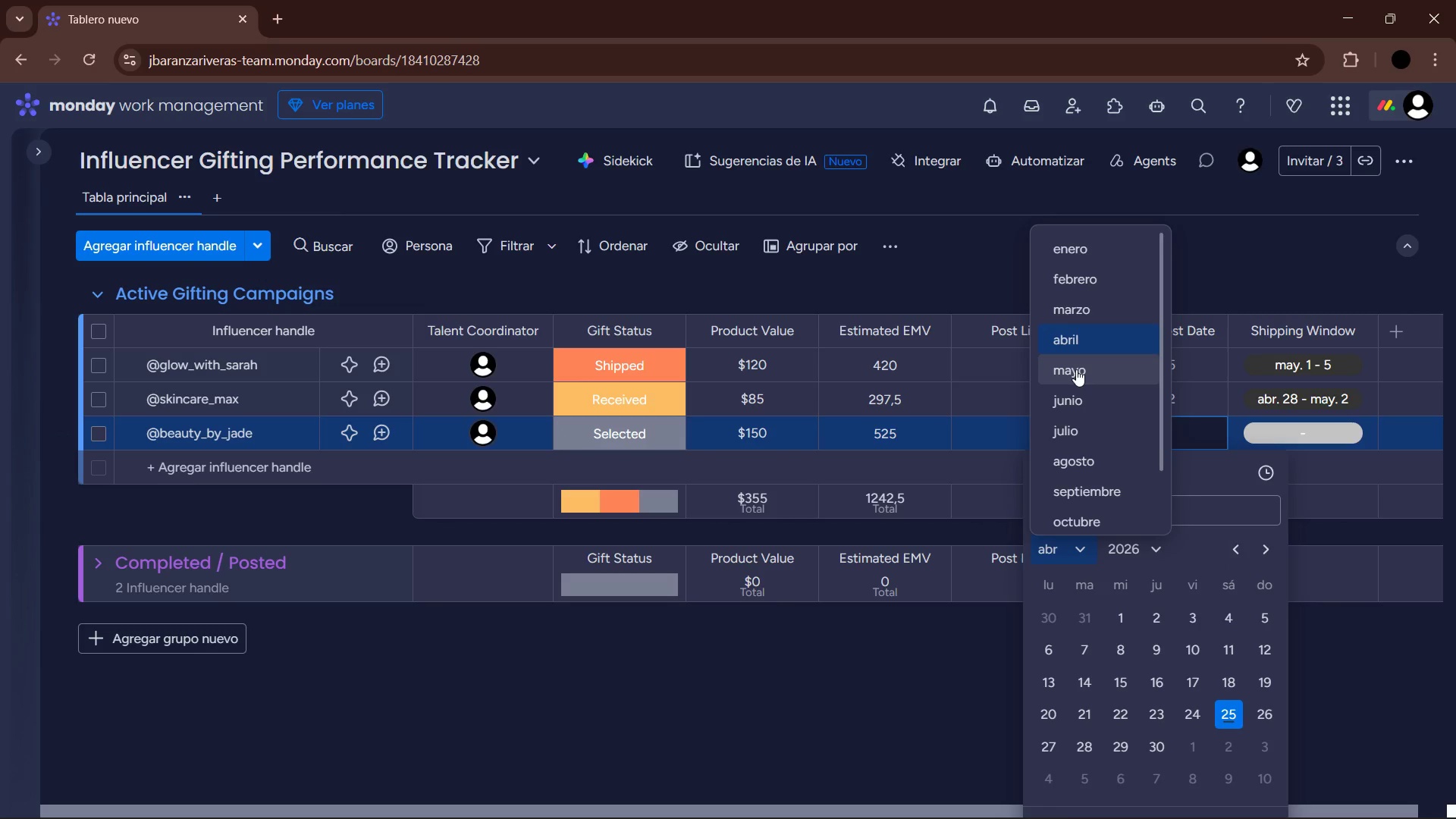 
left_click([1076, 369])
 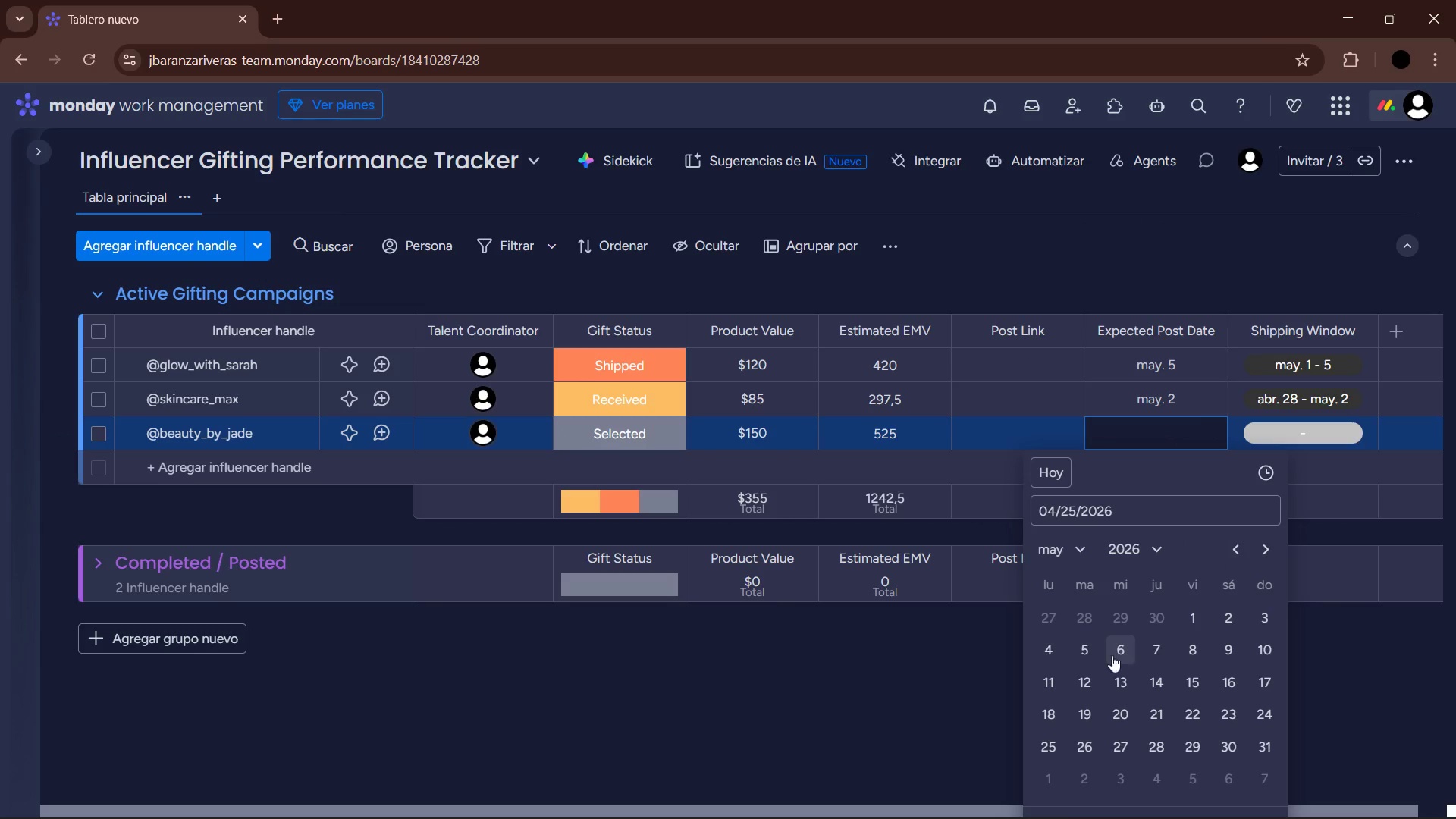 
left_click([1084, 680])
 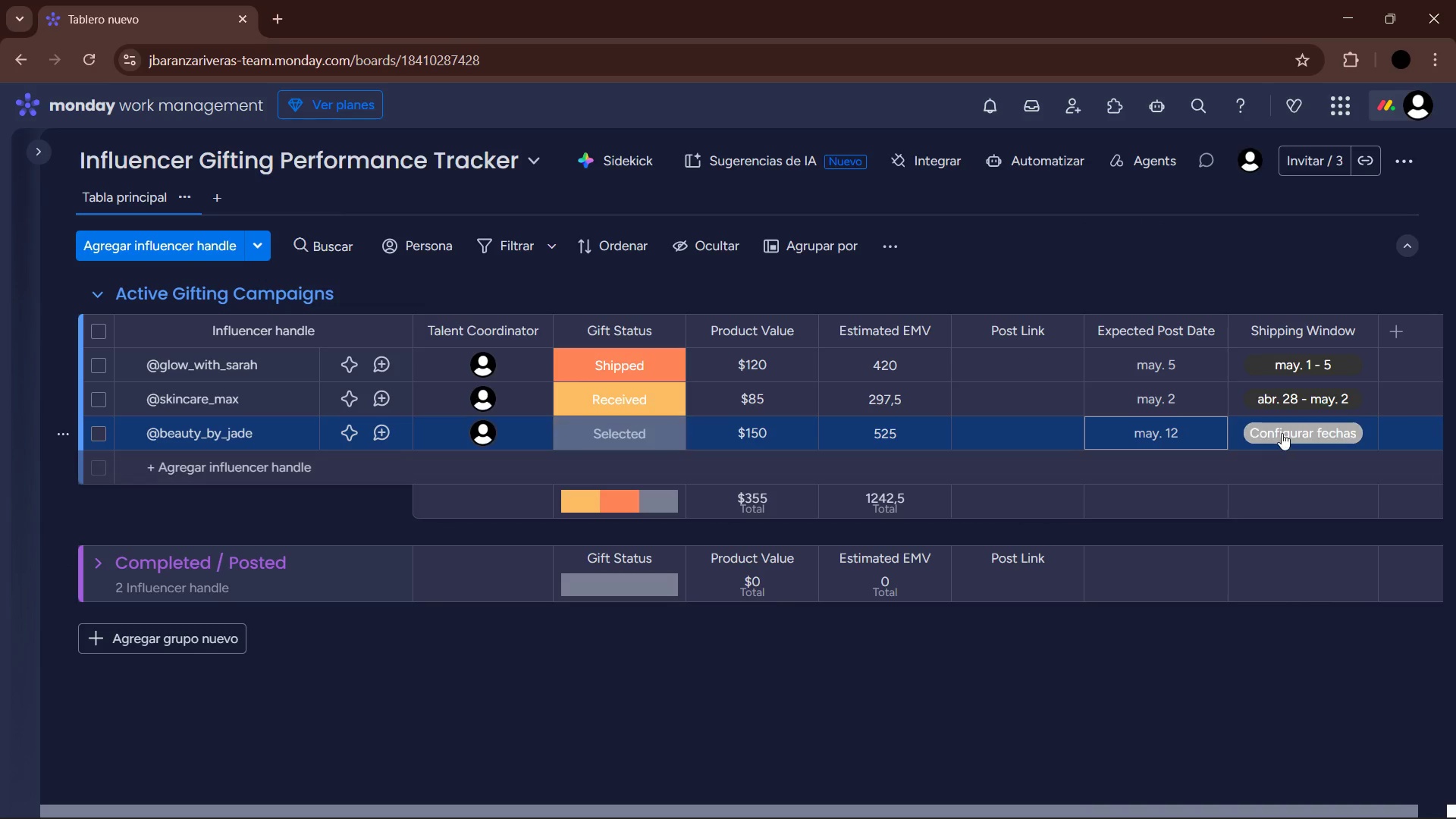 
left_click([1282, 433])
 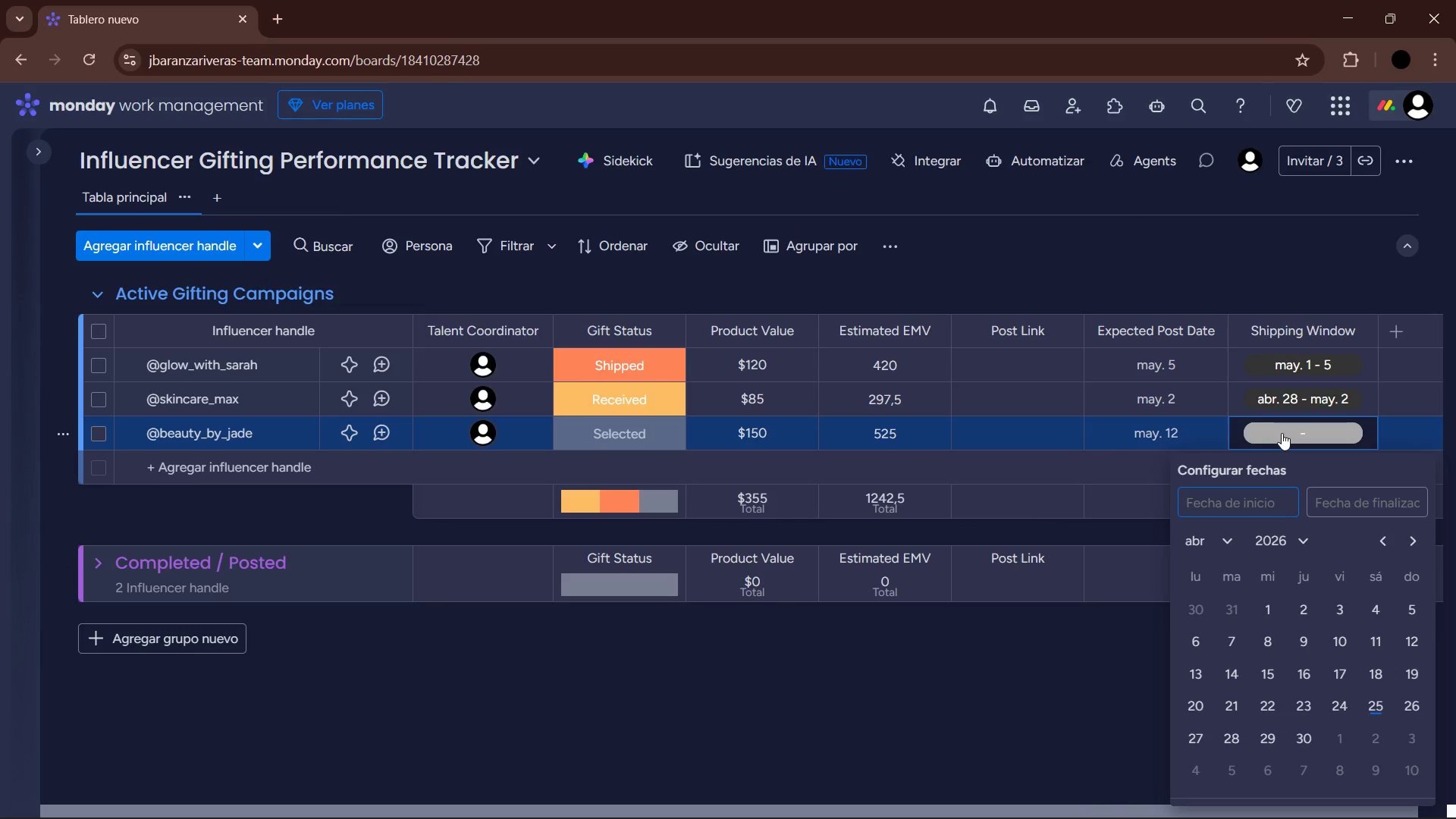 
left_click([1228, 529])
 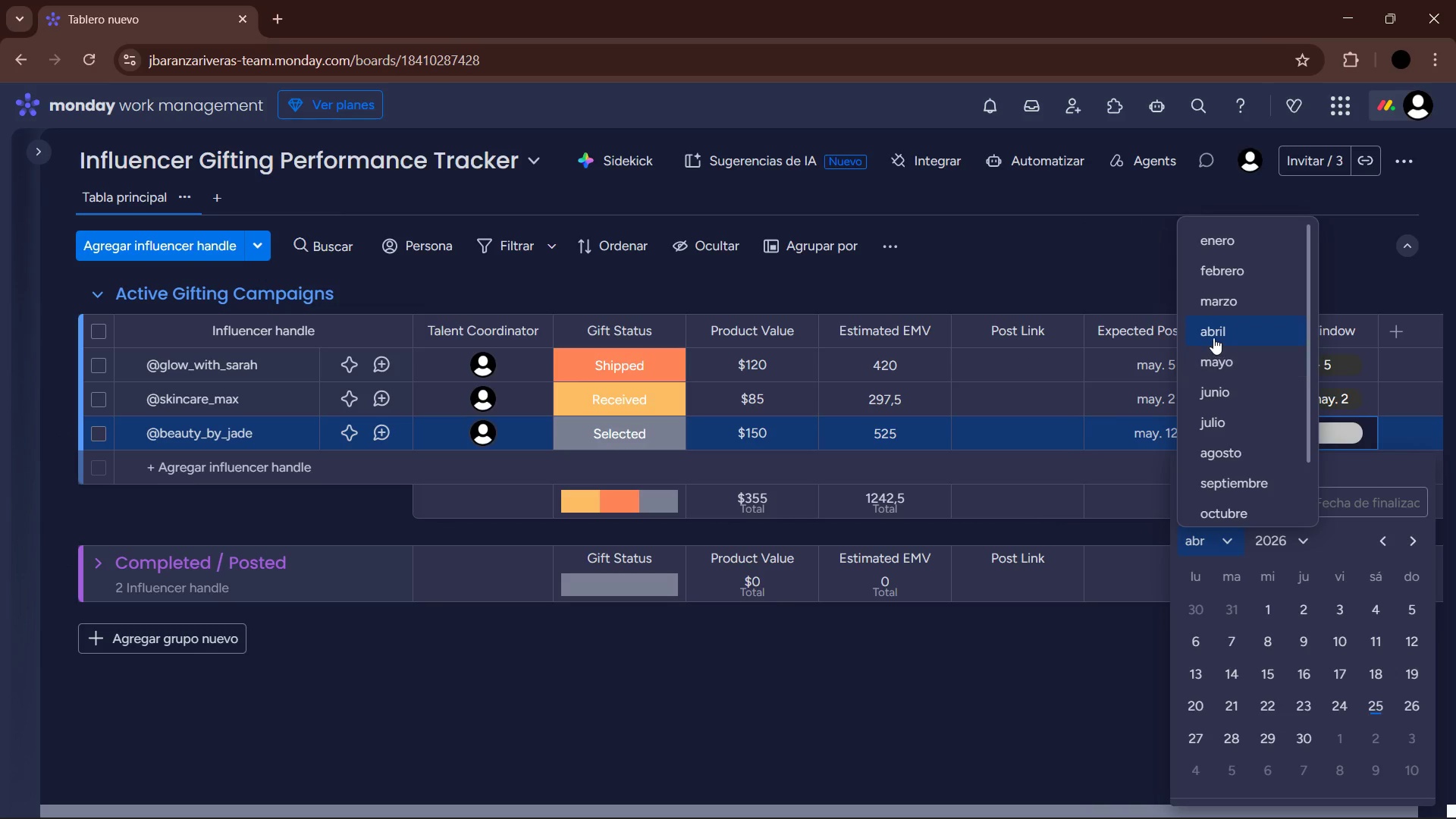 
left_click([1213, 358])
 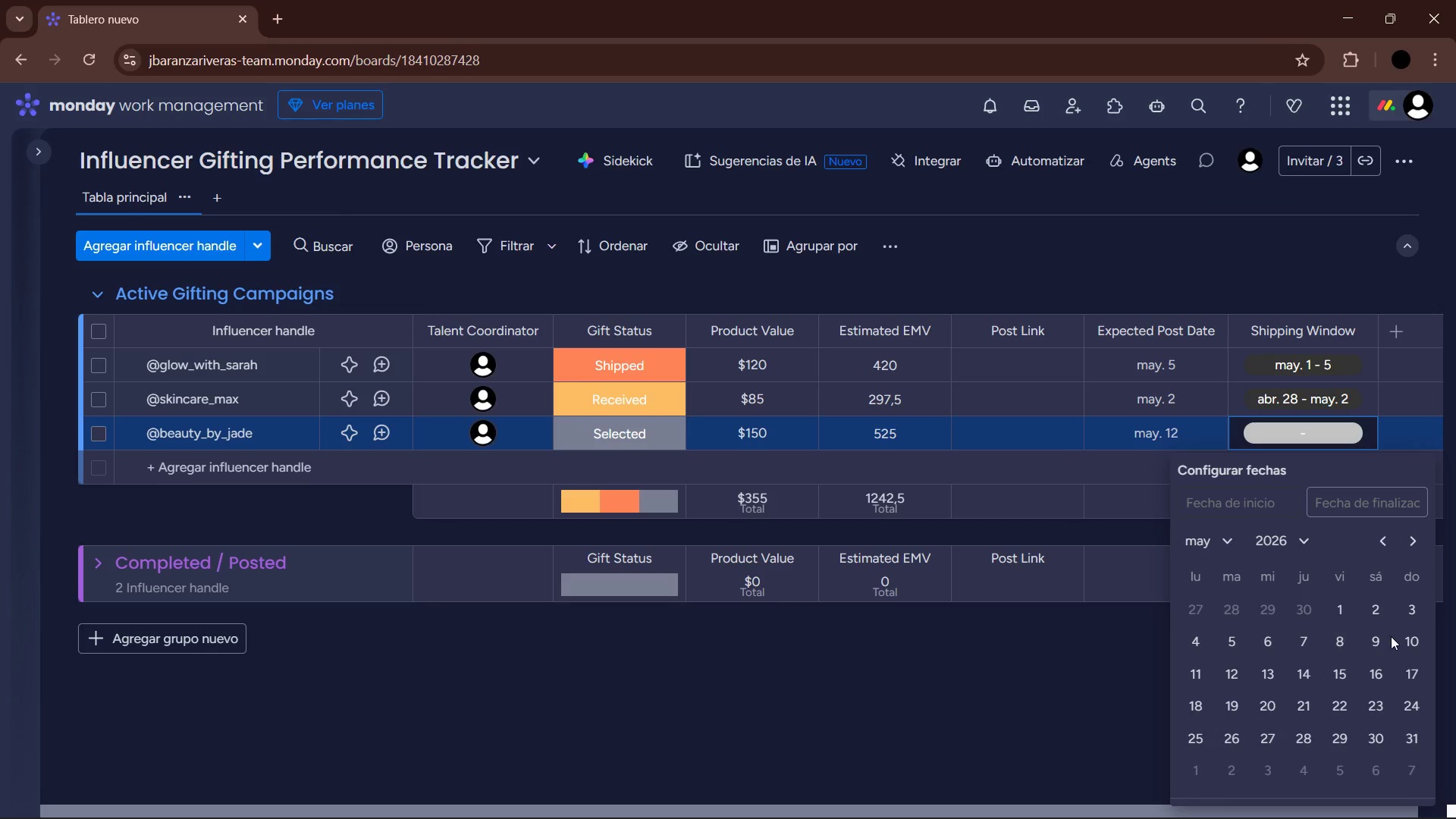 
left_click([1336, 640])
 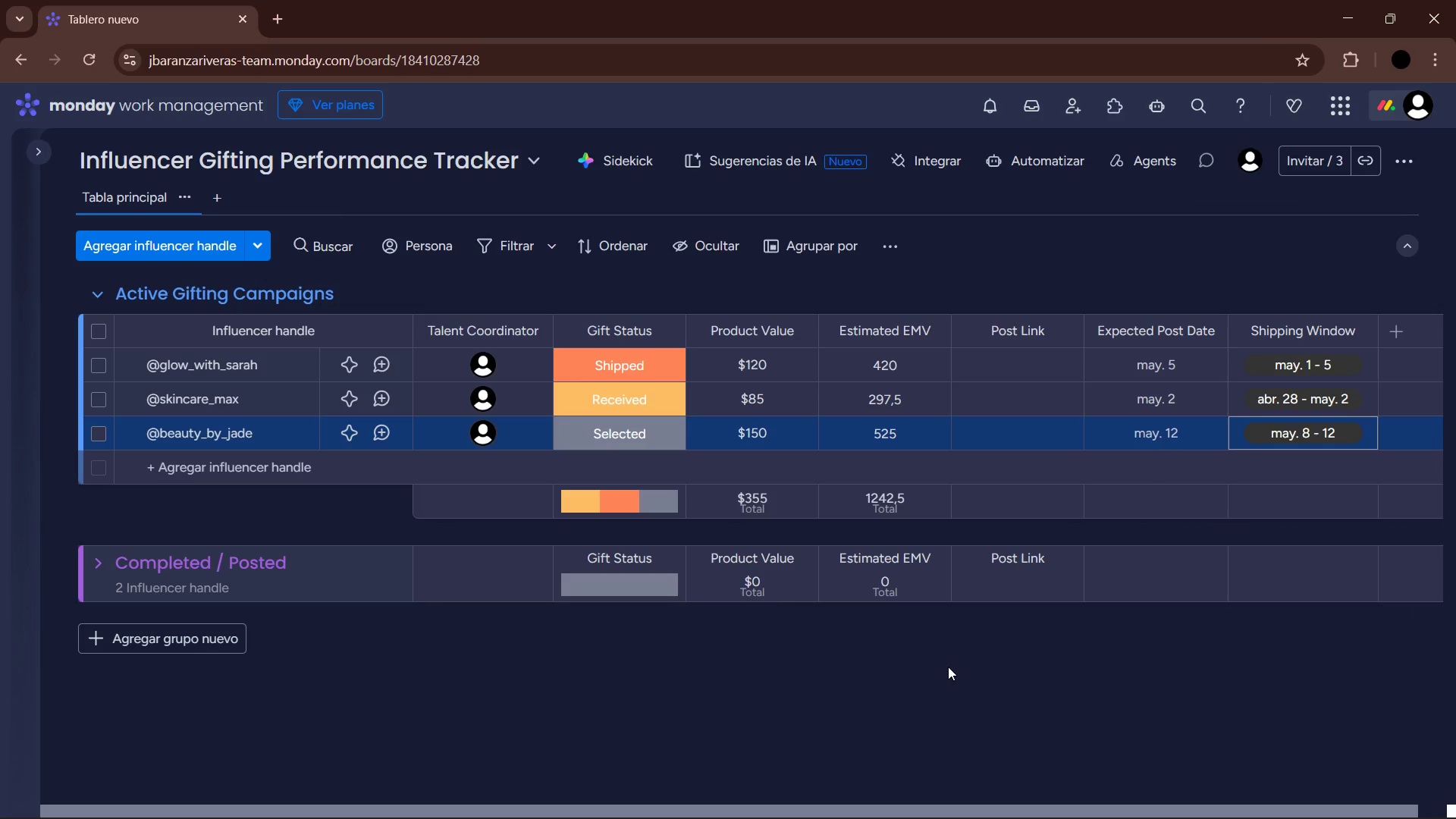 
wait(8.62)
 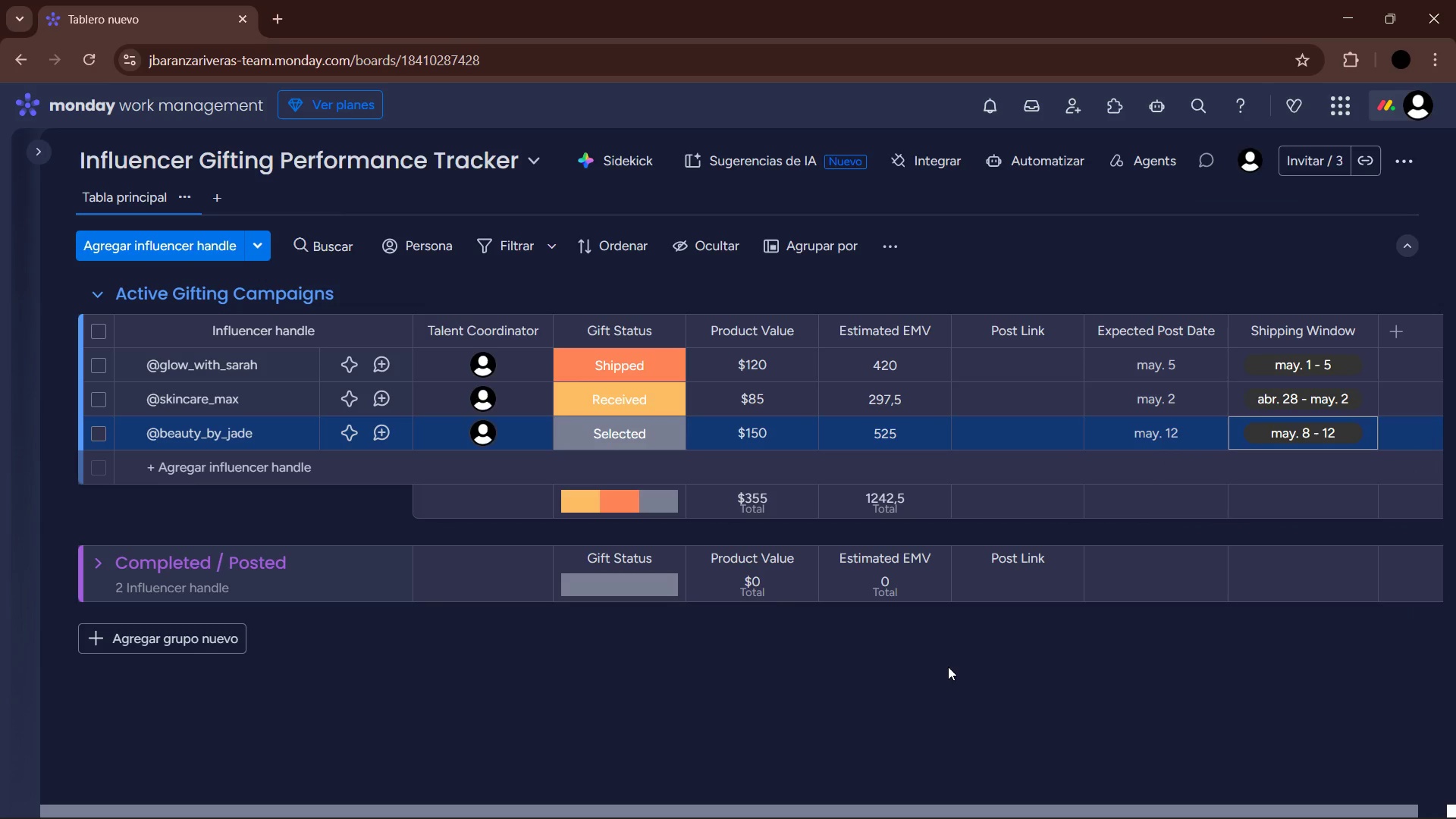 
left_click([305, 463])
 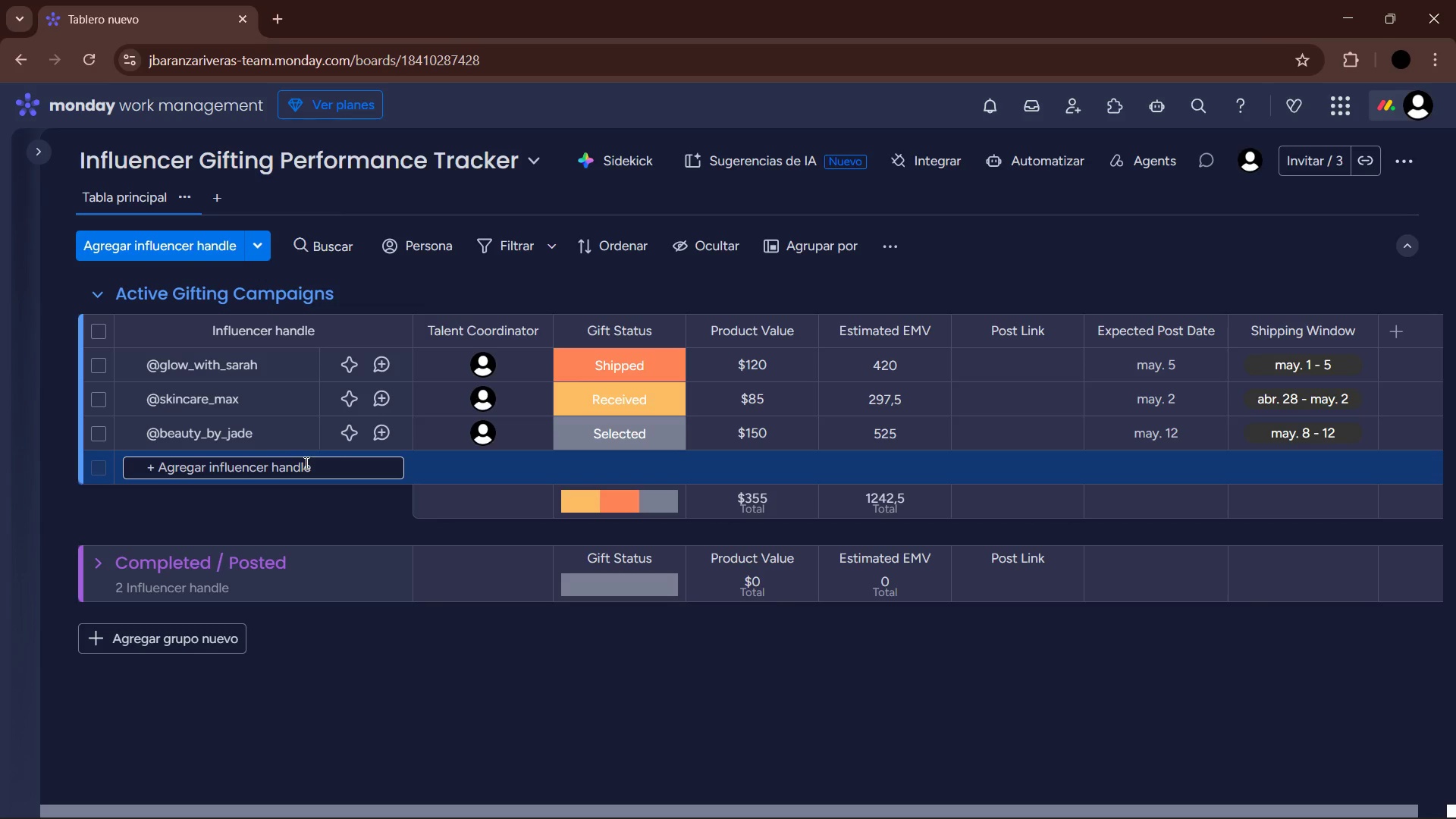 
wait(5.88)
 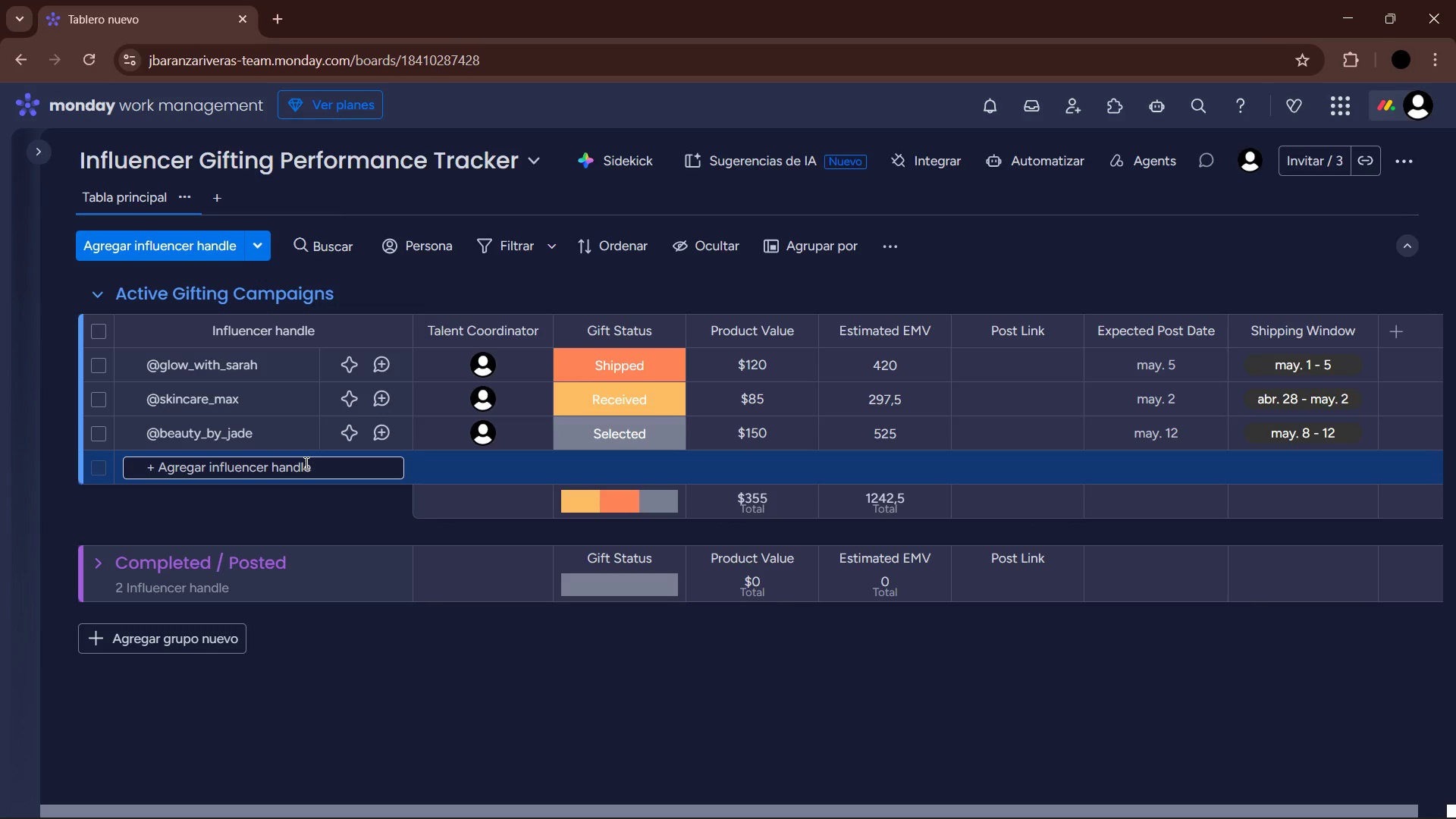 
key(Alt+Control+Q)
 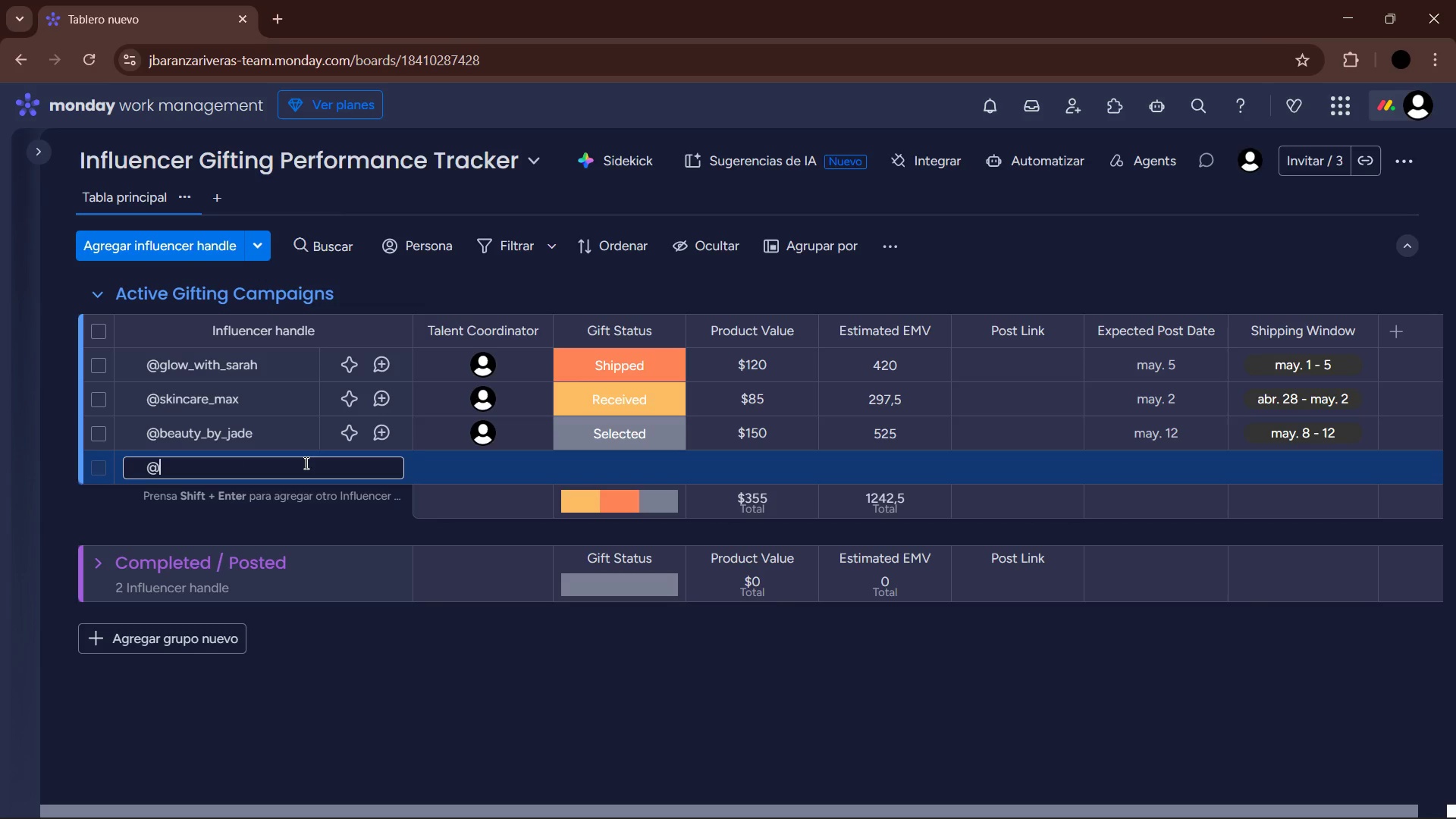 
type(dermatology_pro)
 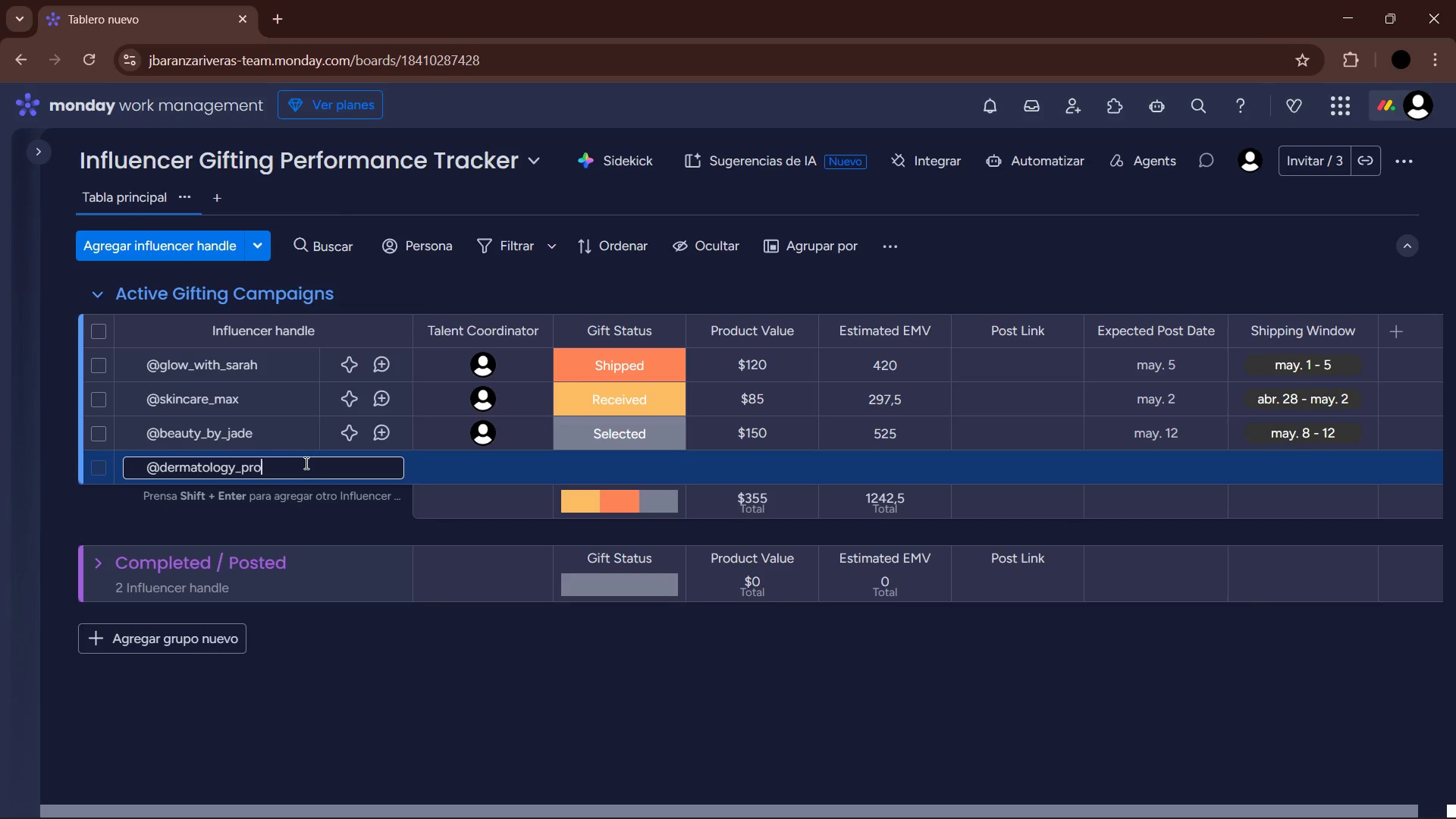 
 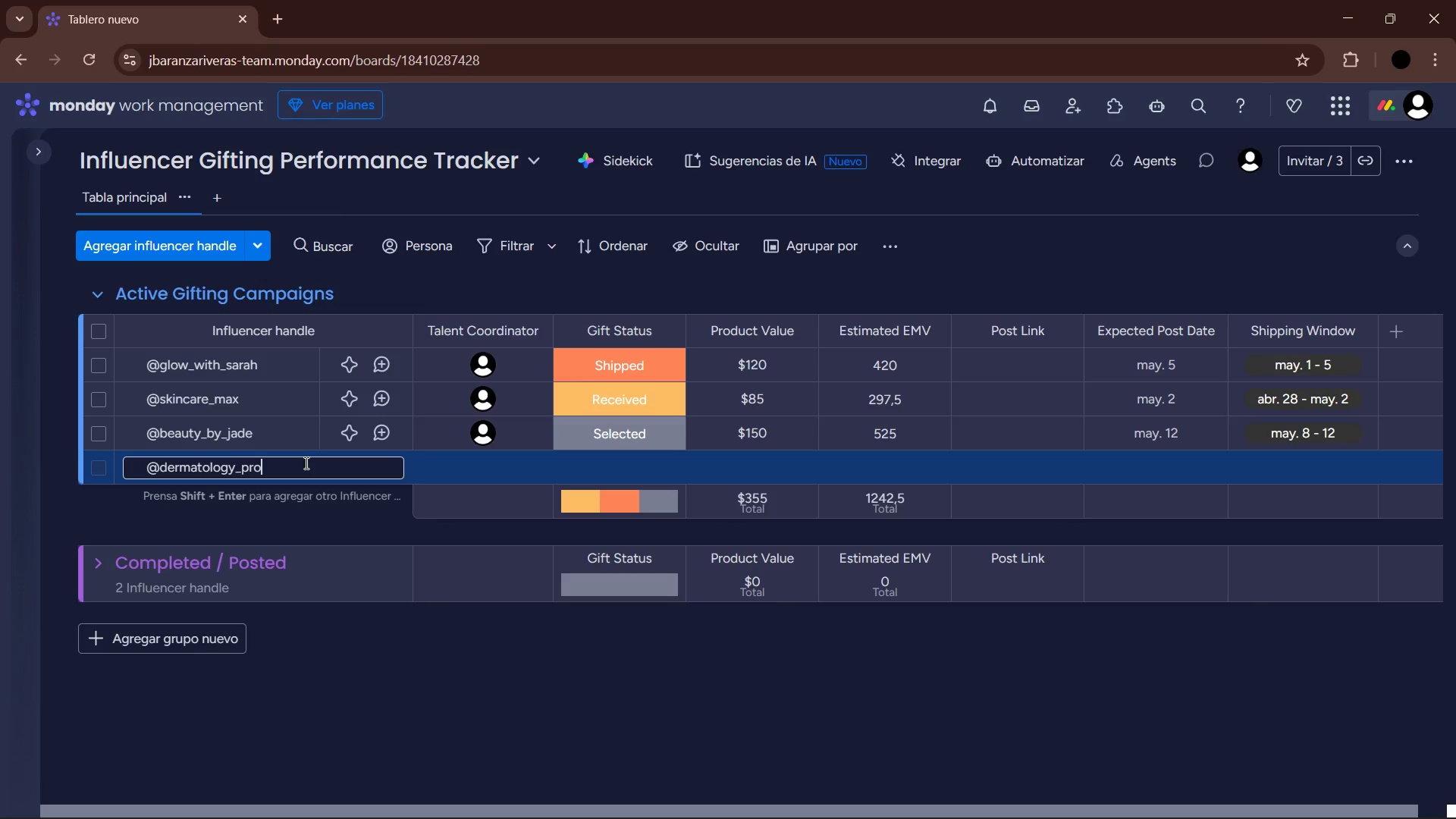 
key(Enter)
 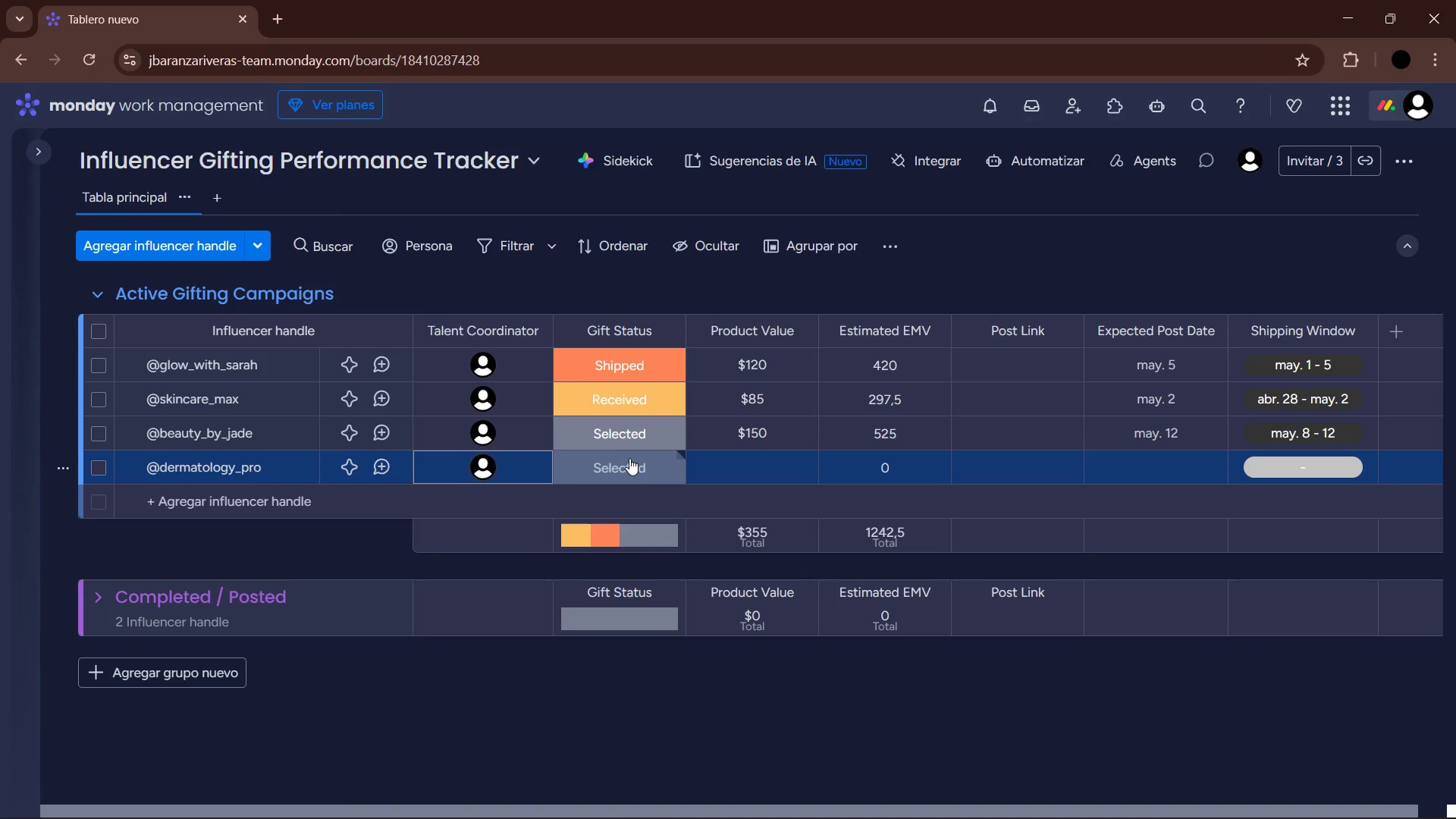 
wait(8.17)
 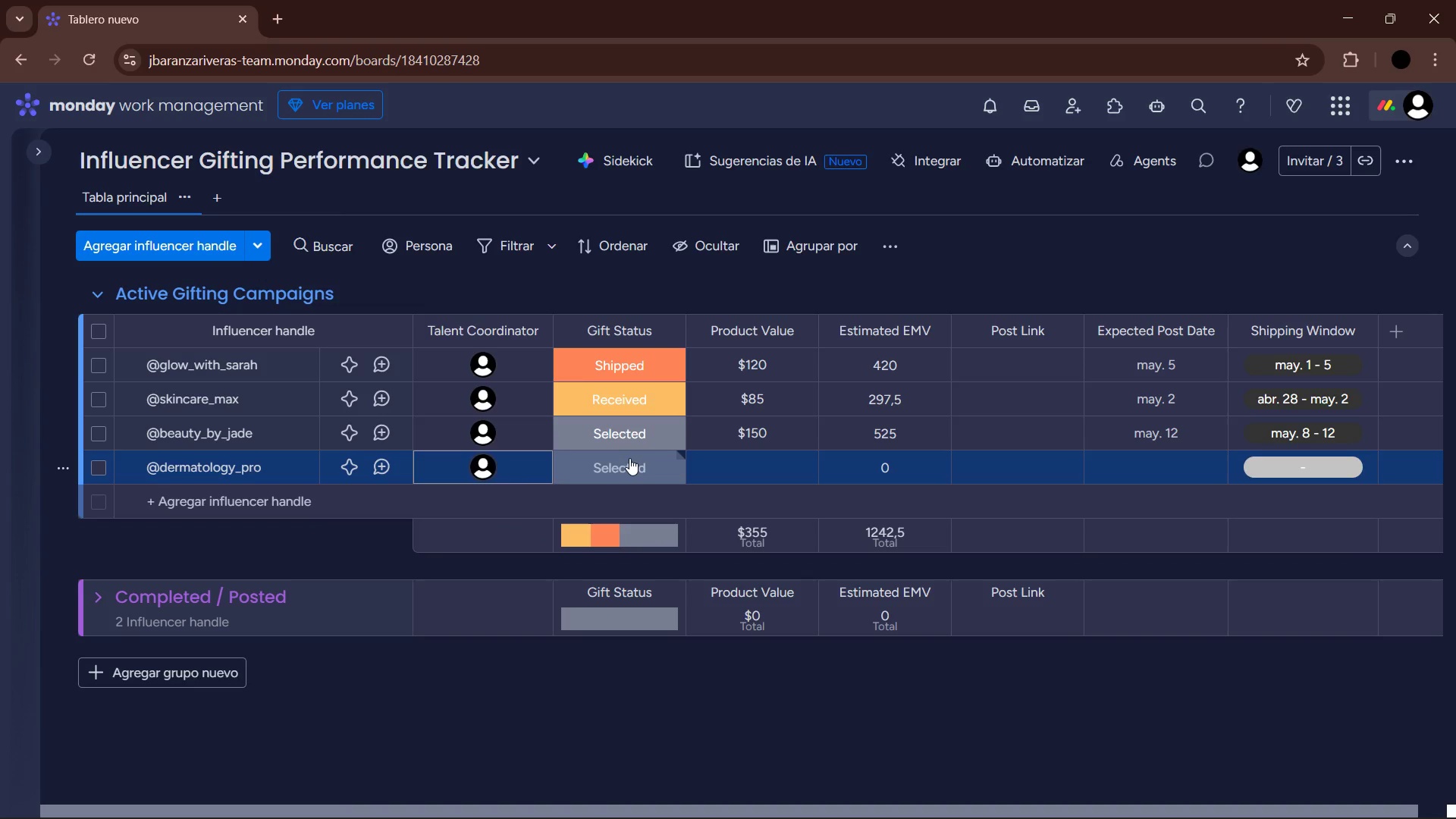 
left_click([629, 458])
 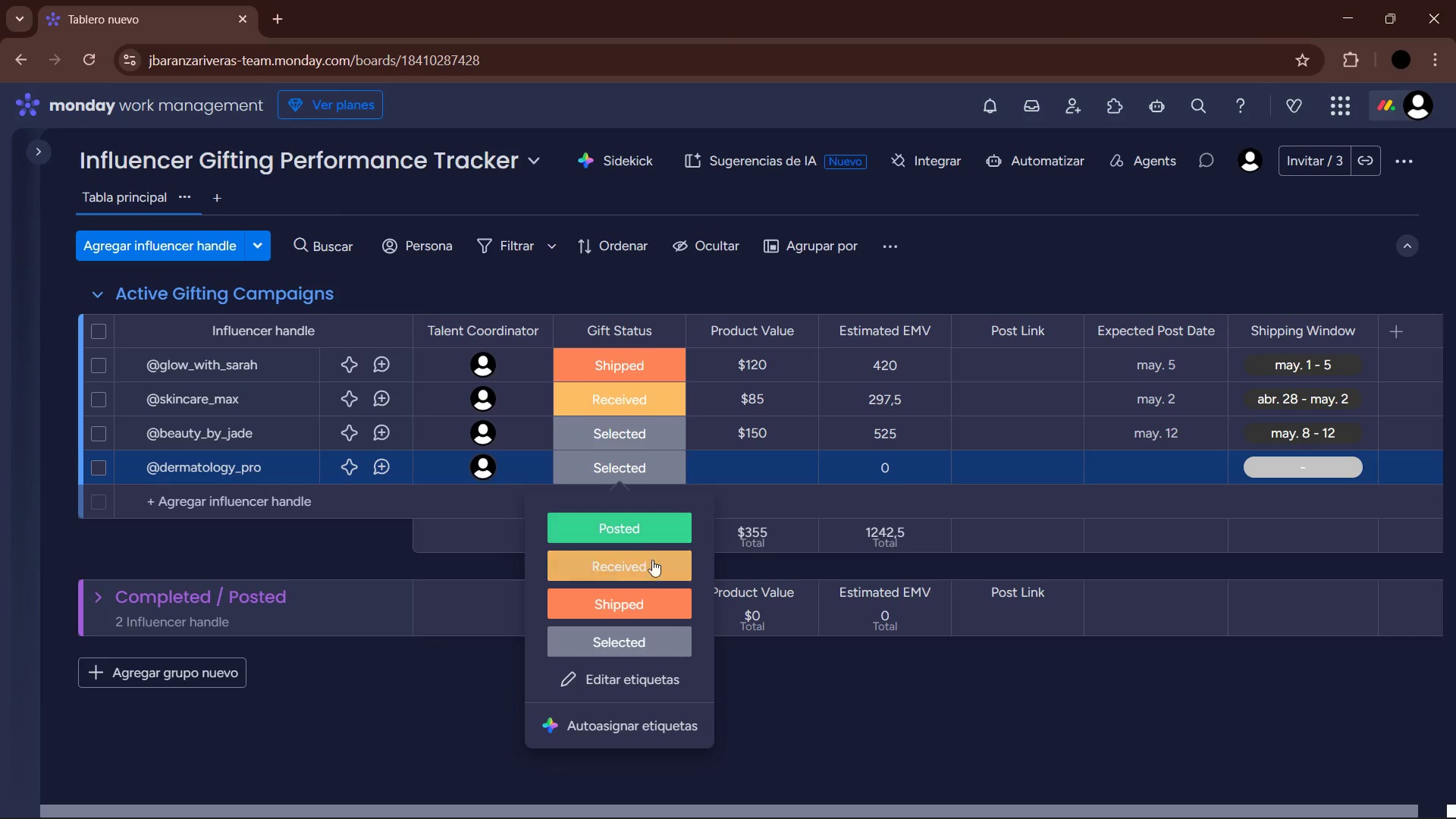 
left_click([653, 601])
 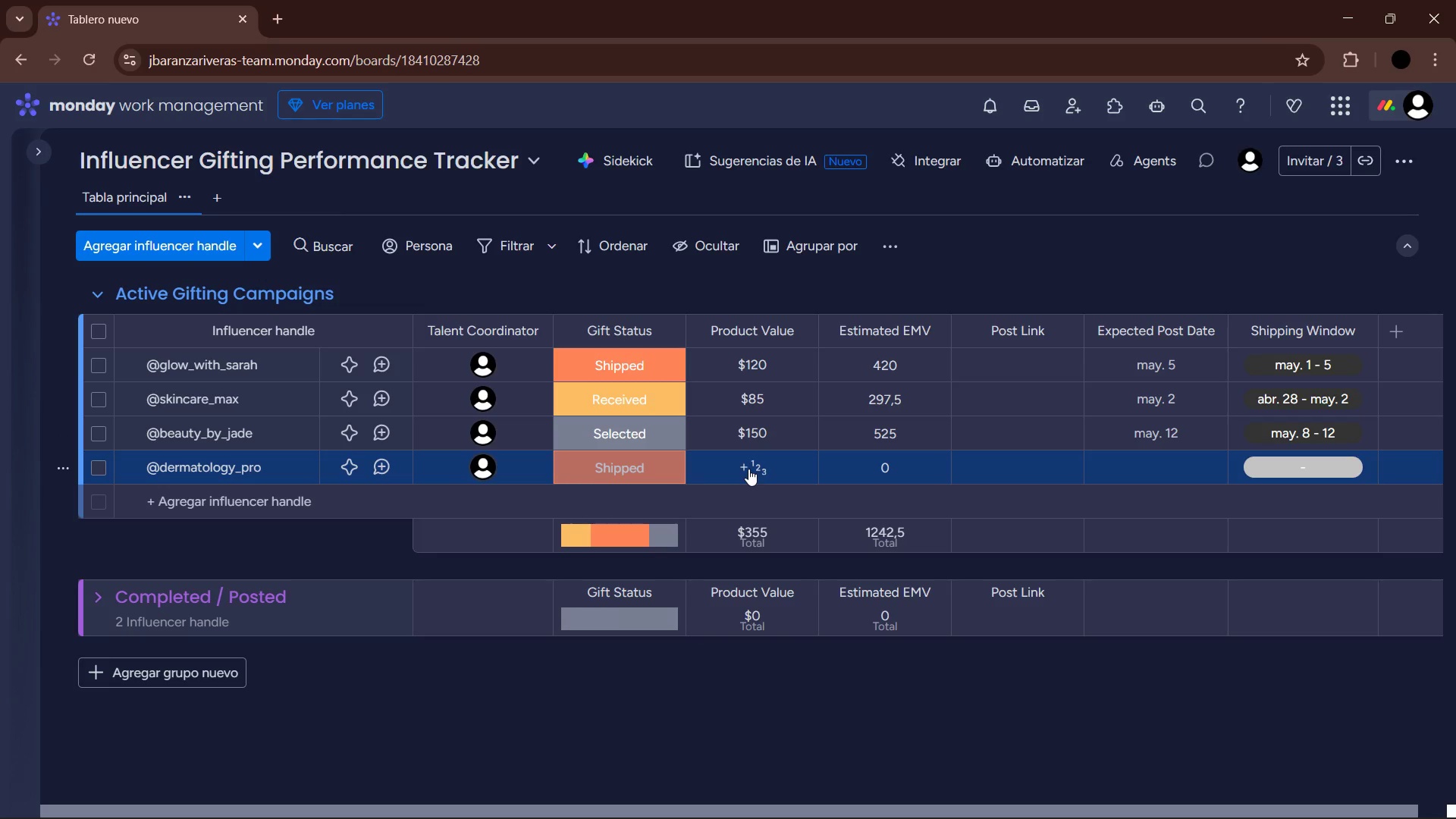 
wait(11.67)
 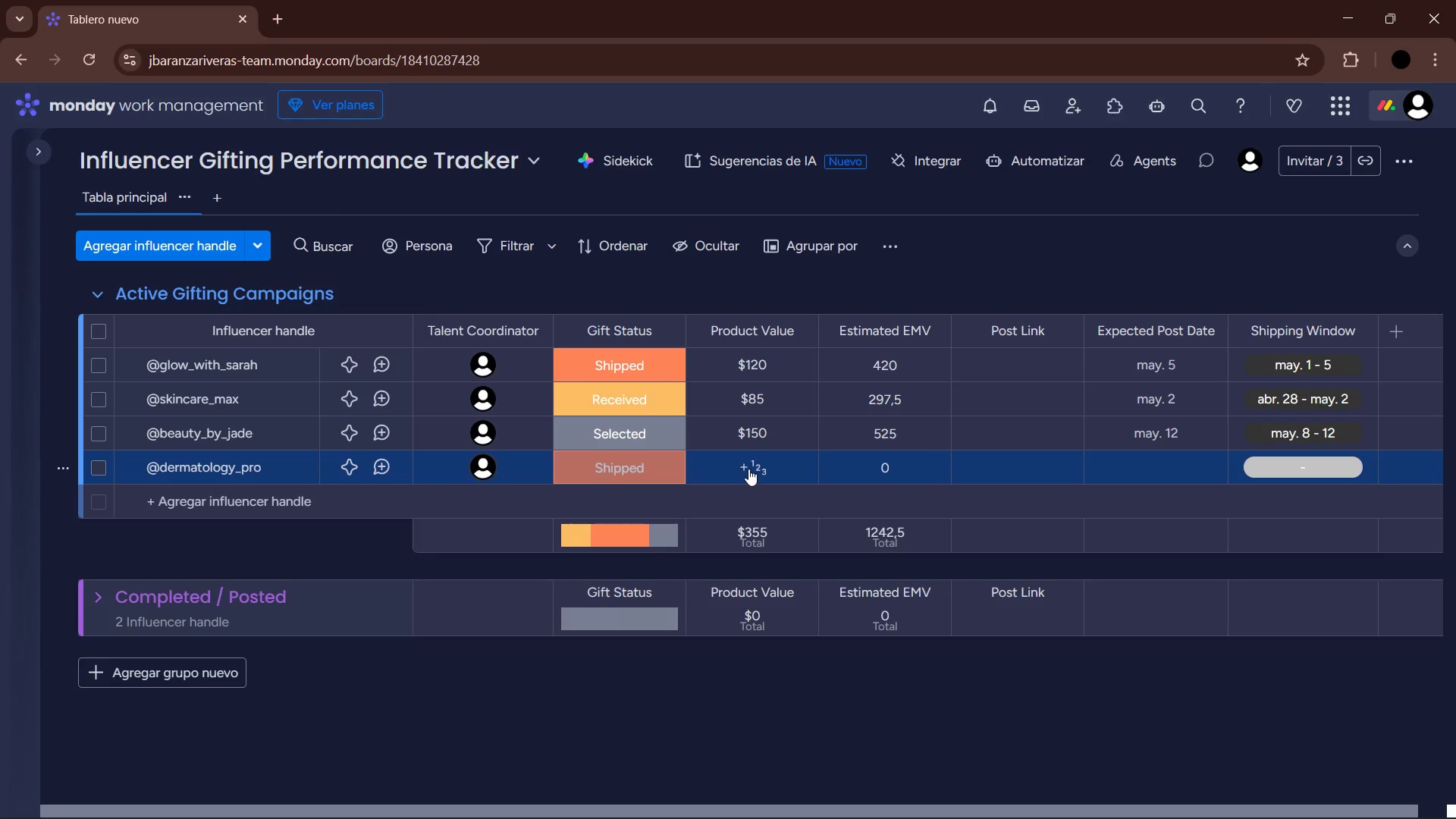 
key(Numpad2)
 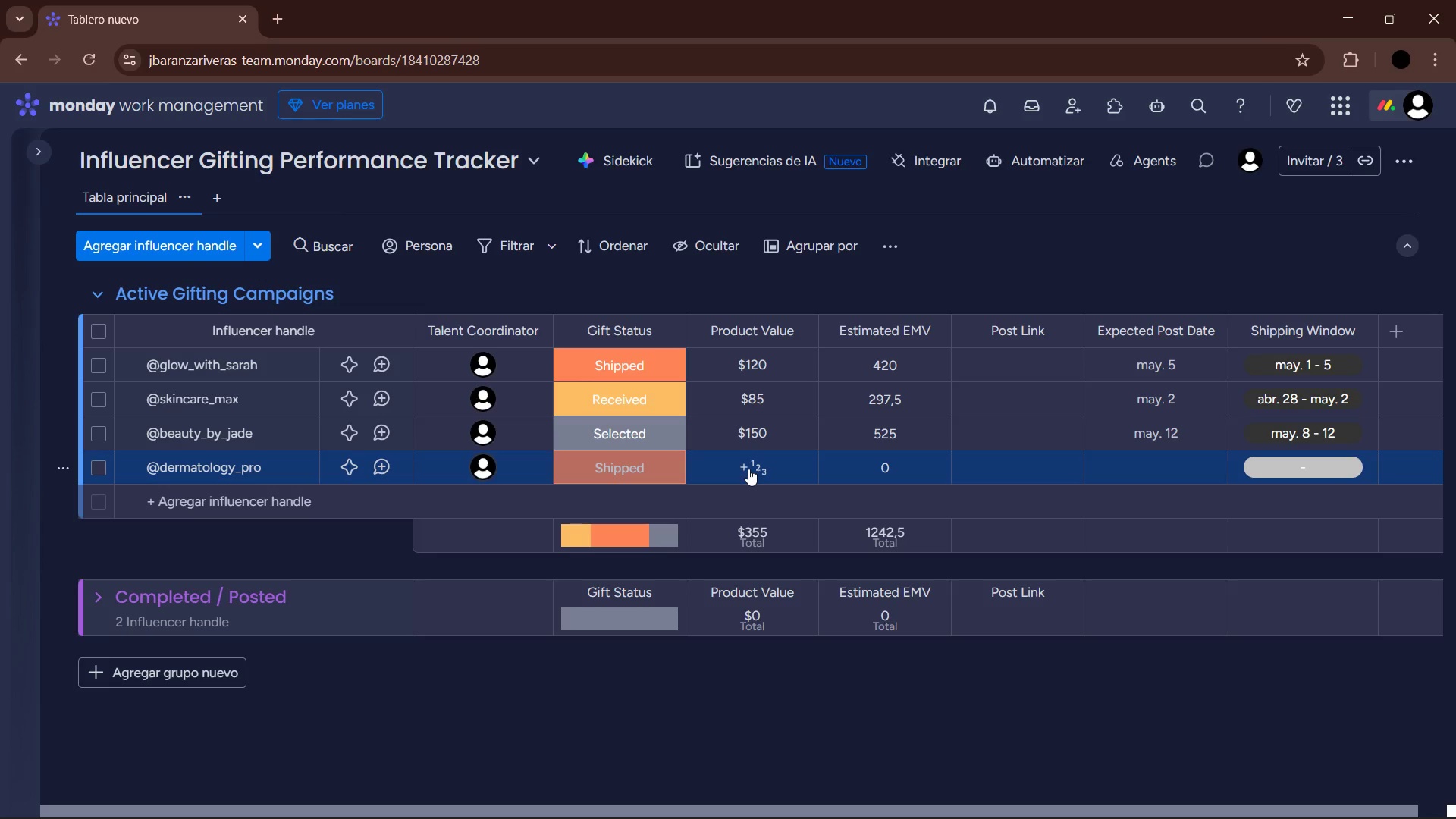 
key(Enter)
 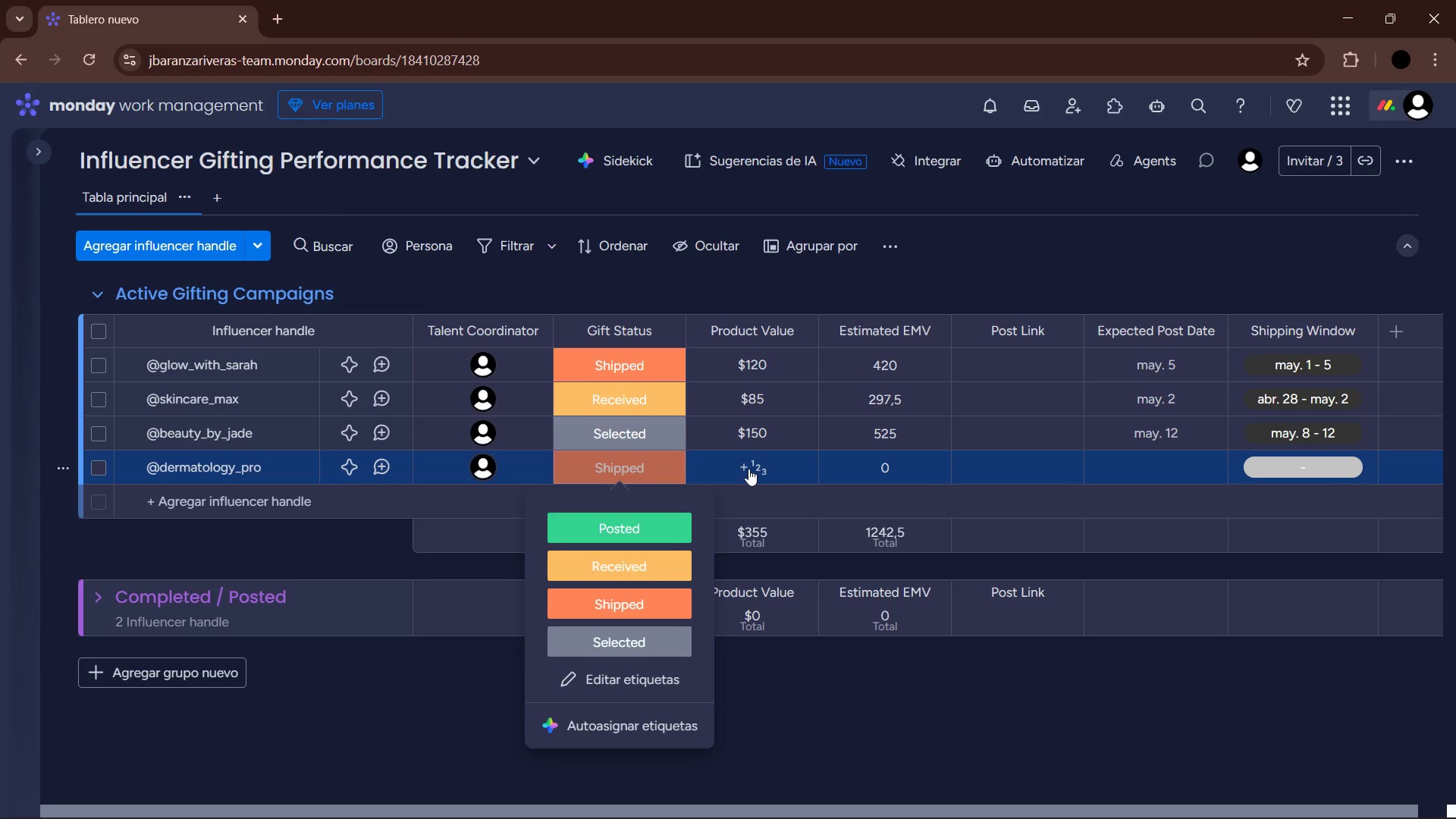 
left_click([748, 469])
 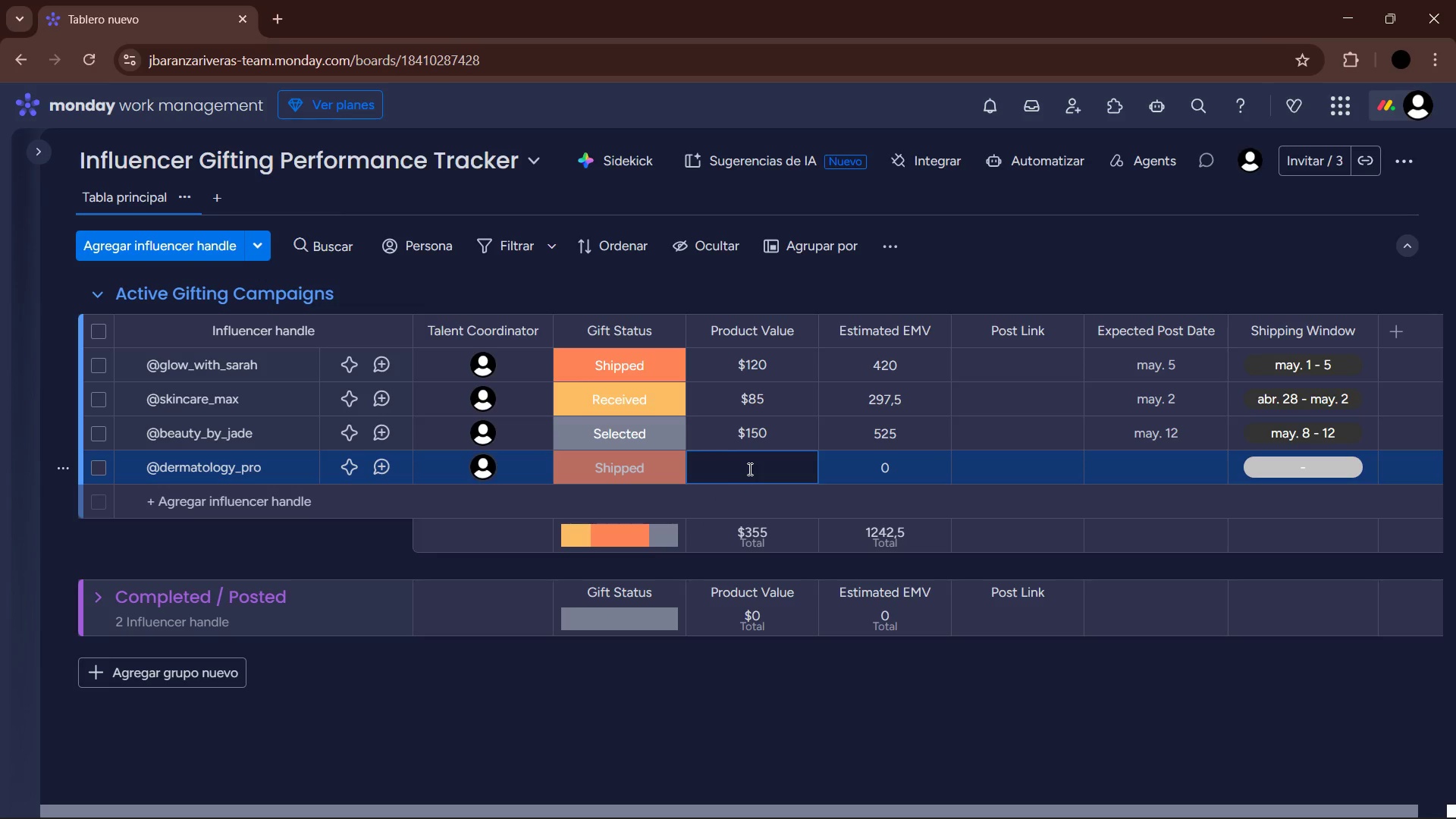 
key(Numpad2)
 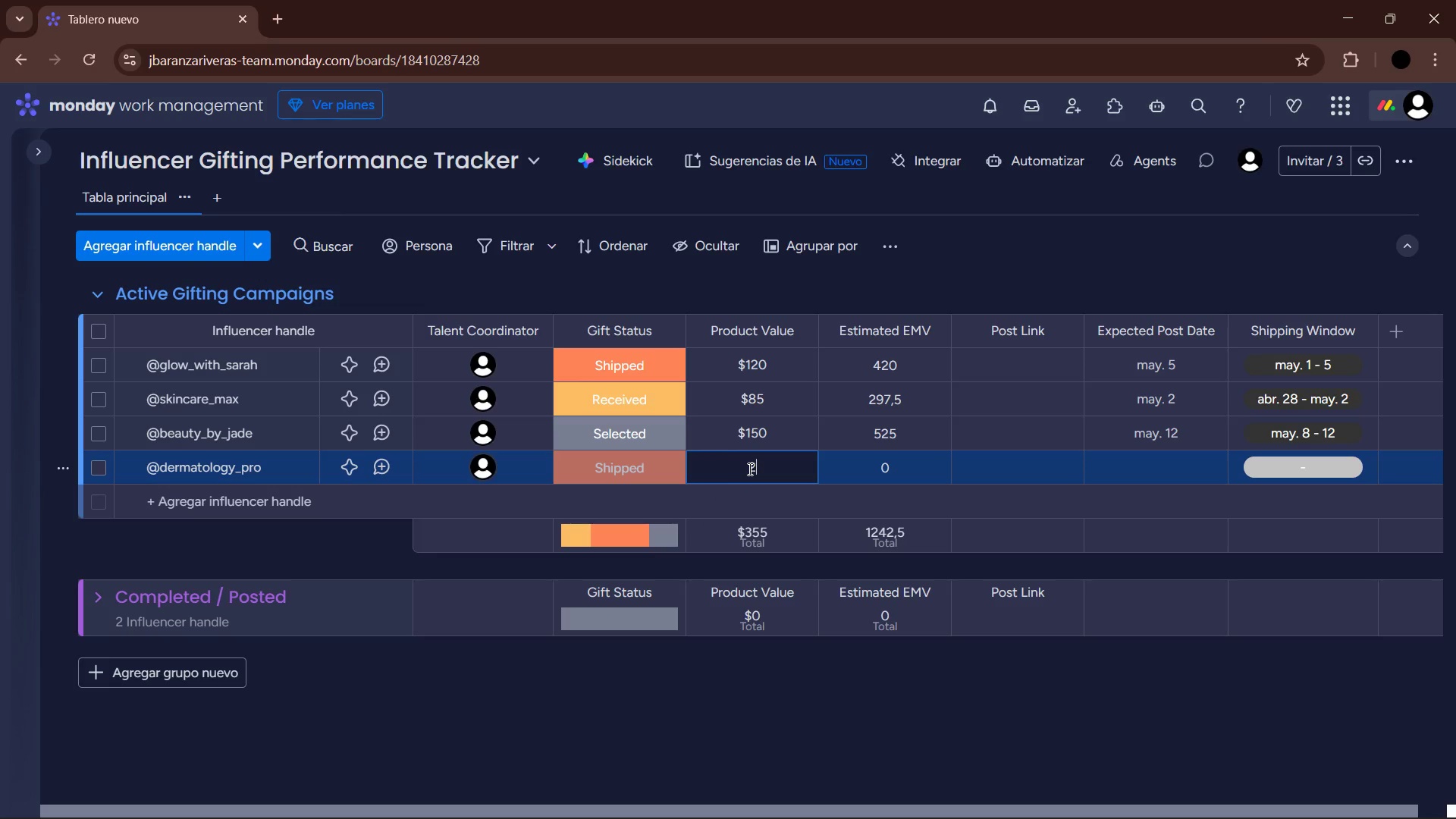 
key(Numpad0)
 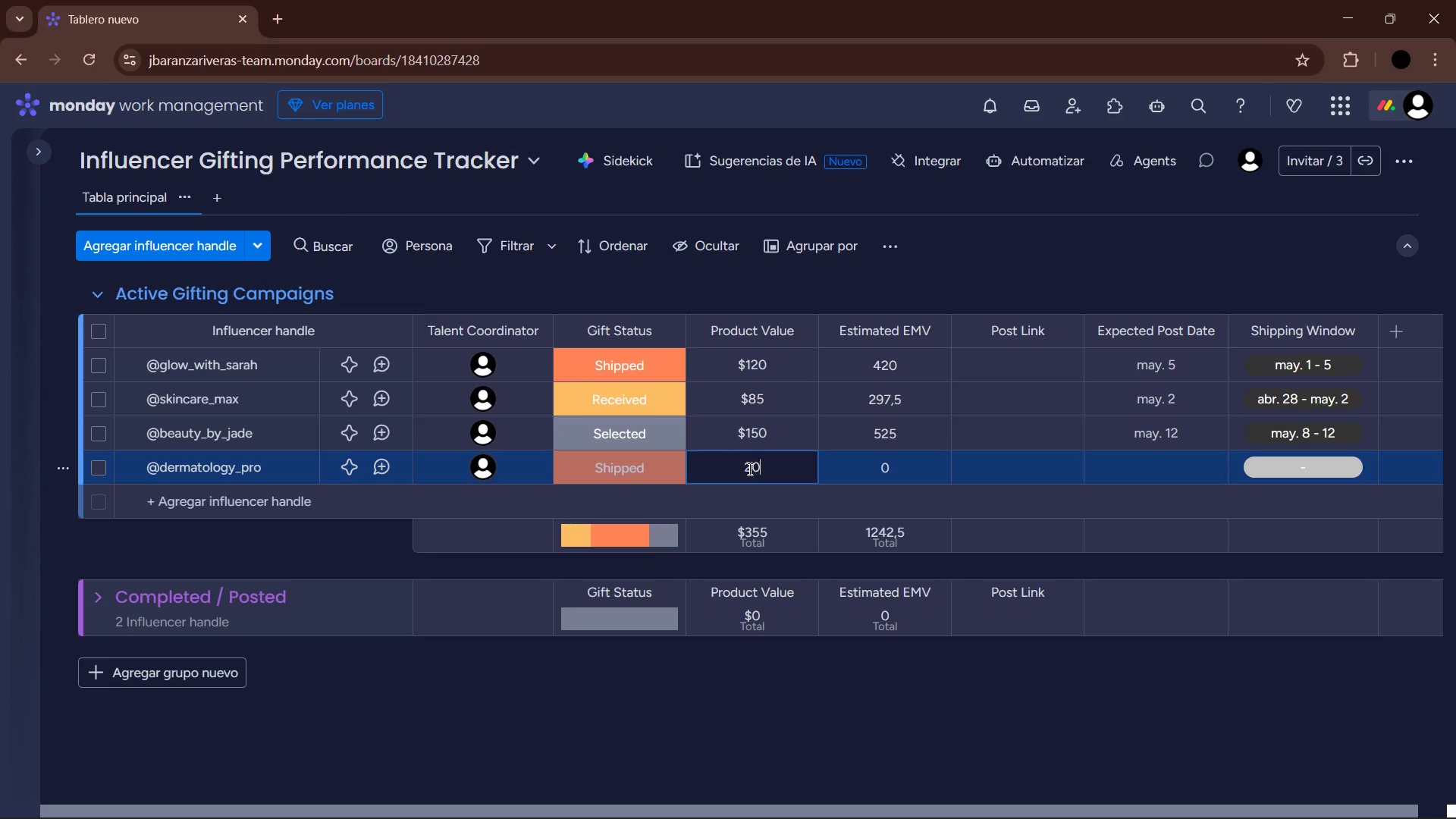 
key(Numpad0)
 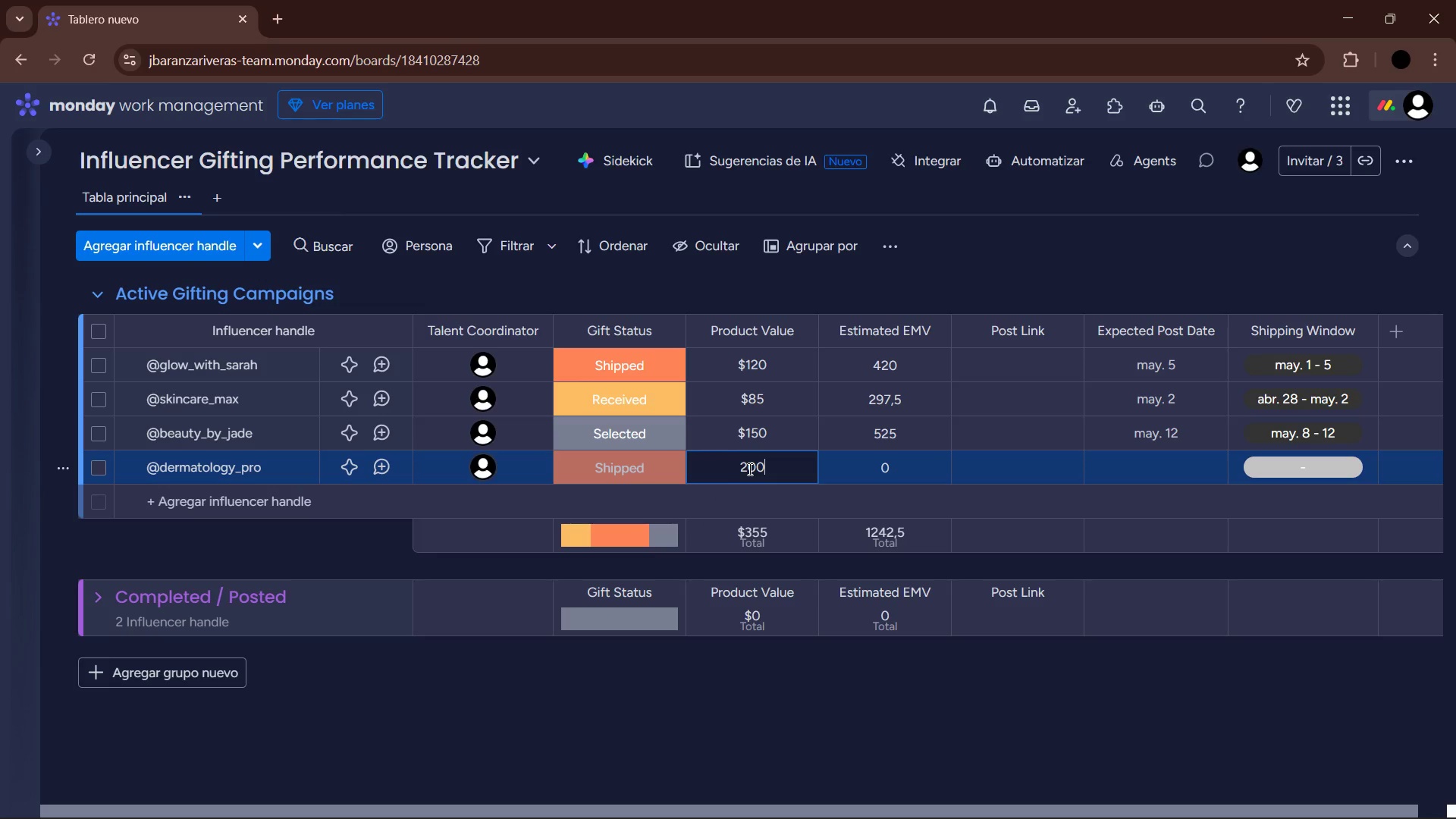 
key(Enter)
 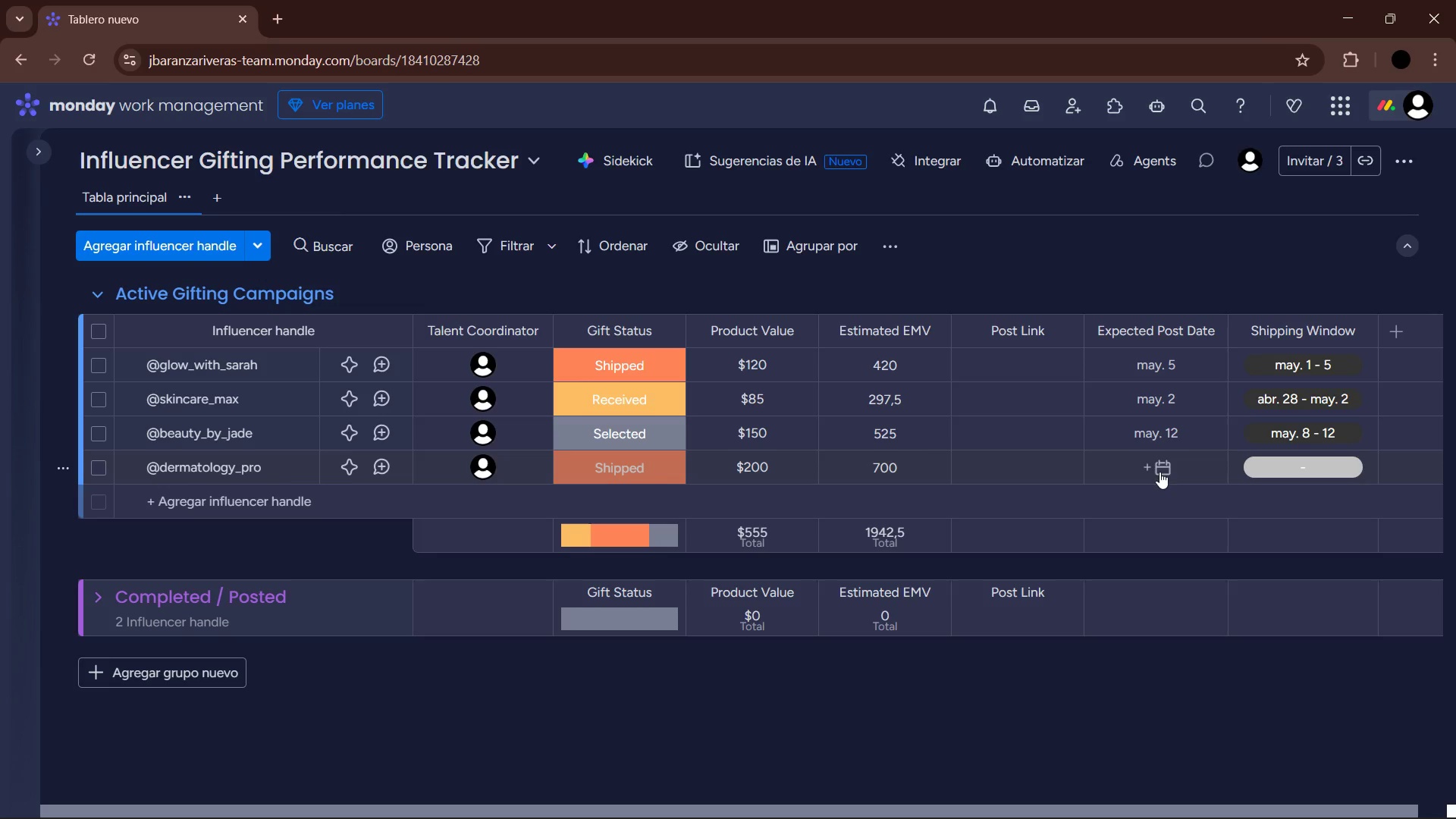 
wait(6.83)
 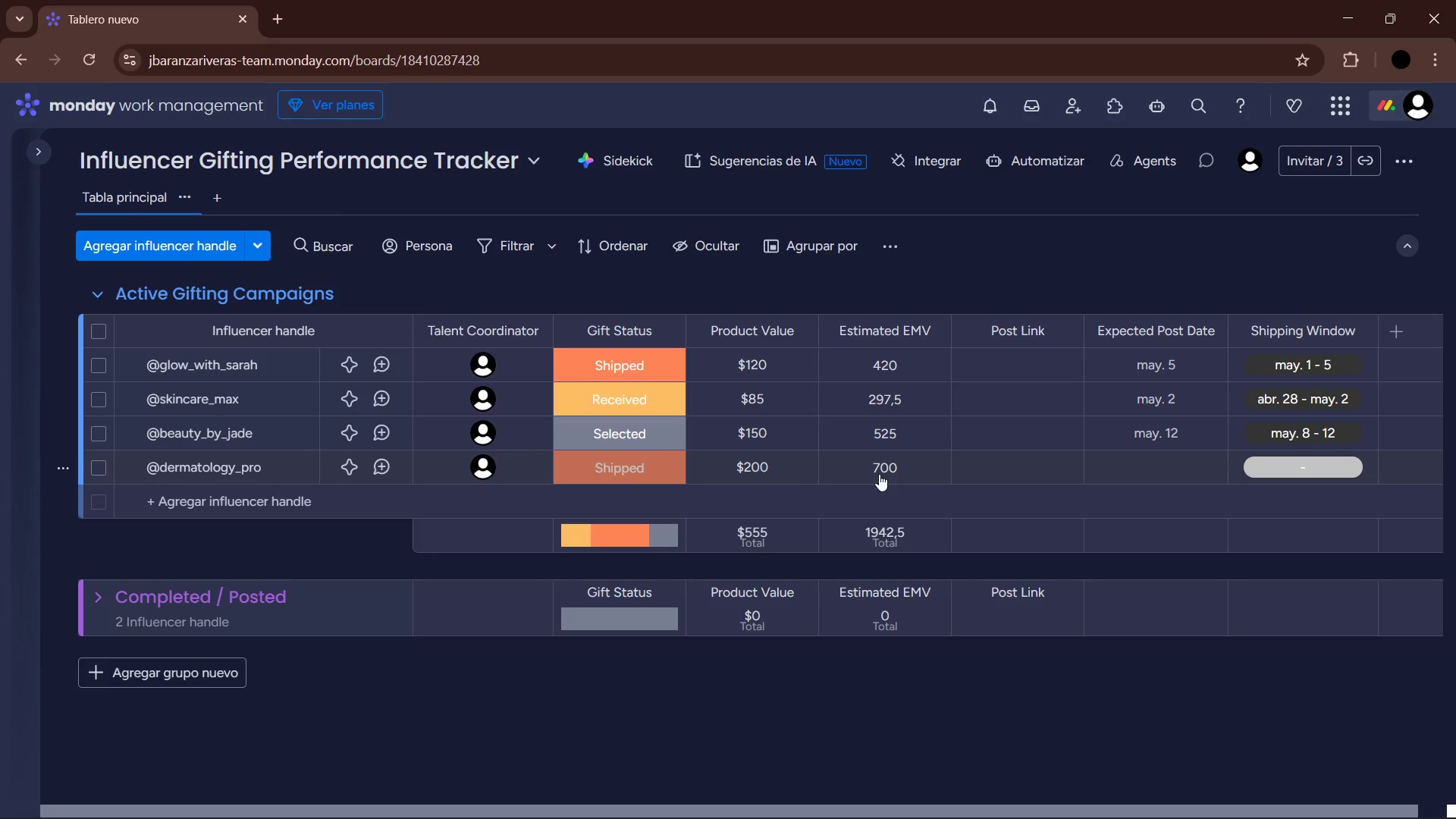 
left_click([1096, 400])
 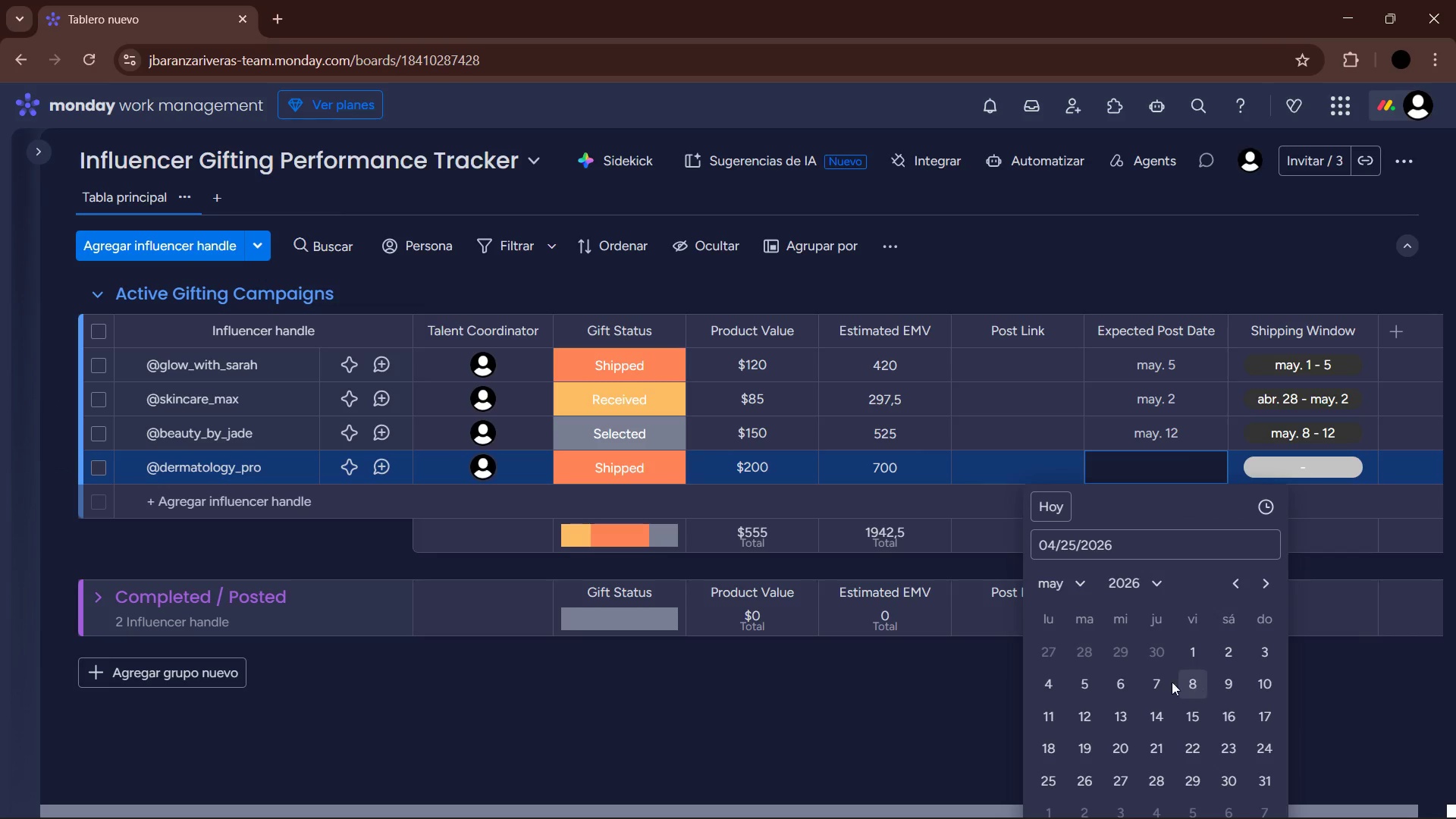 
left_click([1051, 686])
 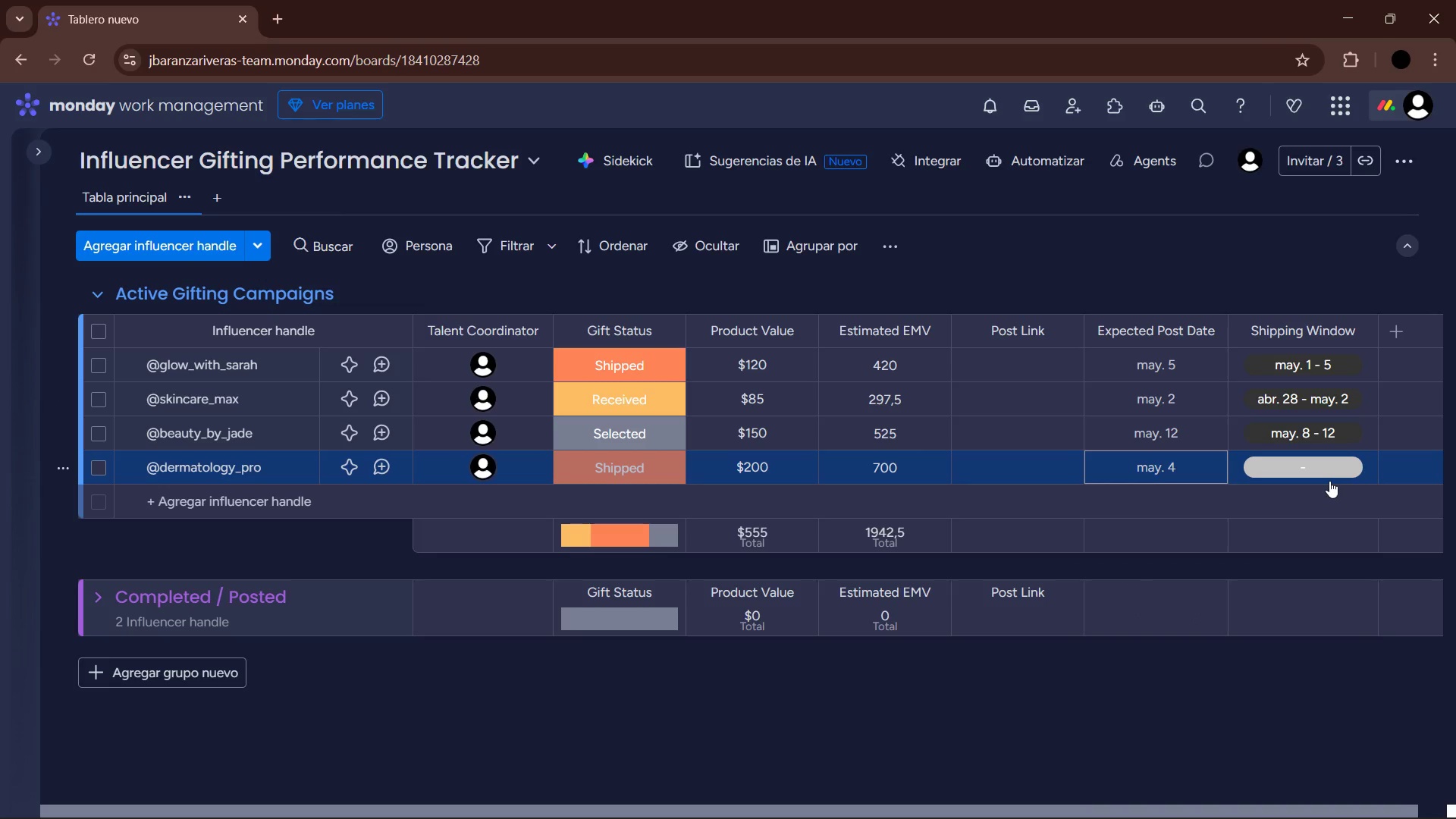 
left_click([1330, 470])
 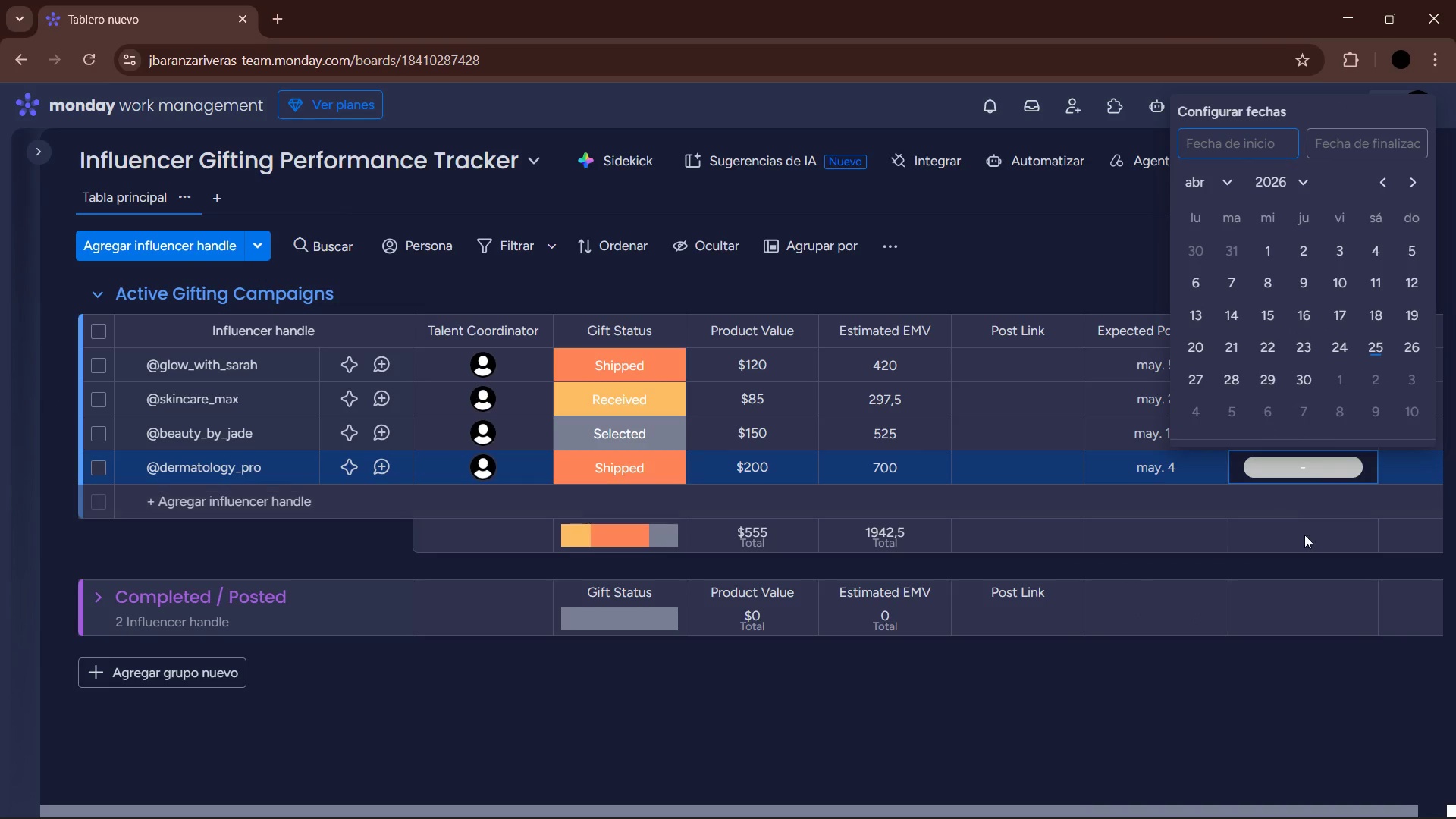 
left_click([1213, 183])
 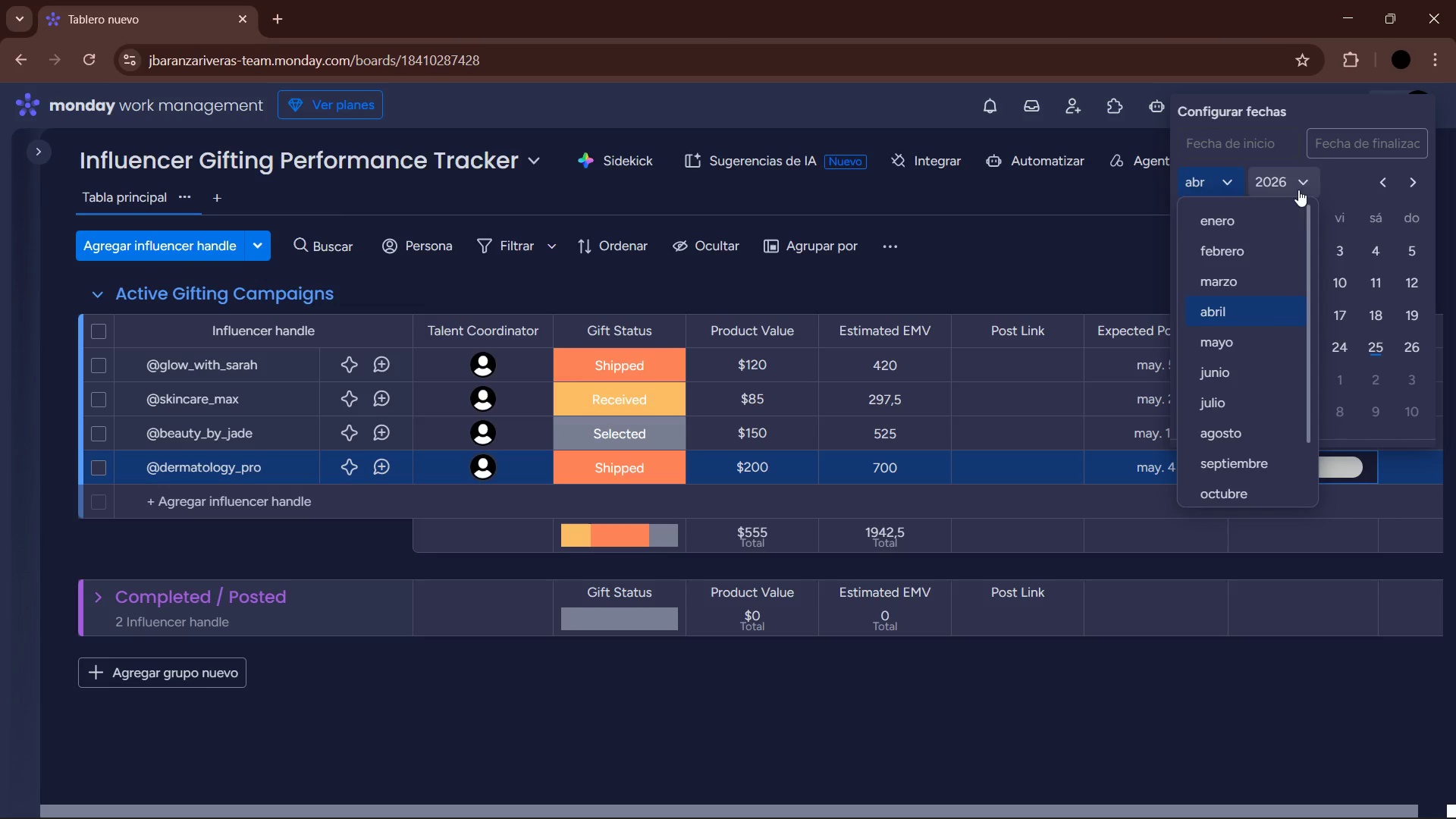 
left_click([1260, 329])
 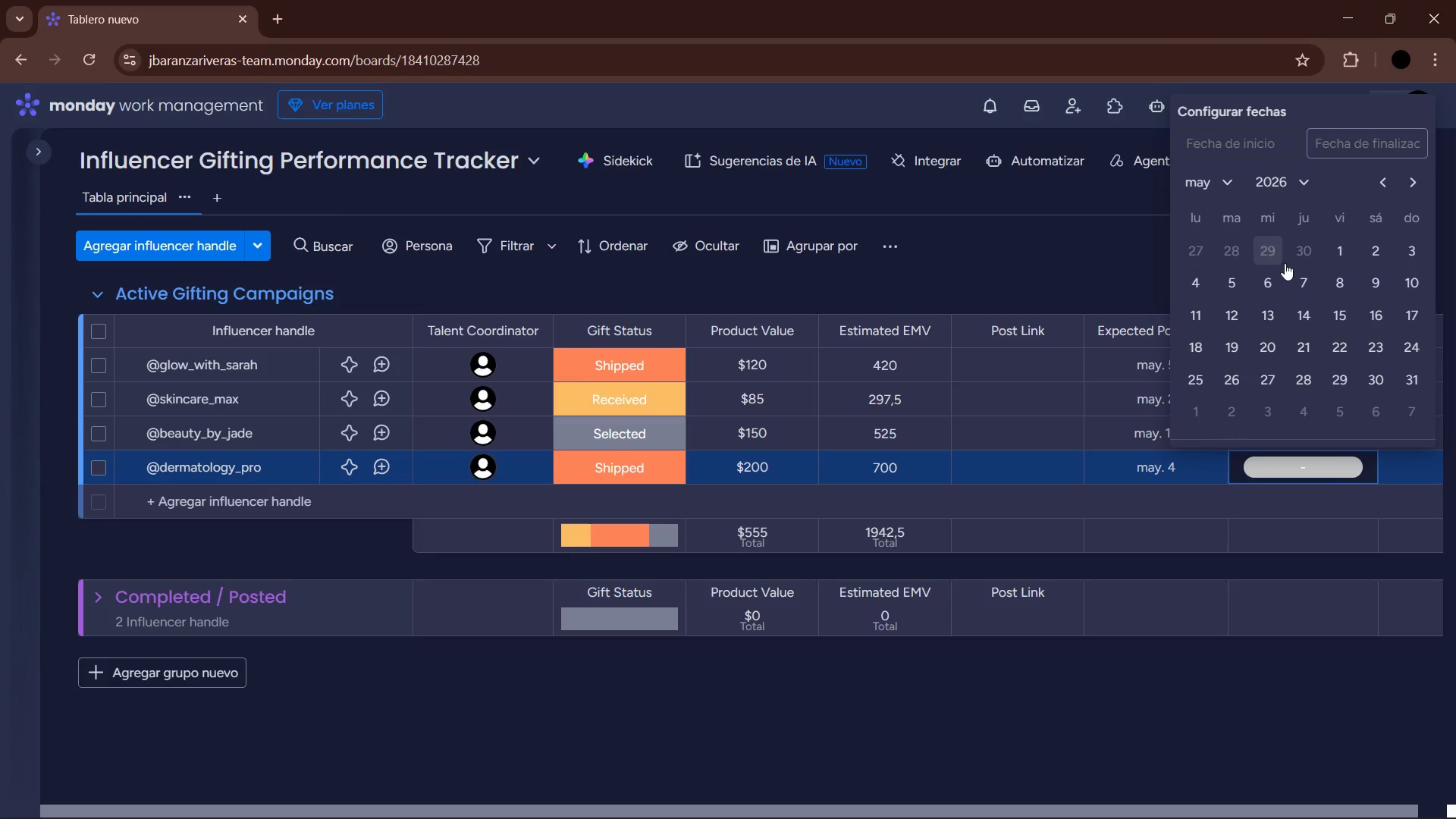 
left_click([1306, 259])
 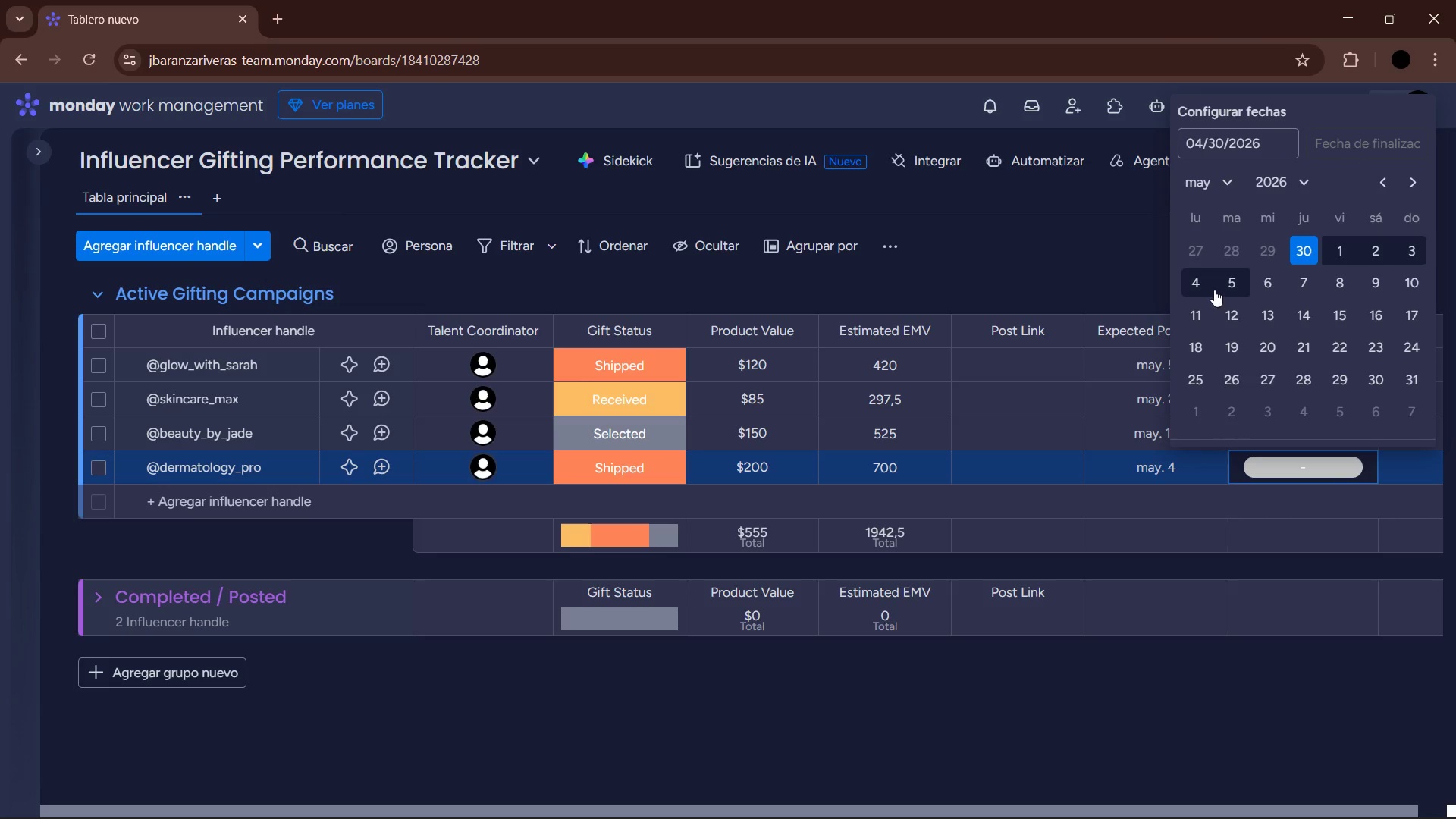 
left_click([1201, 288])
 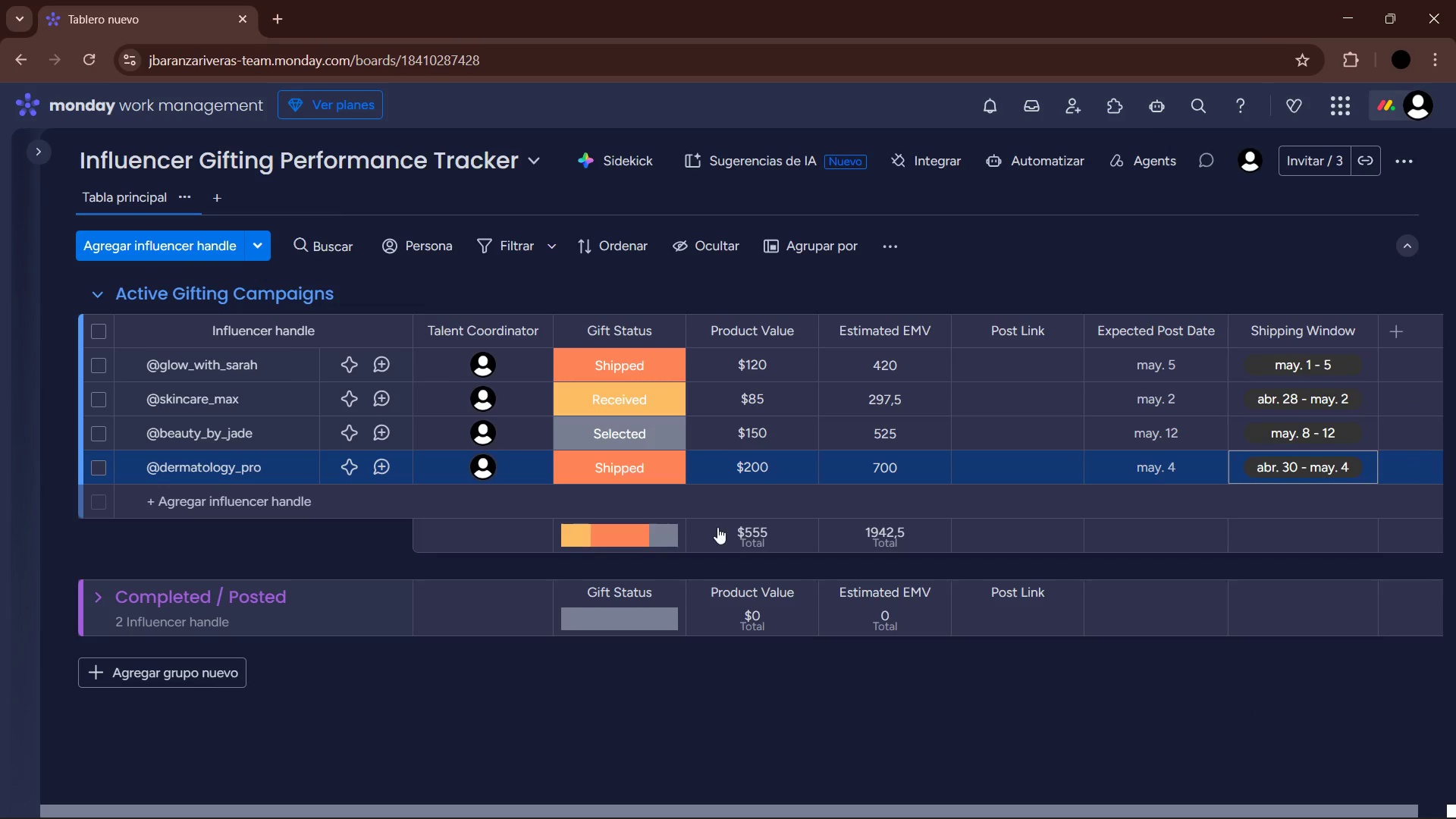 
left_click([246, 497])
 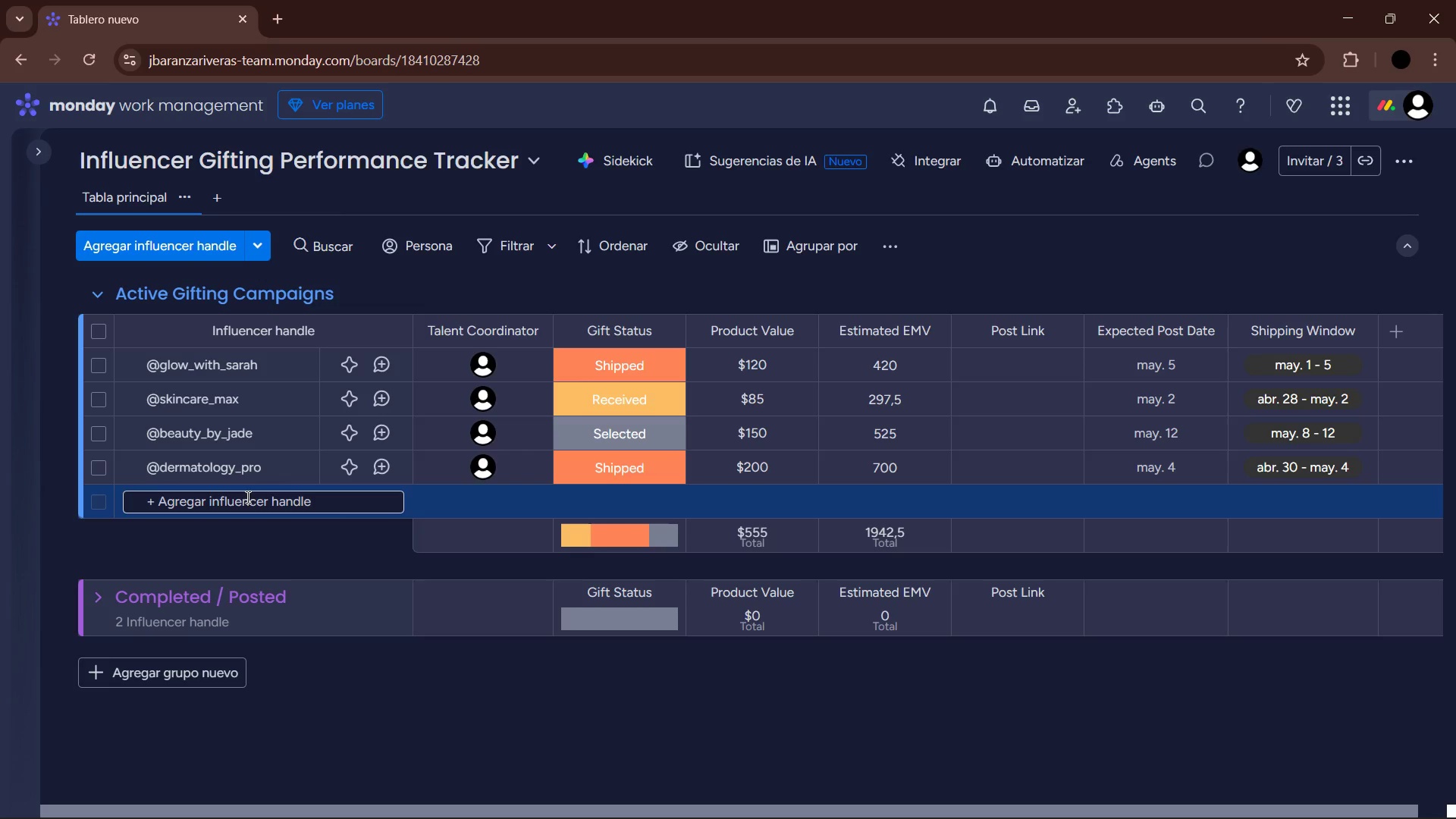 
wait(5.41)
 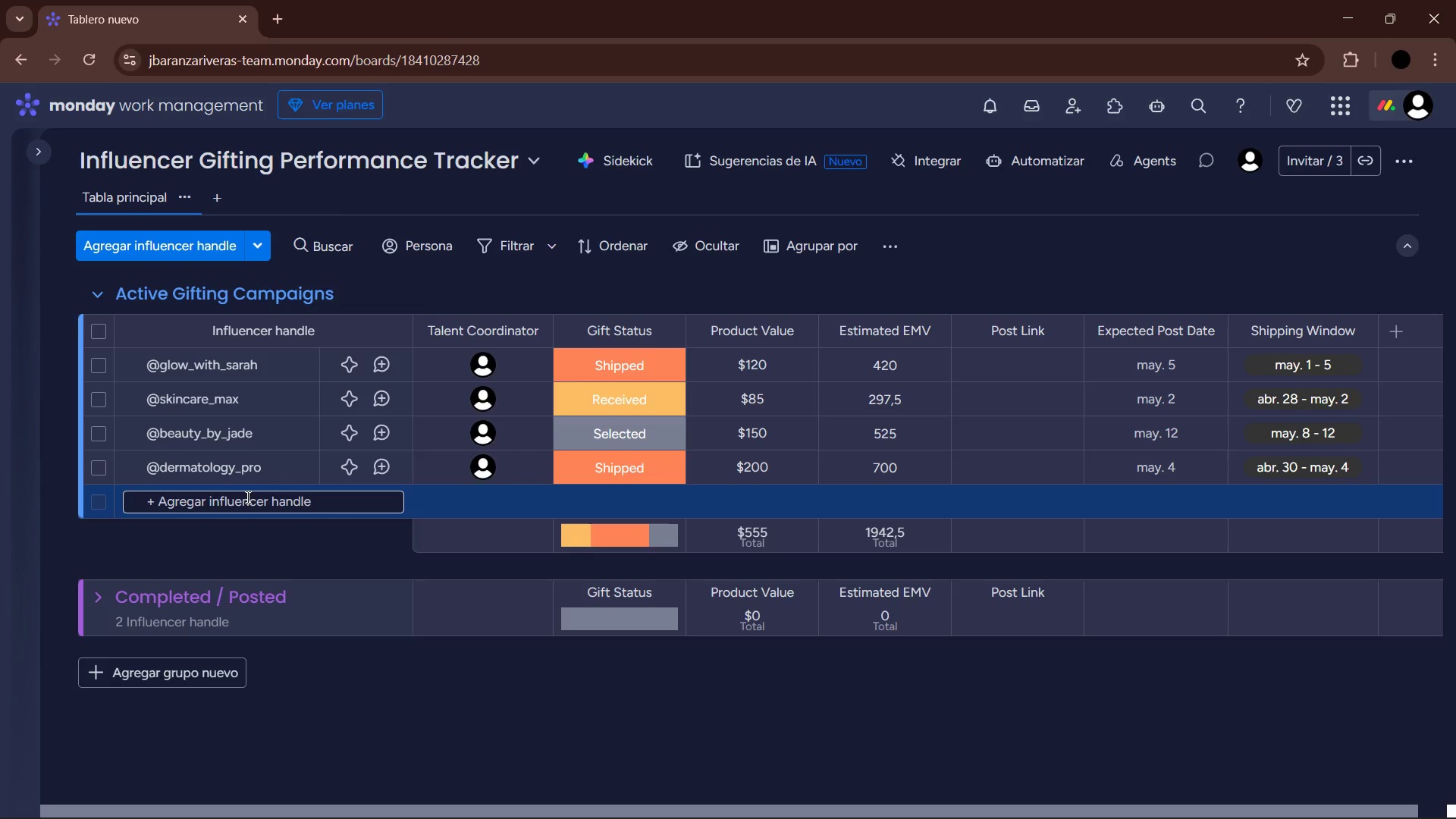 
key(Alt+Control+Q)
 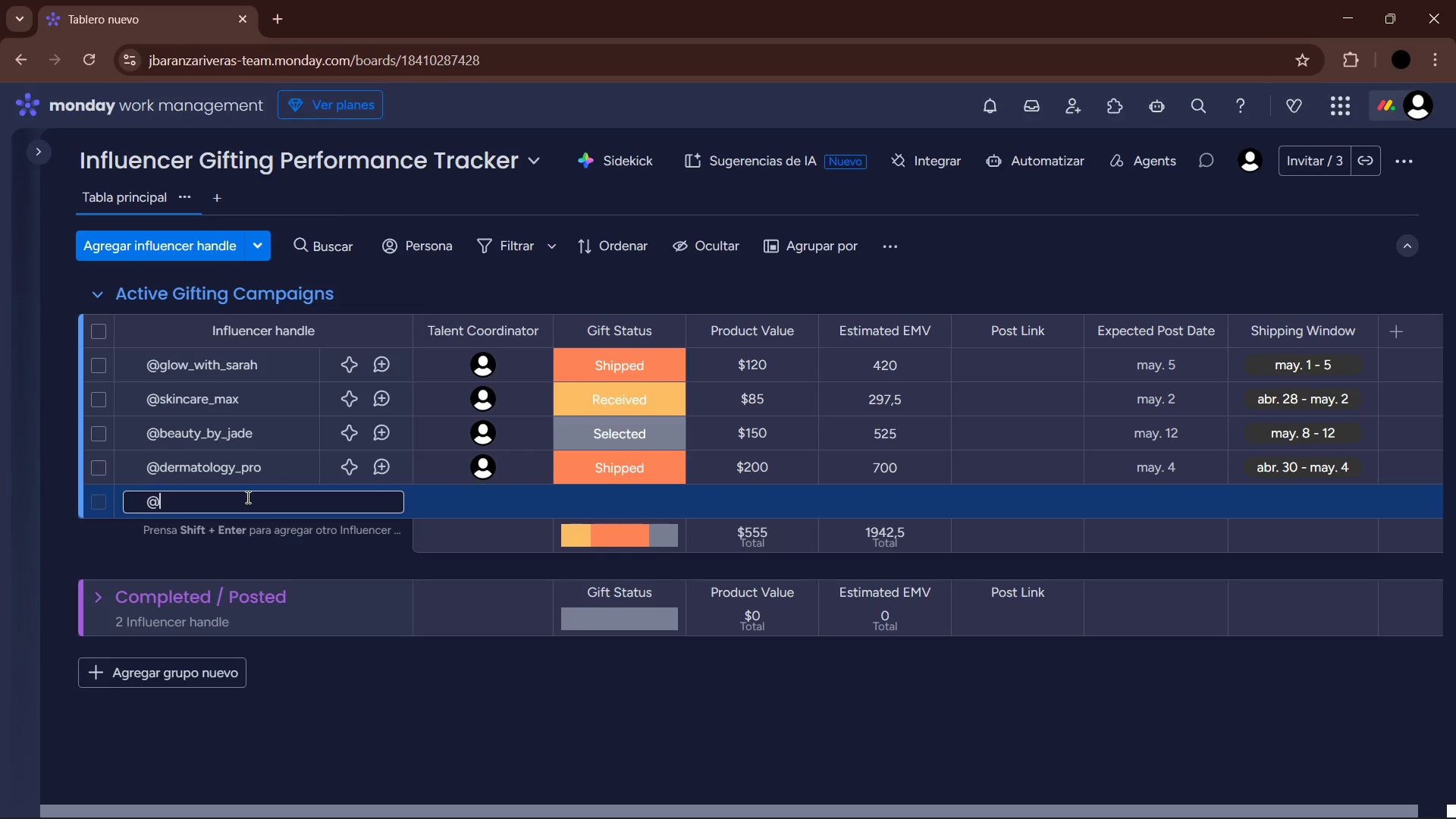 
type(v)
key(Backspace)
type(clean_beas)
key(Backspace)
type(uty_ash)
 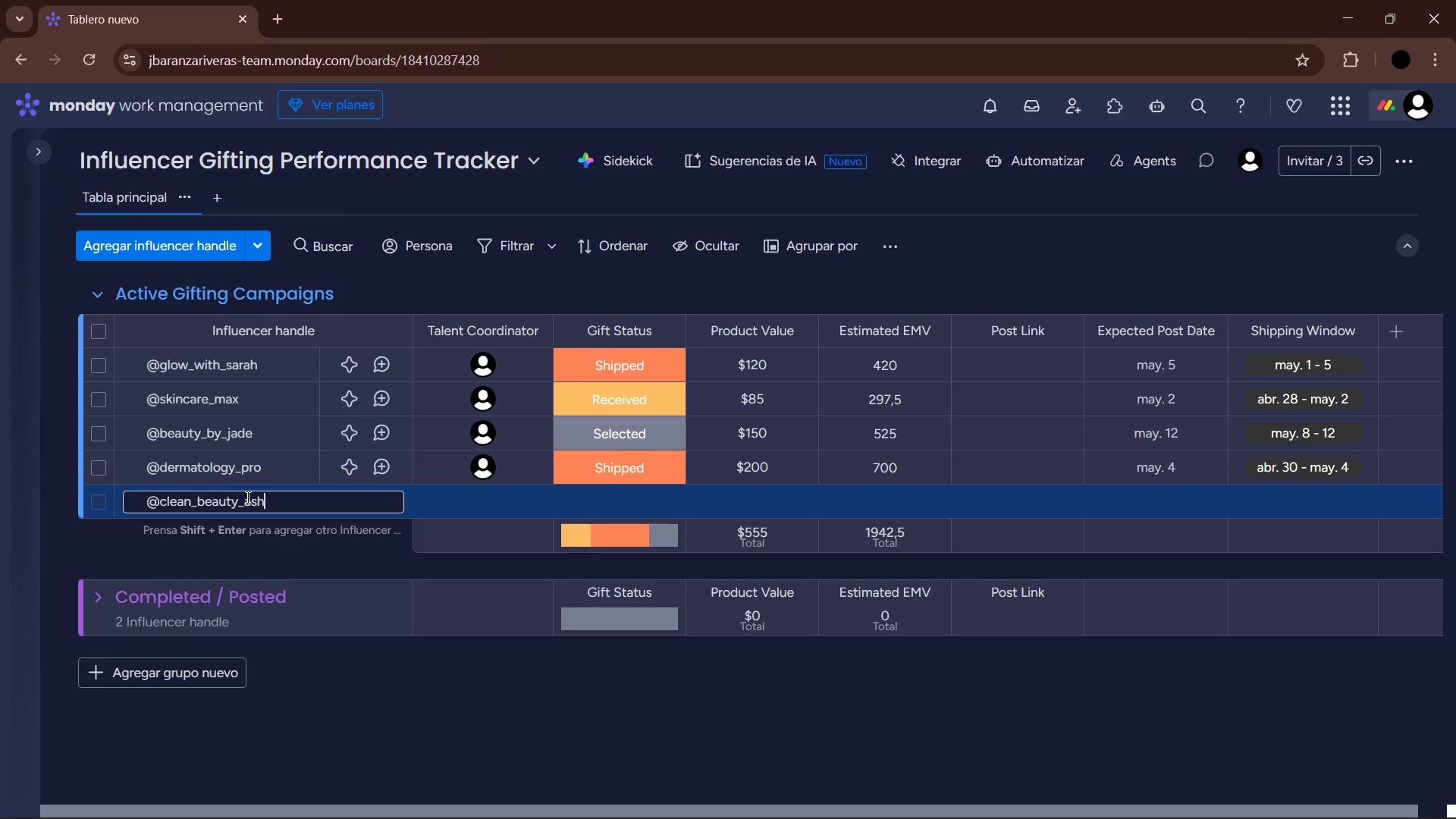 
key(Enter)
 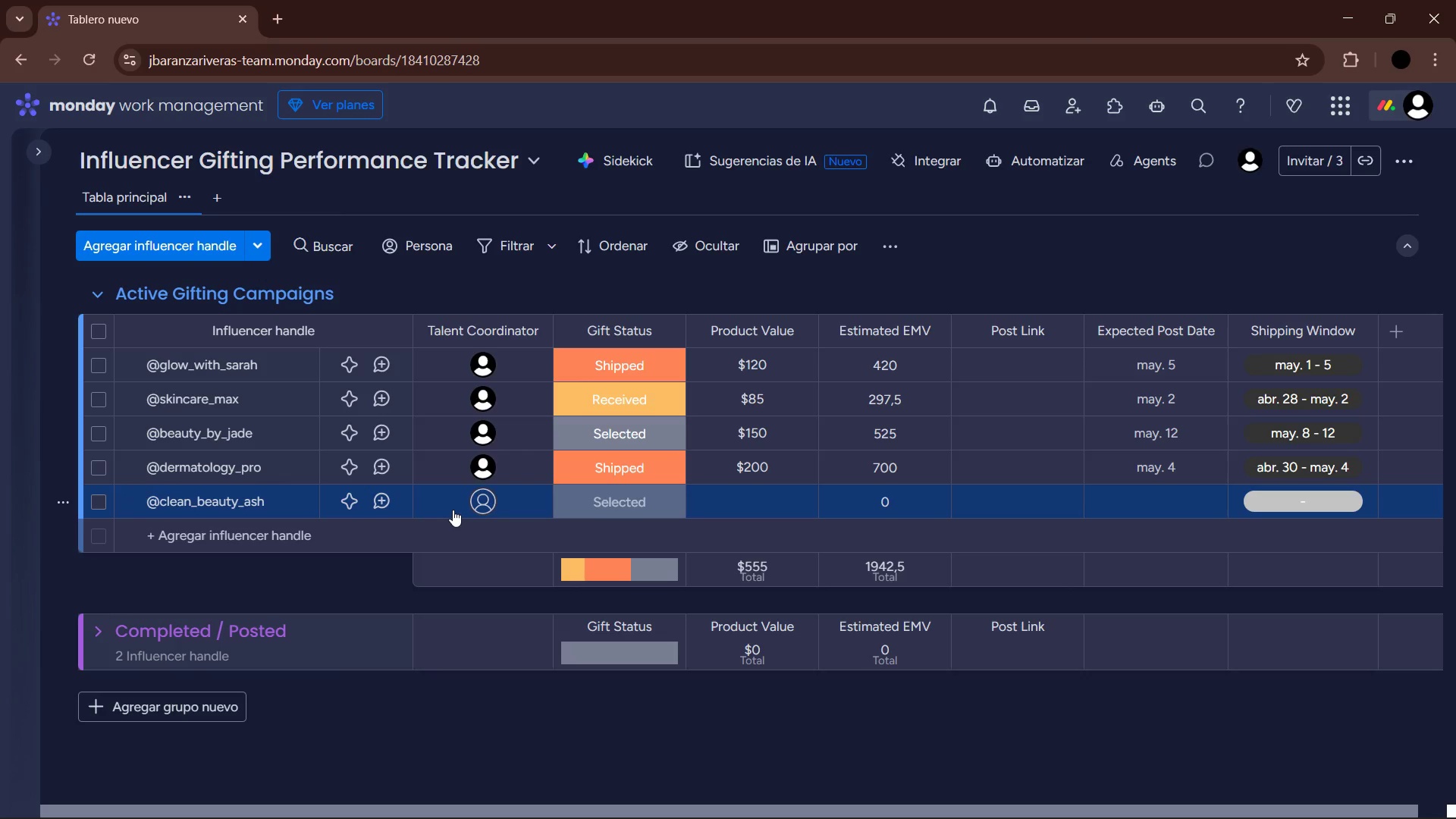 
left_click_drag(start_coordinate=[482, 498], to_coordinate=[485, 497])
 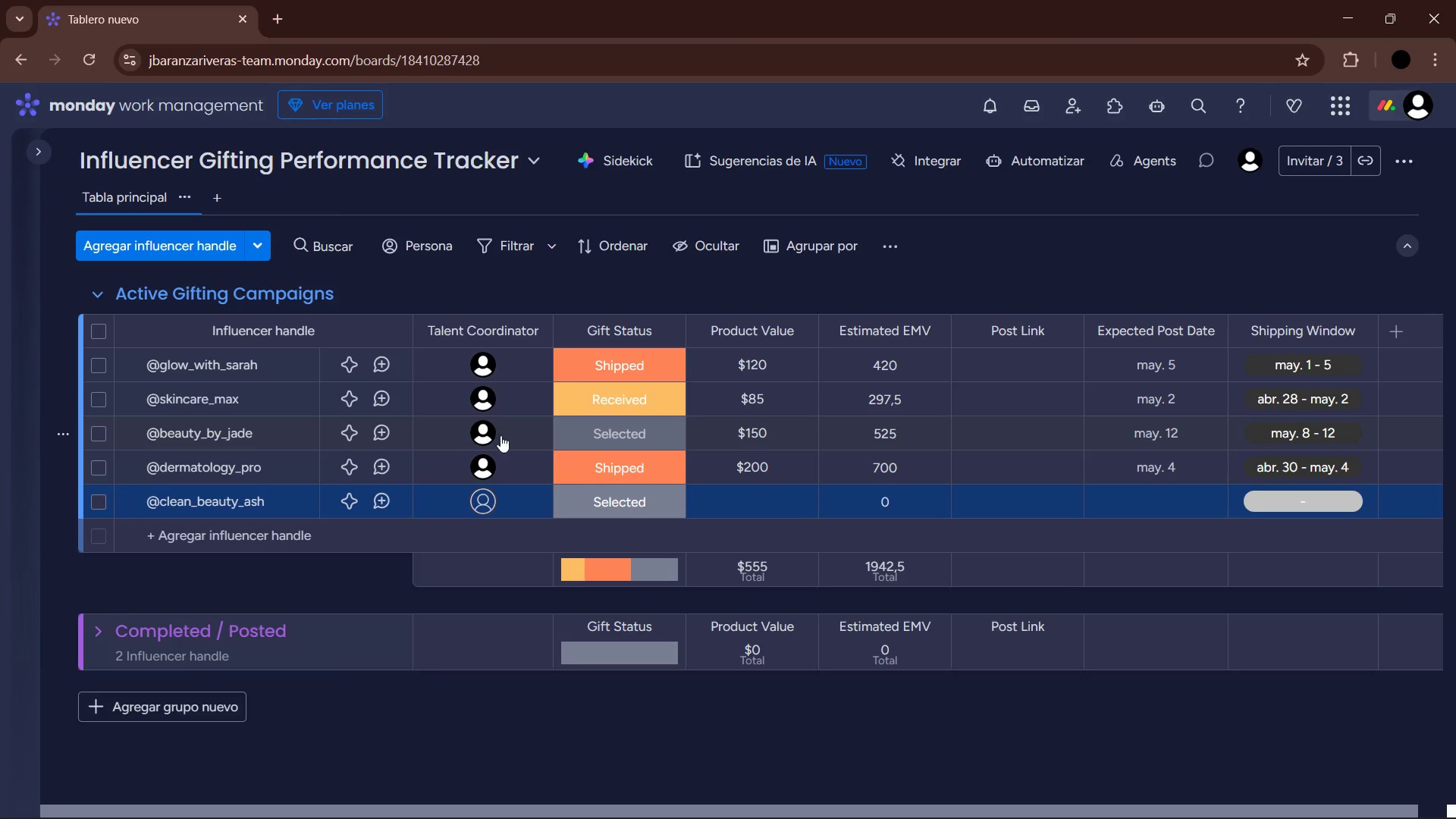 
left_click([482, 508])
 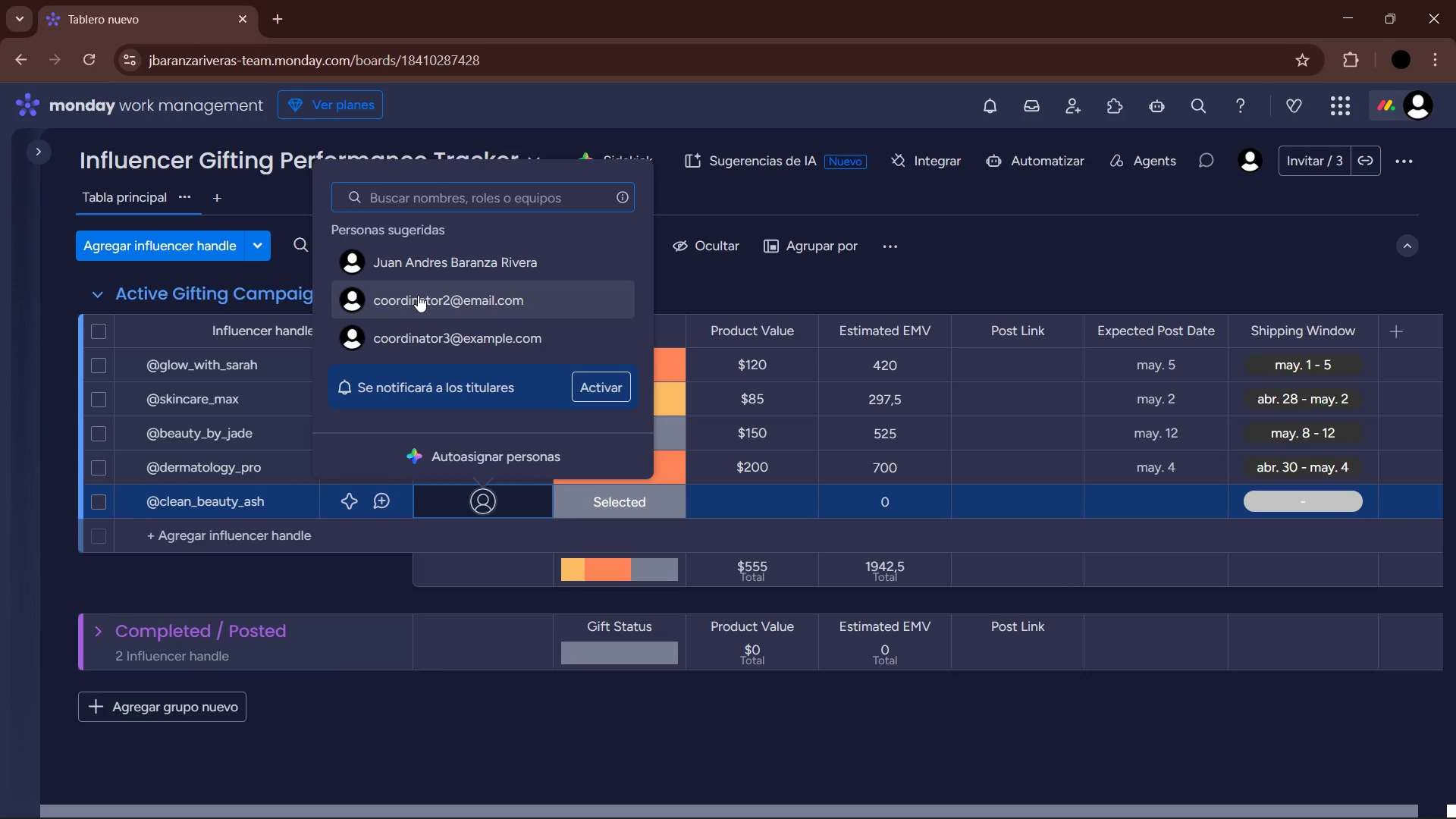 
left_click([418, 295])
 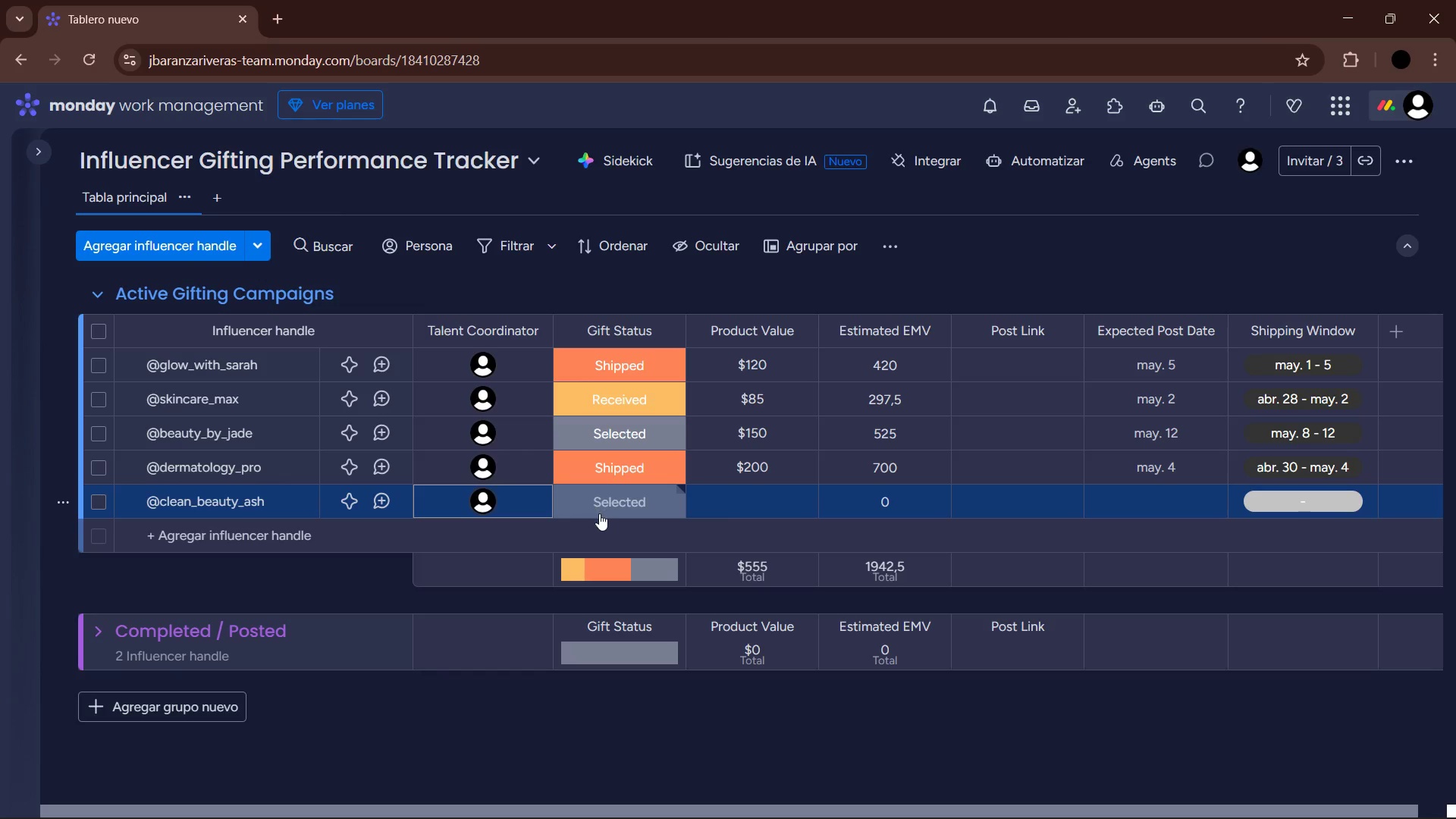 
wait(15.2)
 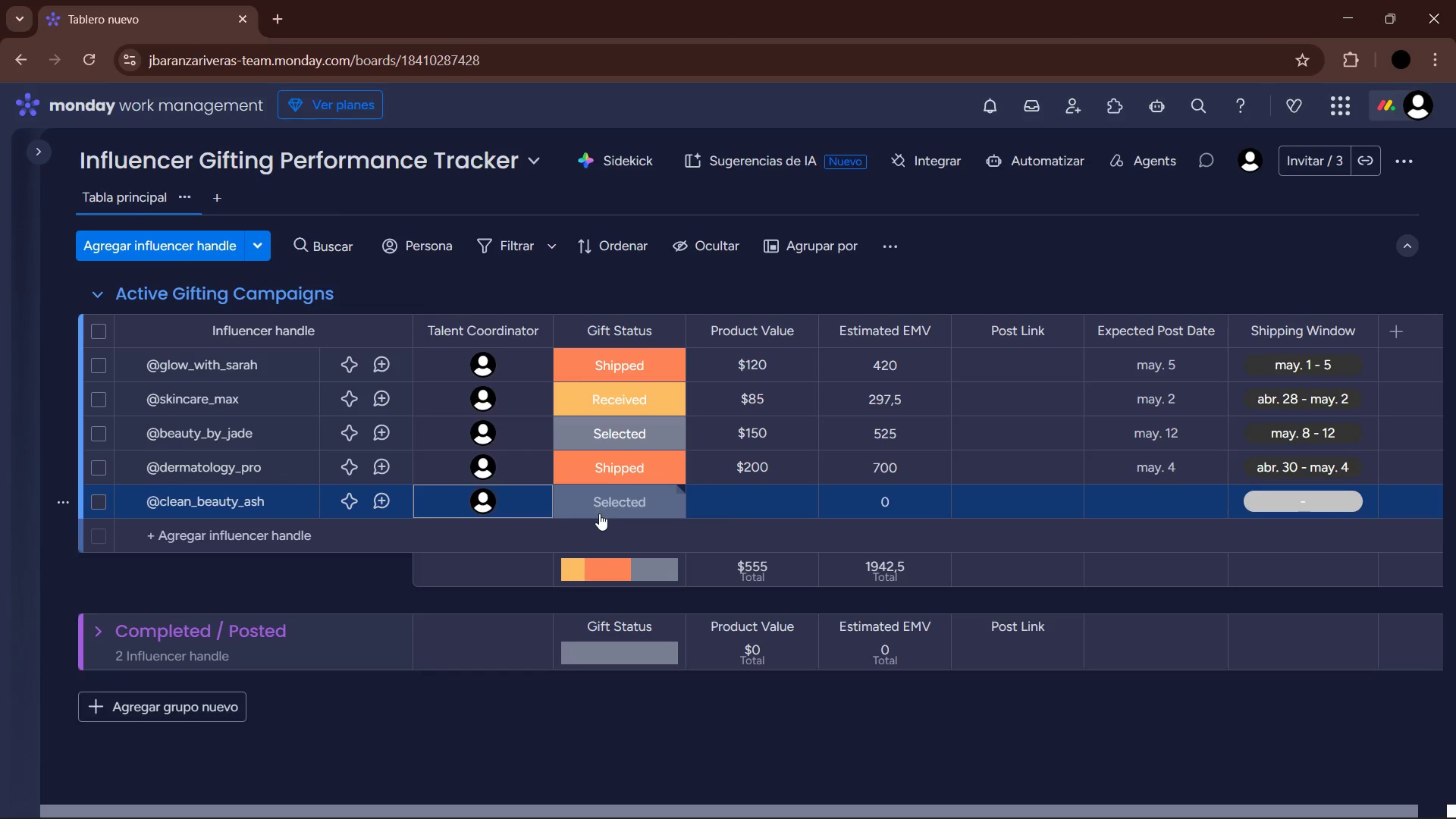 
mouse_move([642, 506])
 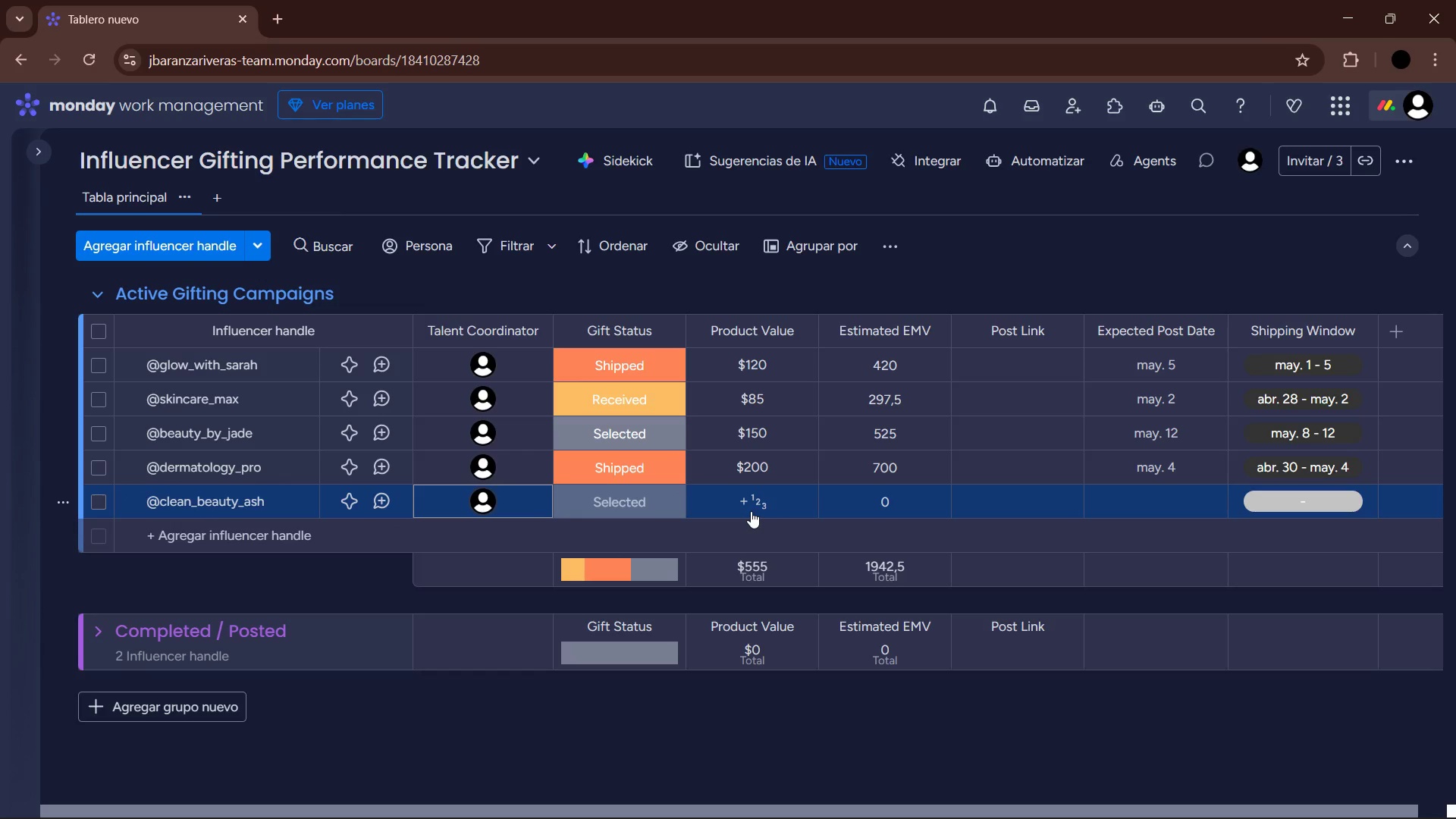 
left_click([751, 511])
 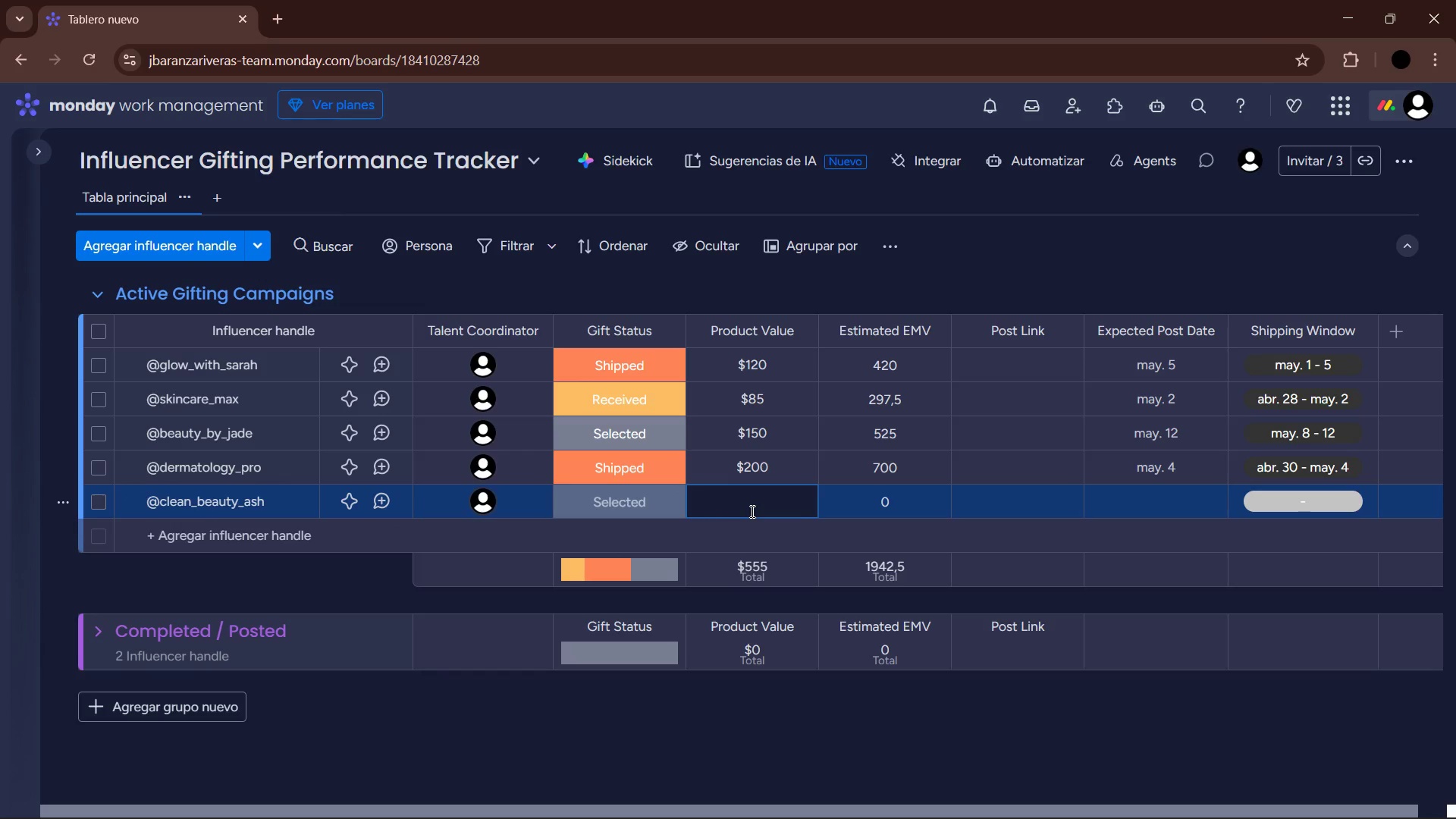 
key(Numpad9)
 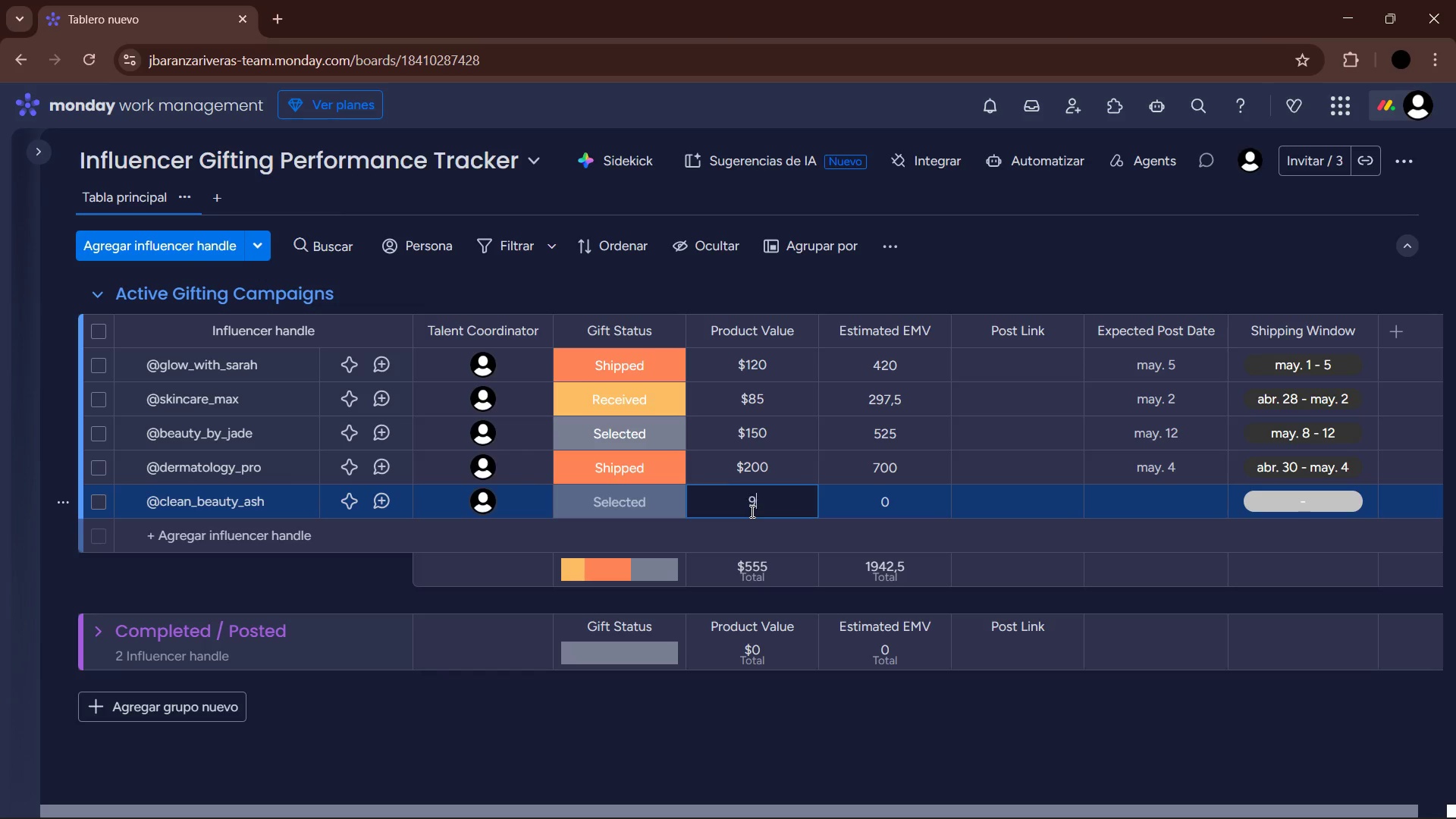 
key(Numpad5)
 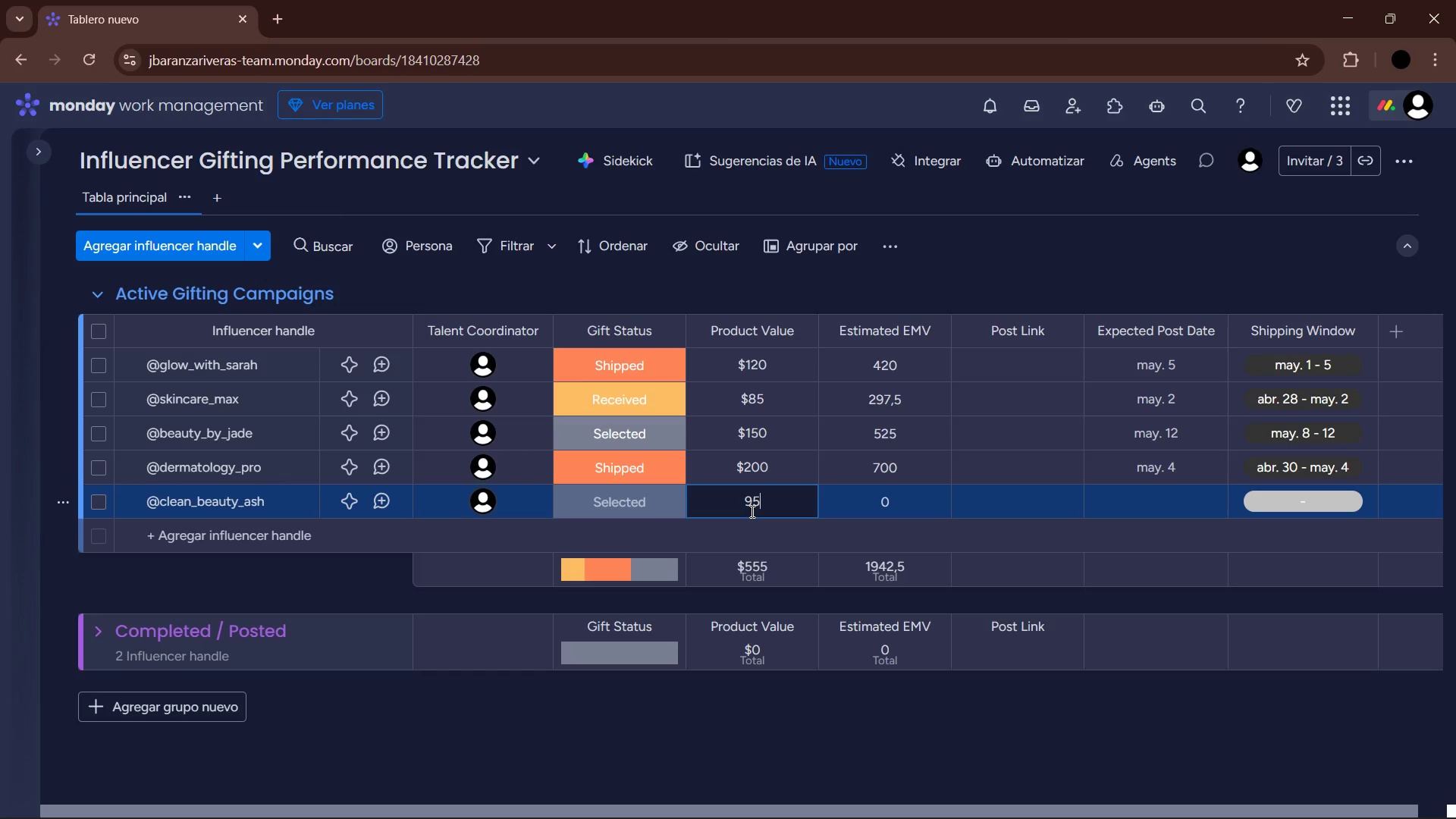 
key(Enter)
 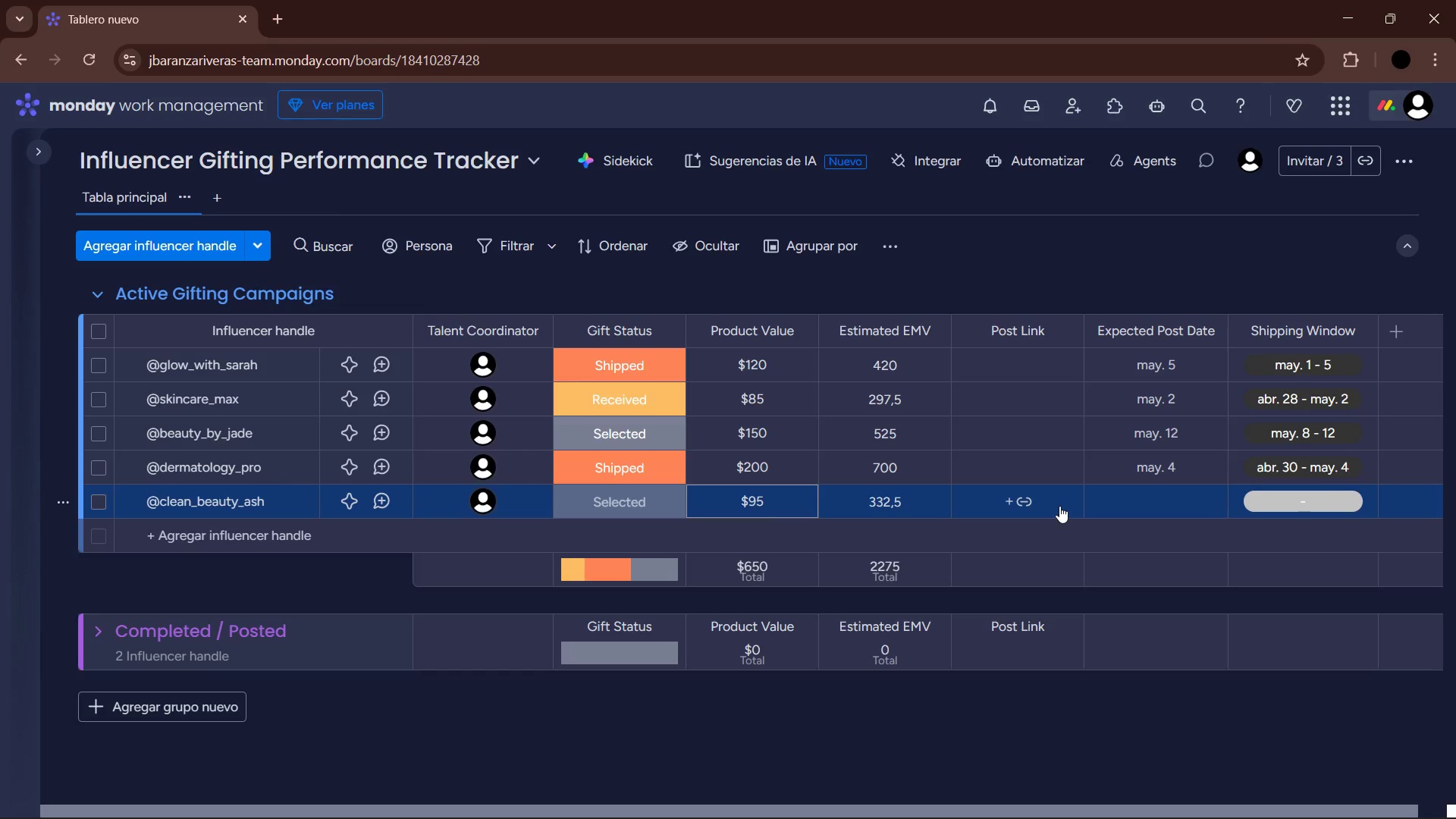 
wait(5.36)
 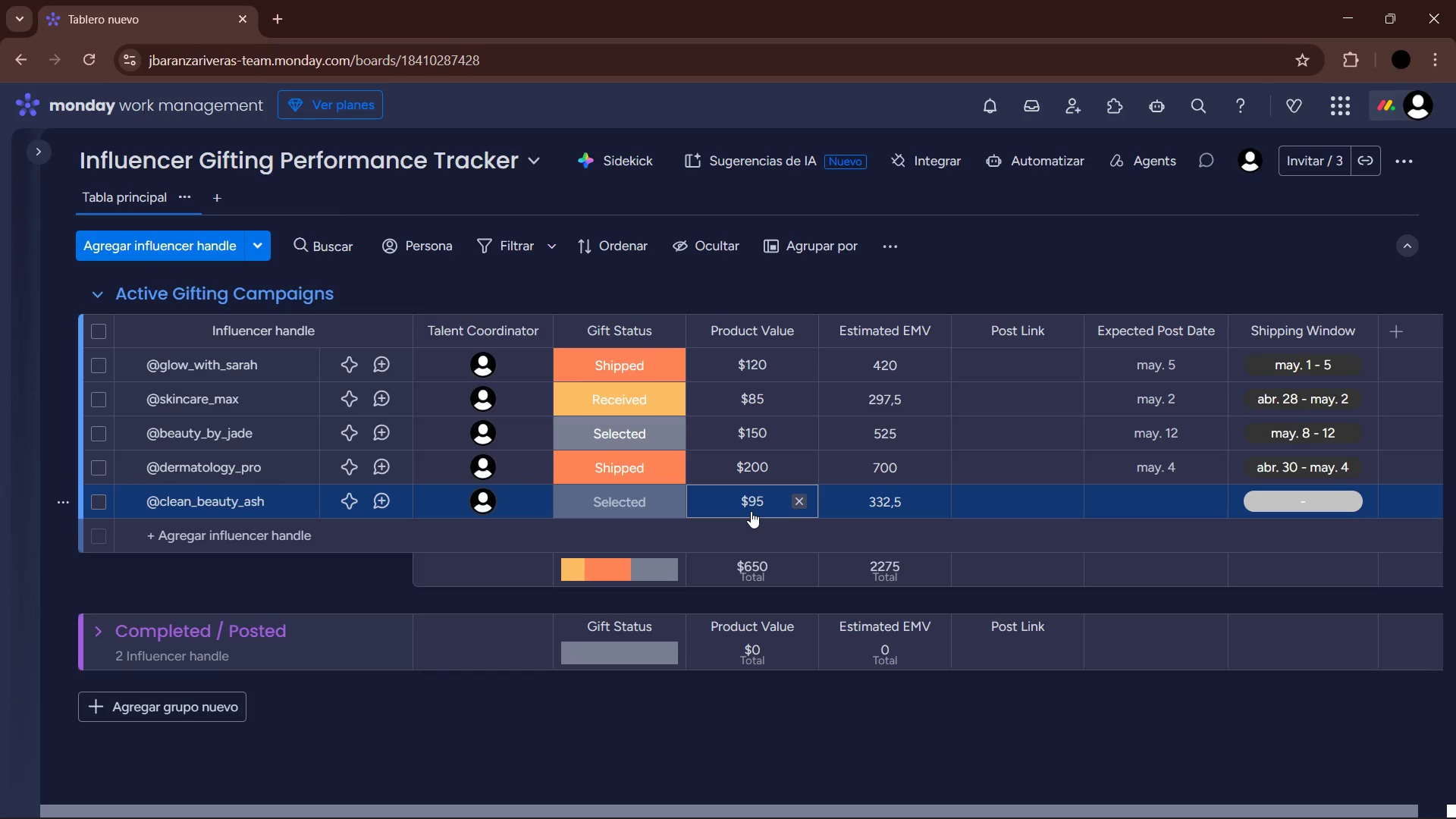 
left_click([1165, 501])
 